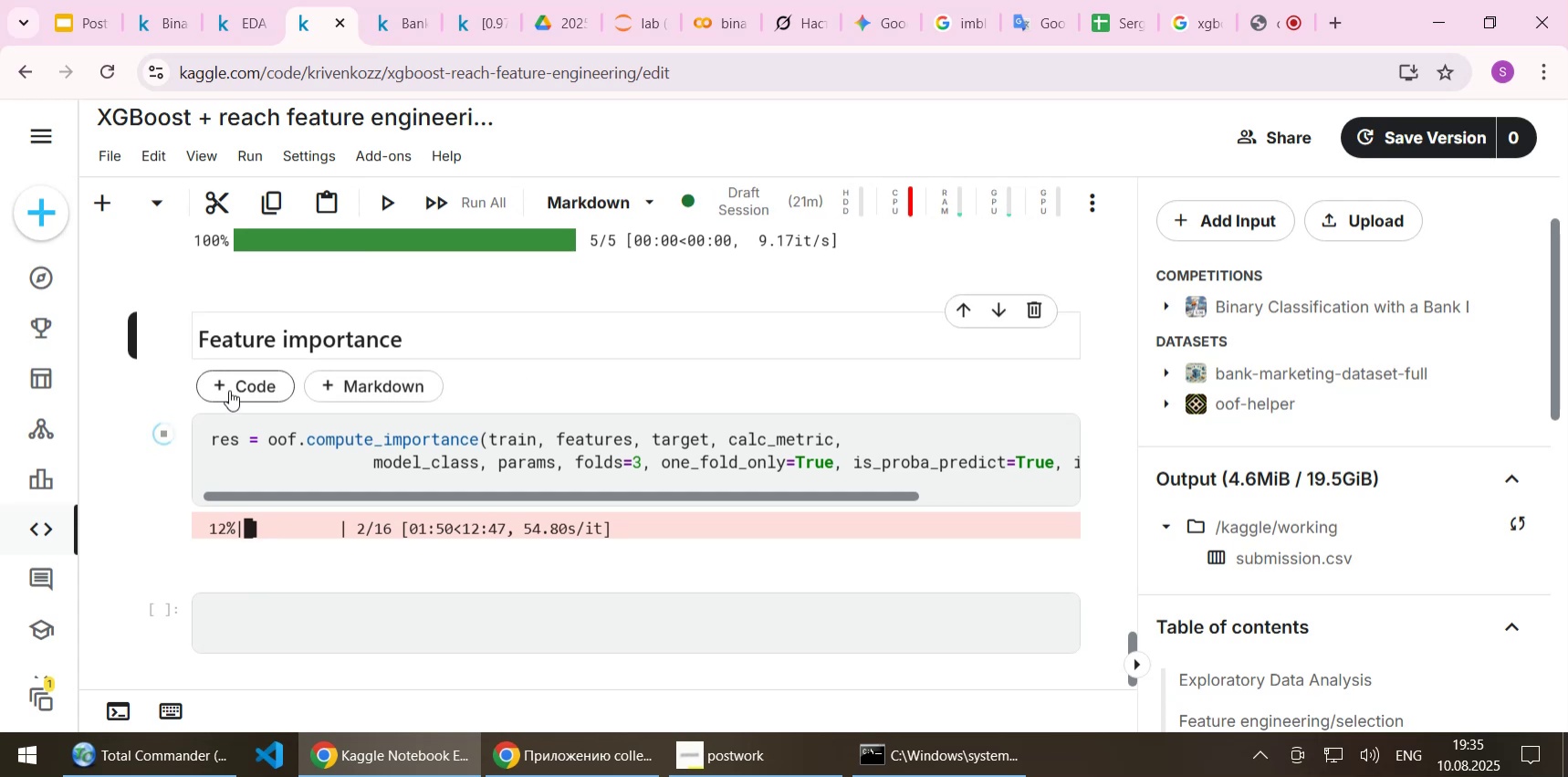 
left_click([229, 388])
 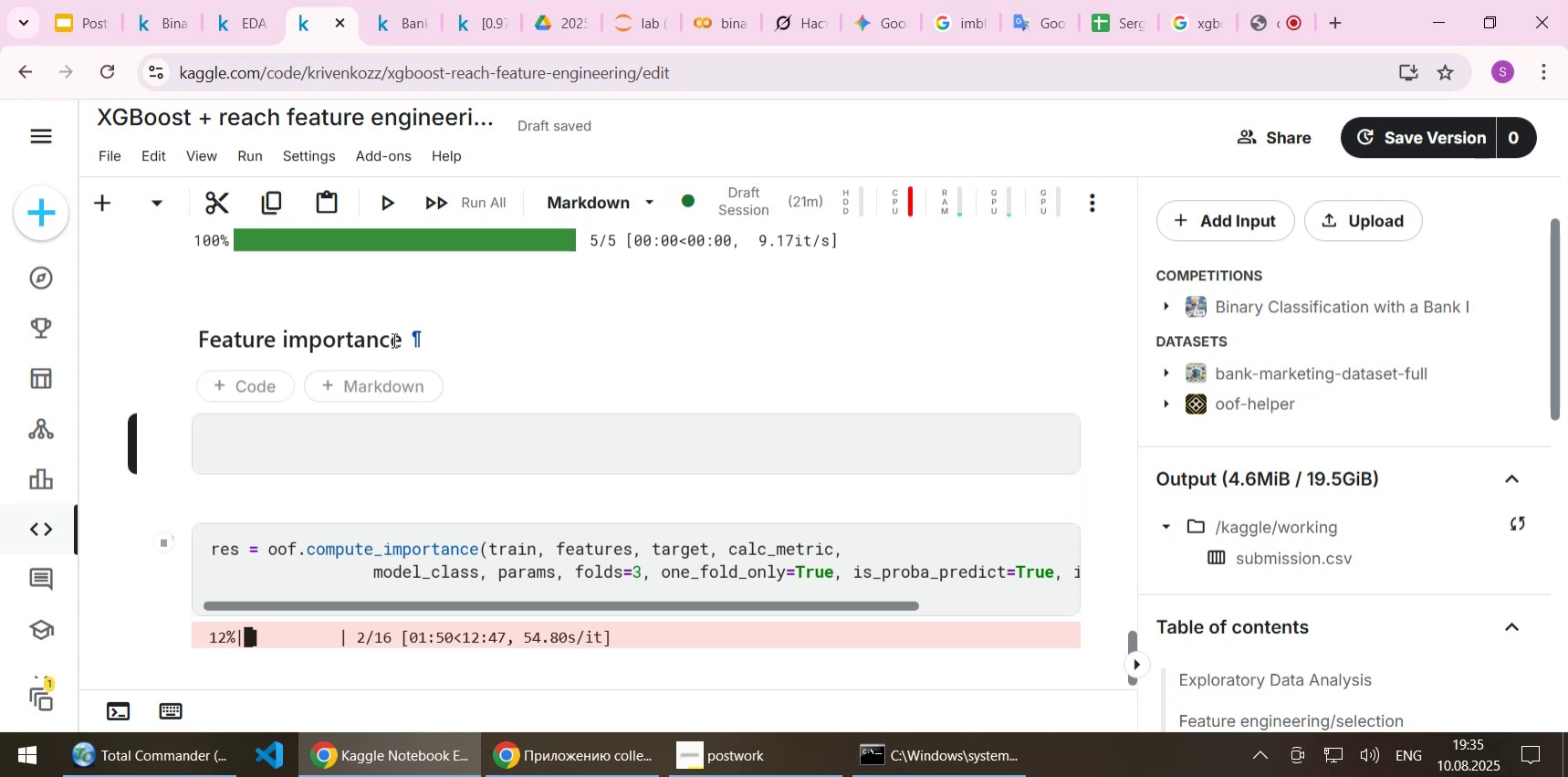 
left_click([257, 436])
 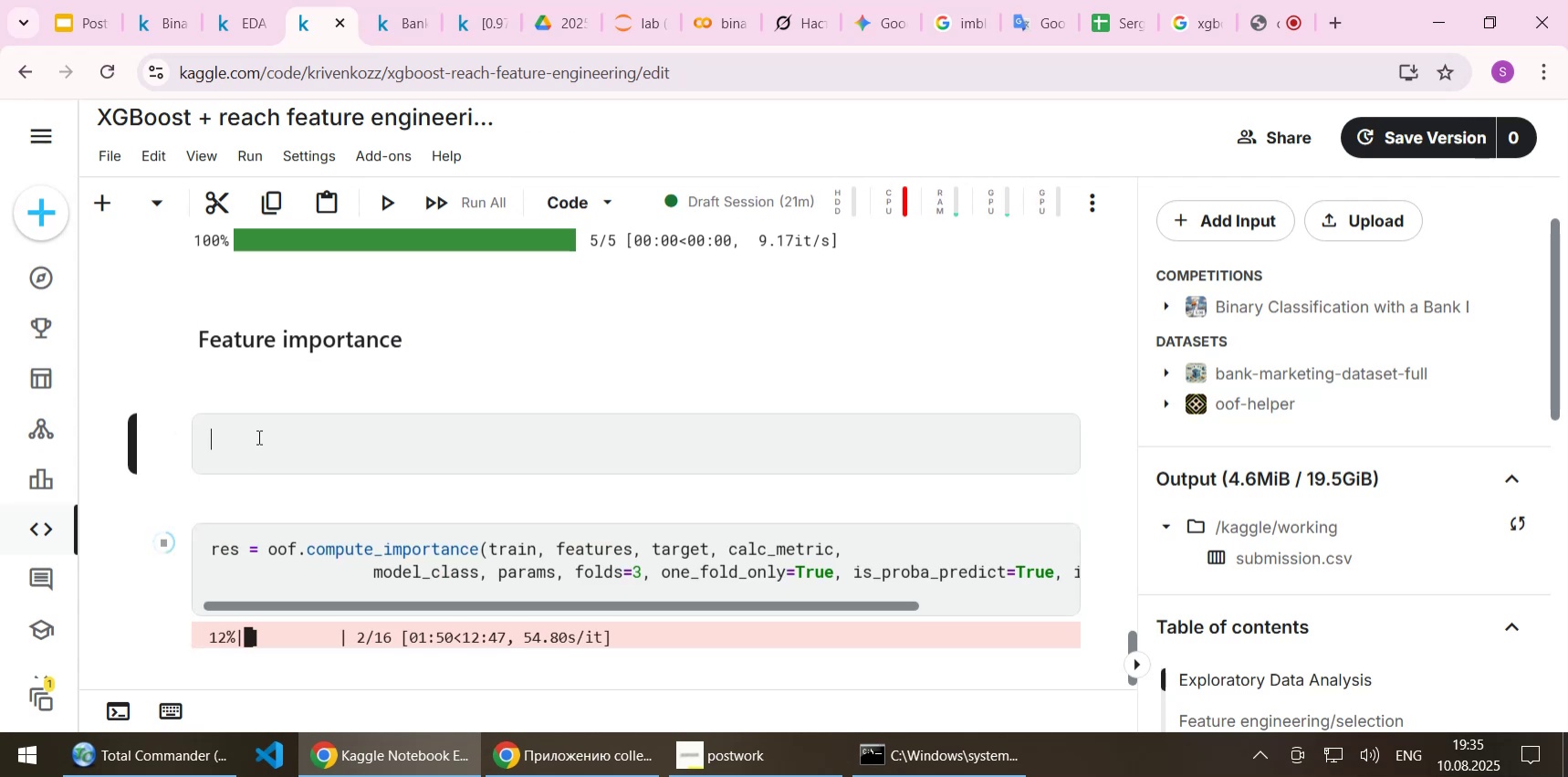 
type(cop)
key(Backspace)
type(mpute_importnace)
key(Backspace)
key(Backspace)
key(Backspace)
key(Backspace)
type(ance = False)
 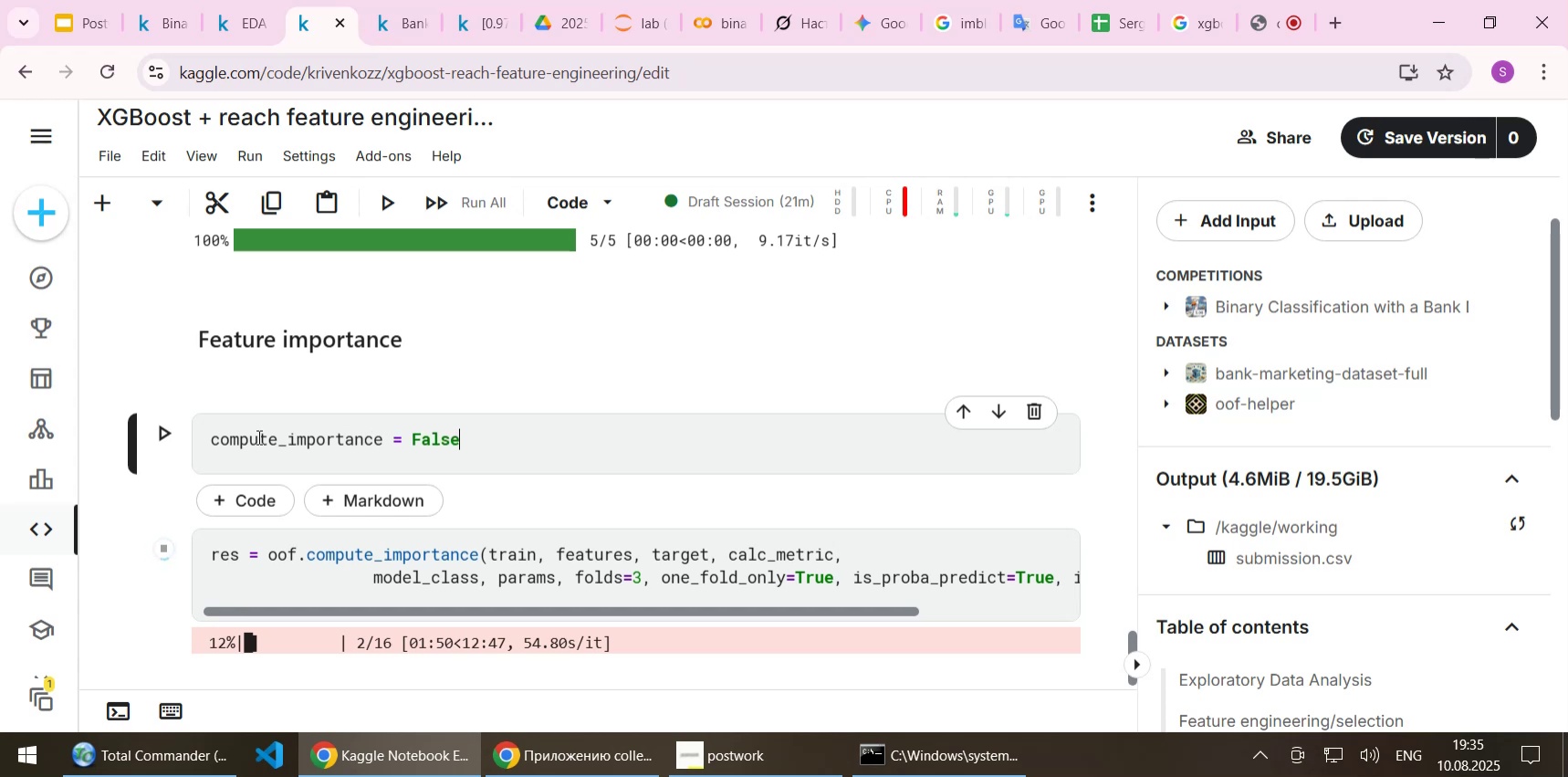 
left_click([370, 558])
 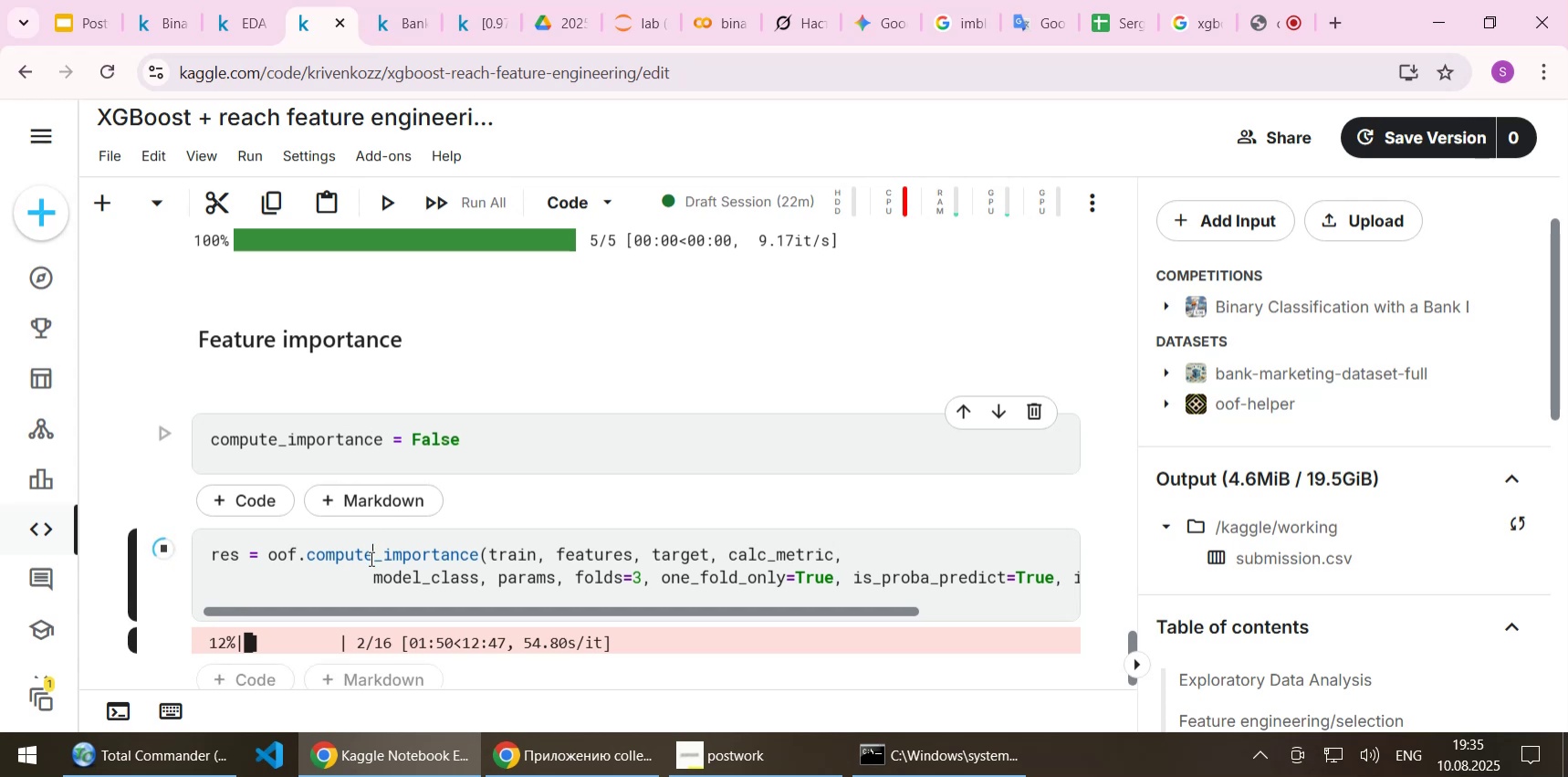 
key(Home)
 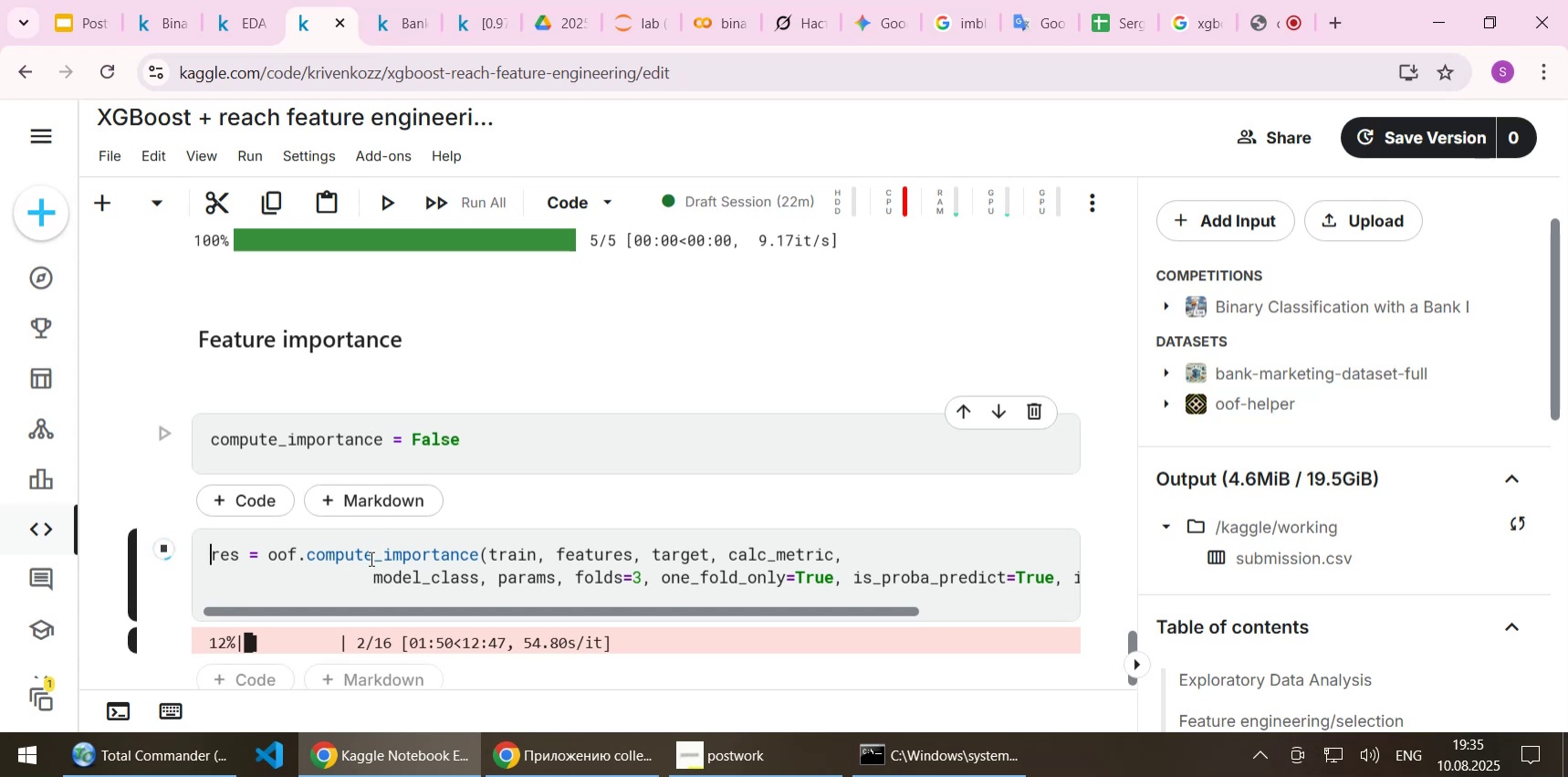 
key(Enter)
 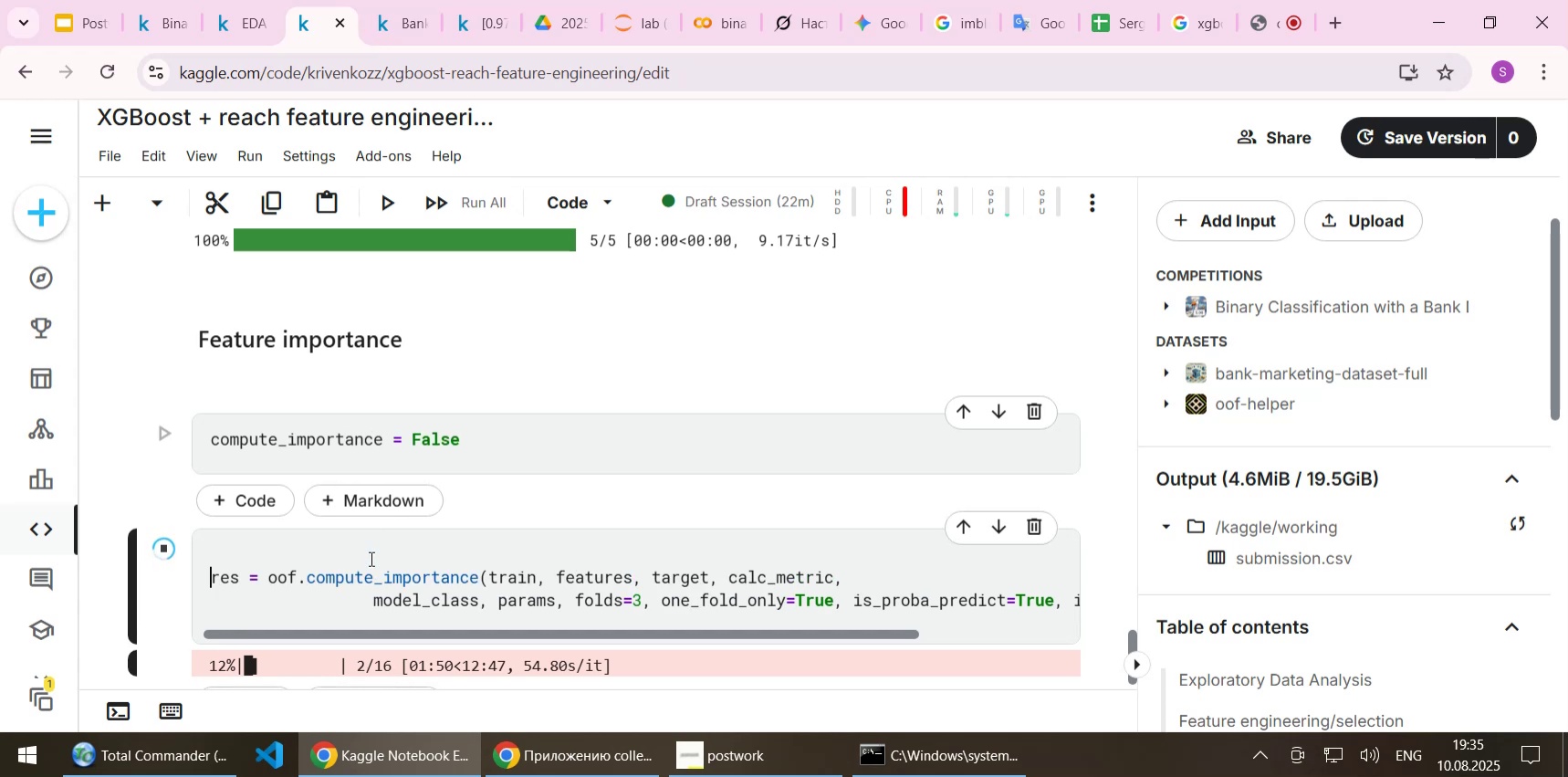 
key(ArrowUp)
 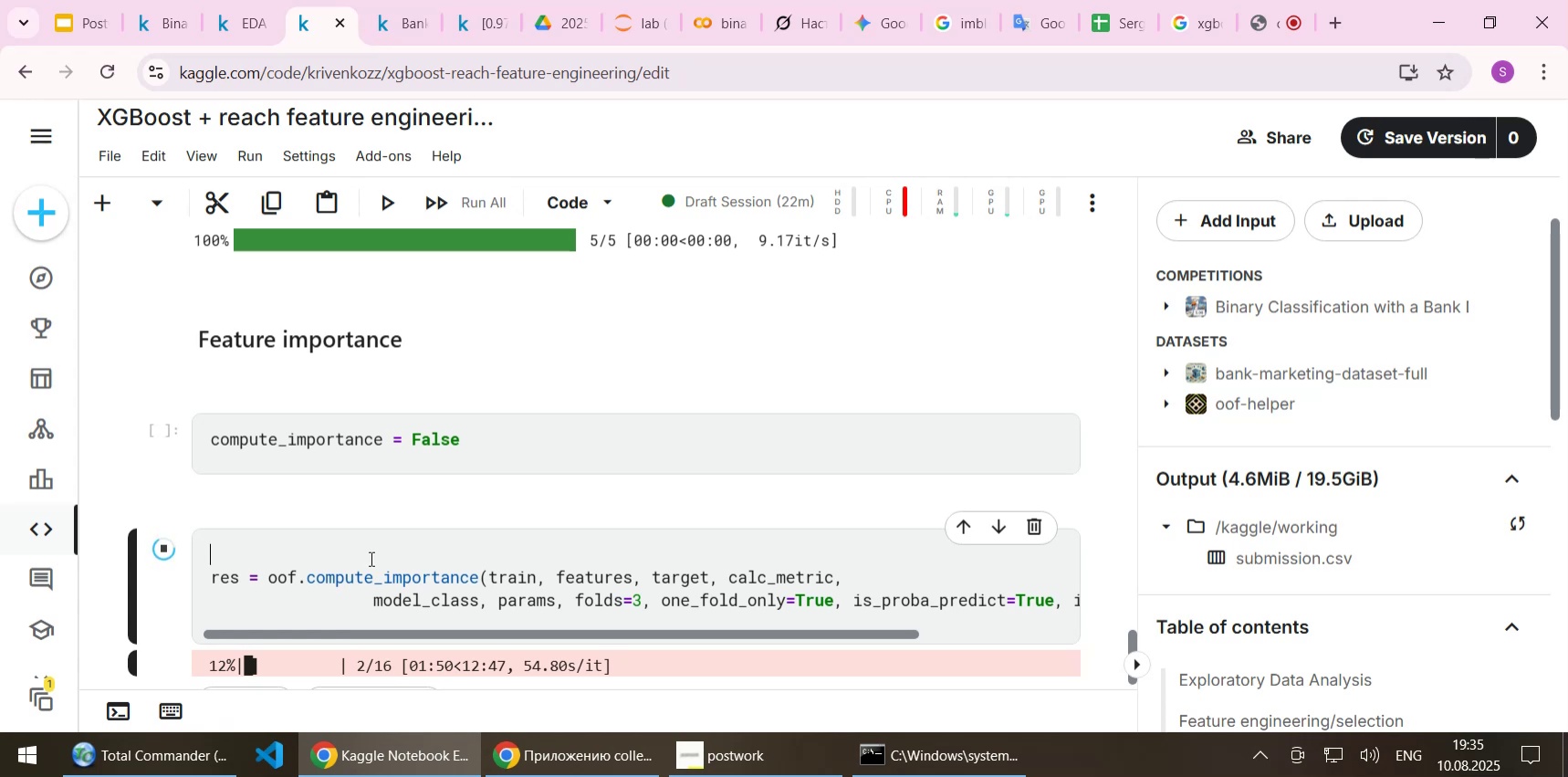 
type(if )
 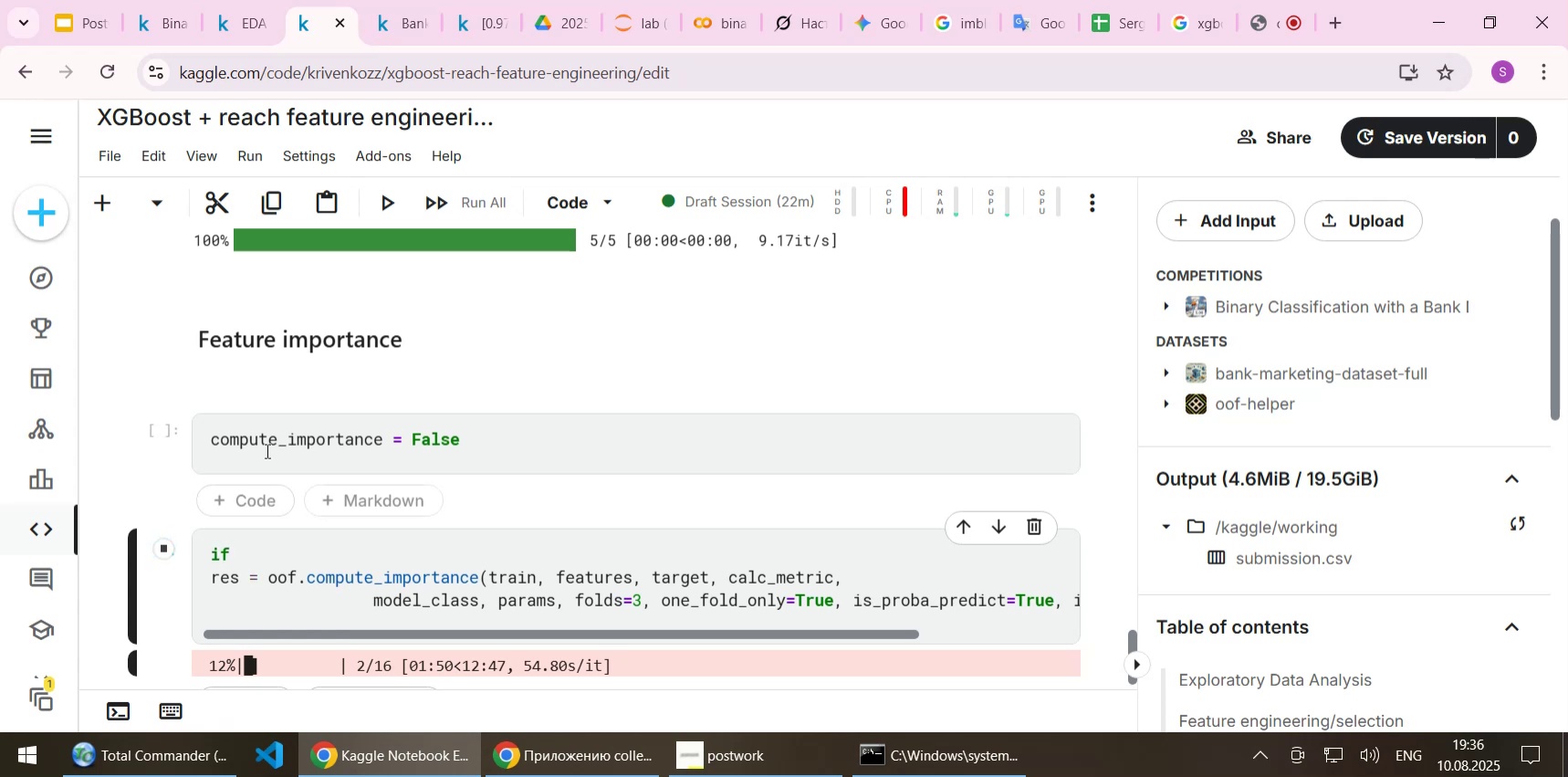 
double_click([266, 450])
 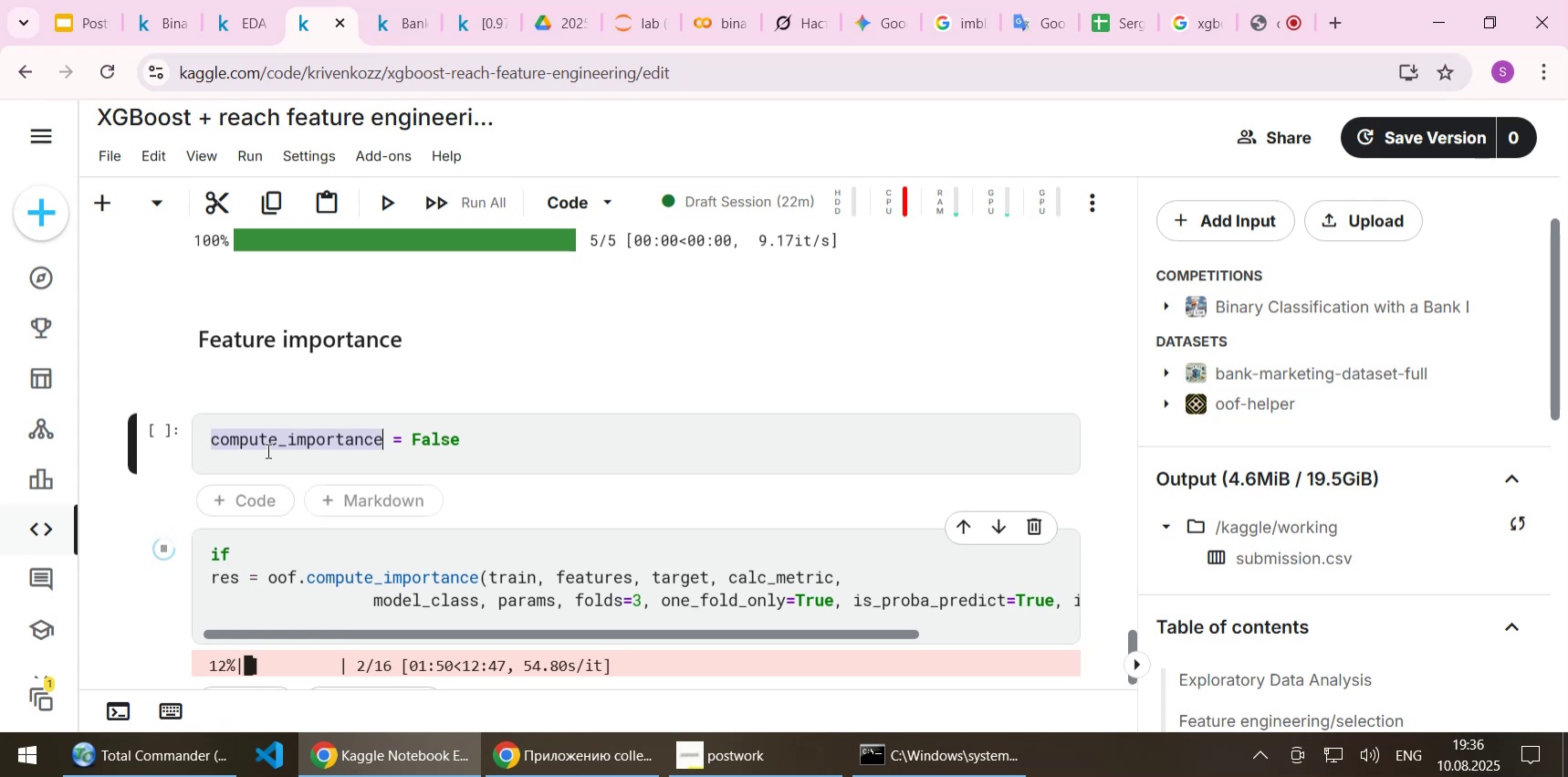 
key(Control+C)
 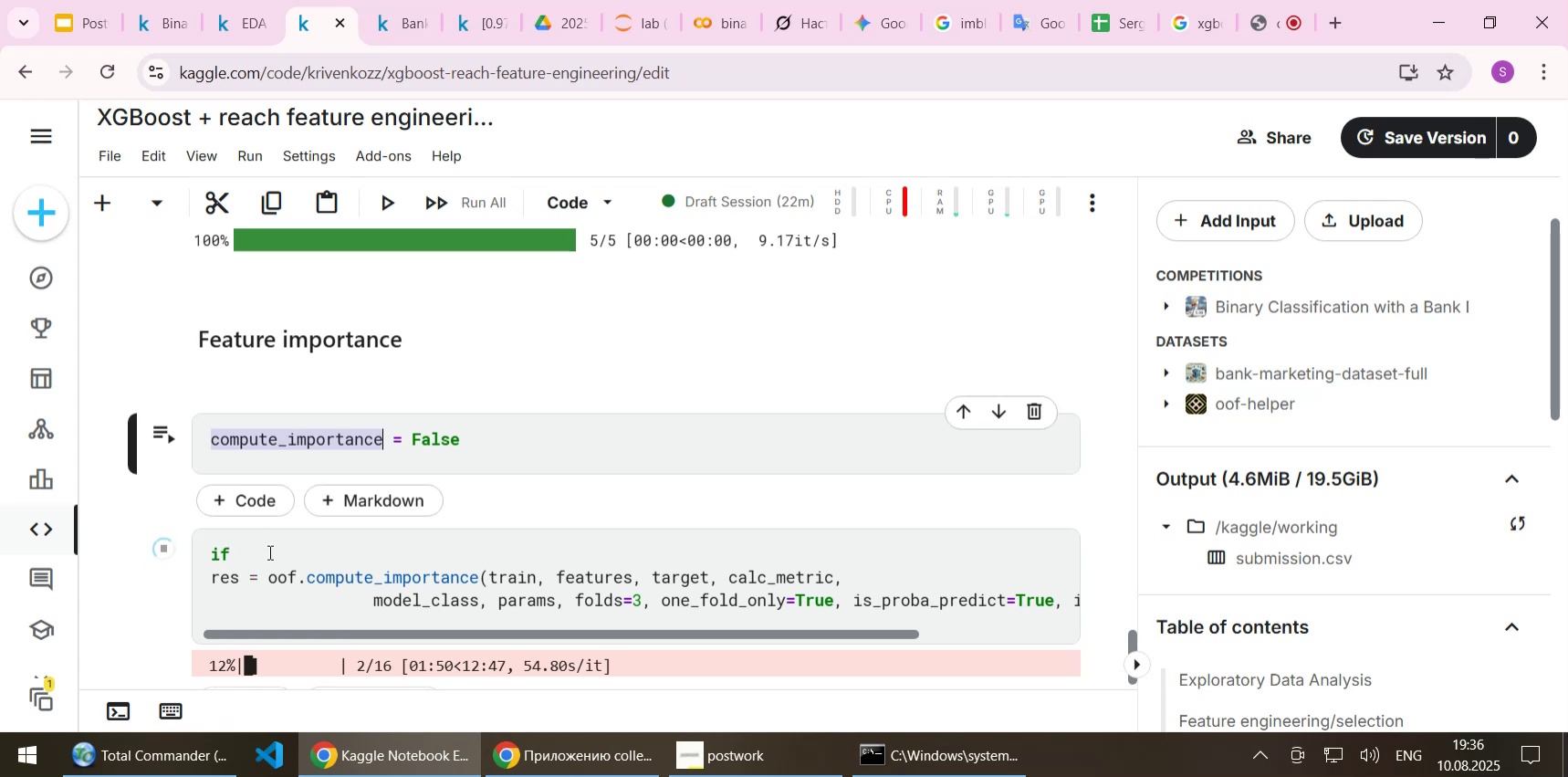 
left_click([268, 551])
 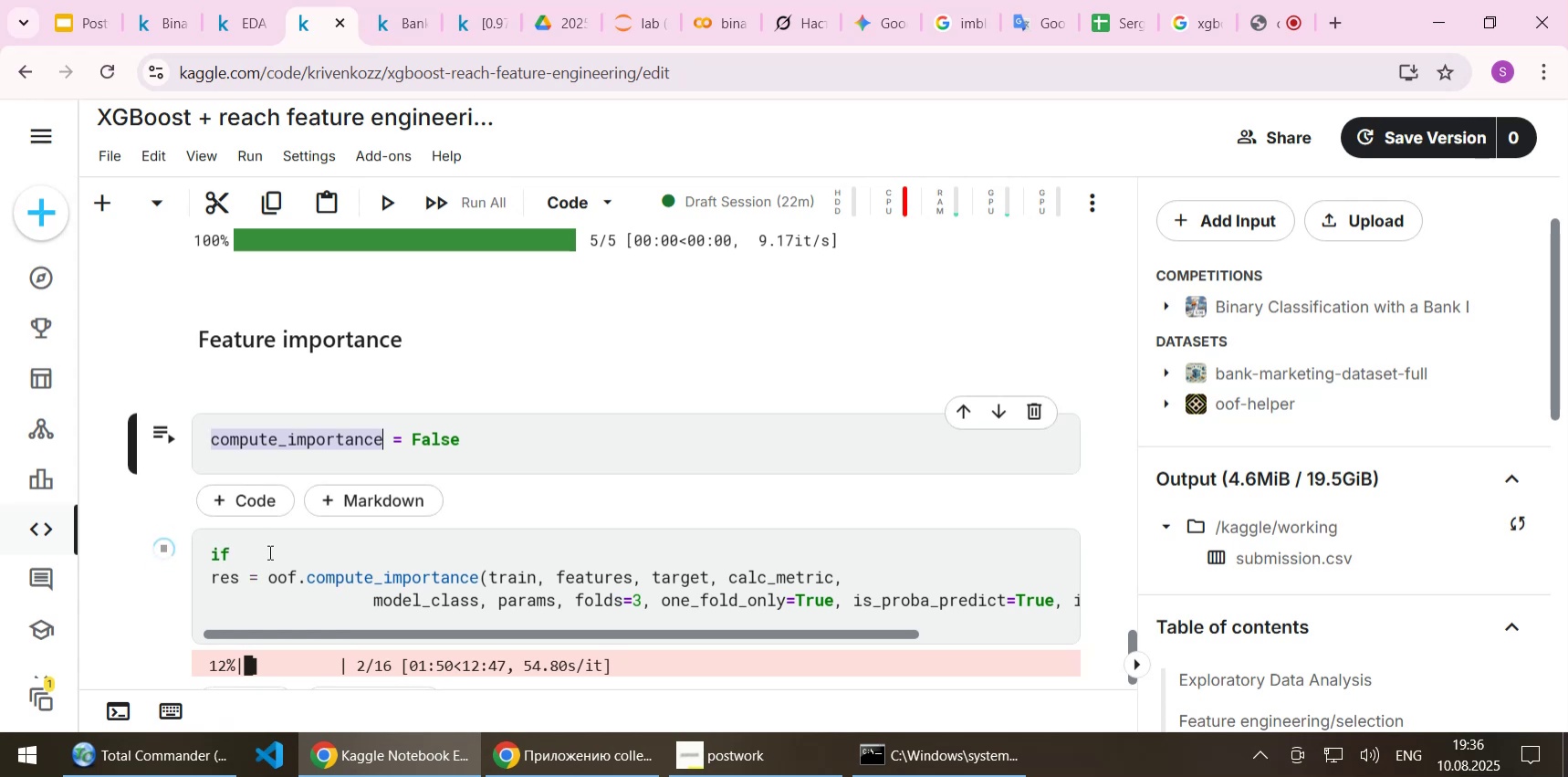 
key(Control+V)
 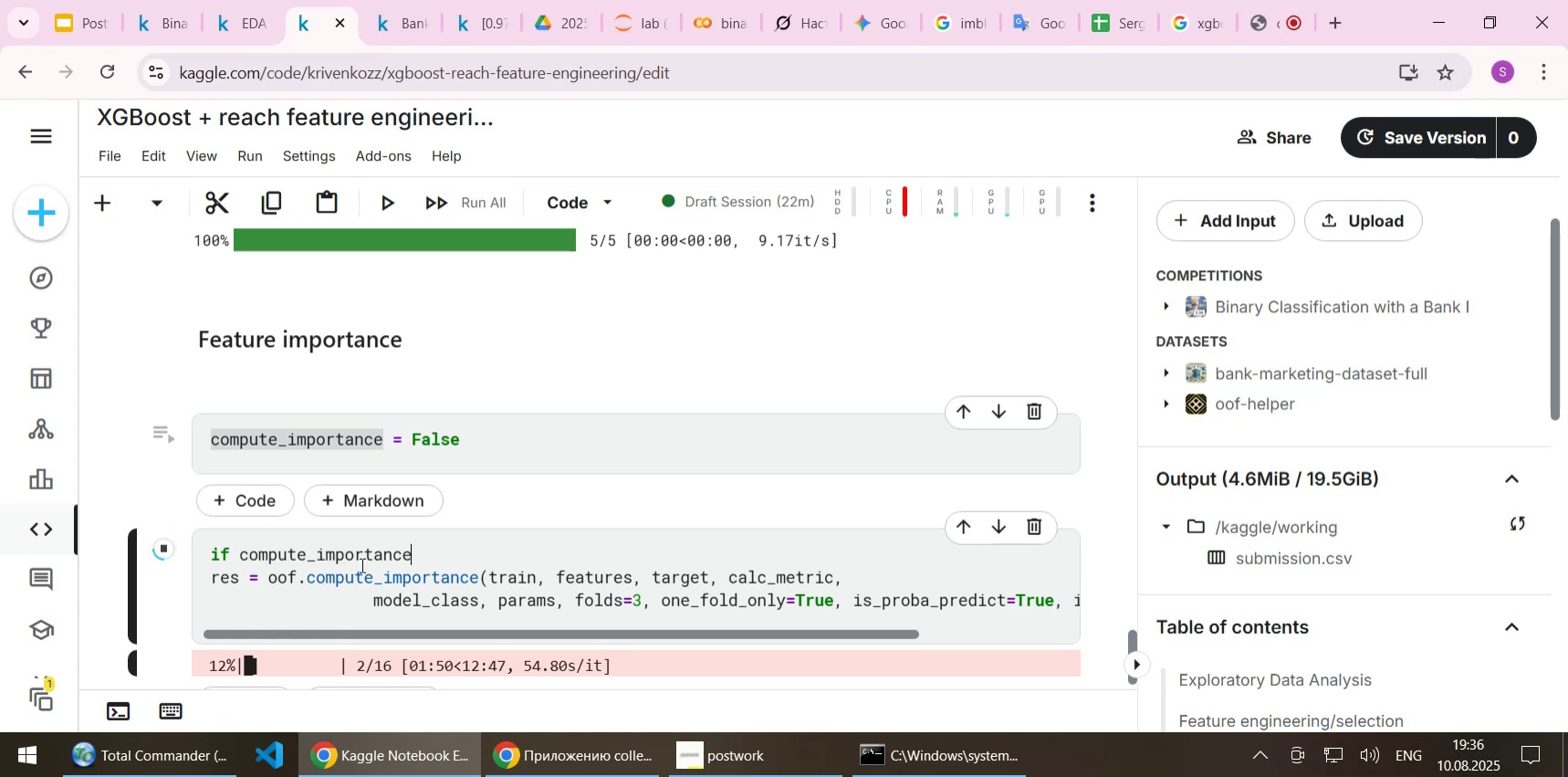 
key(Shift+Semicolon)
 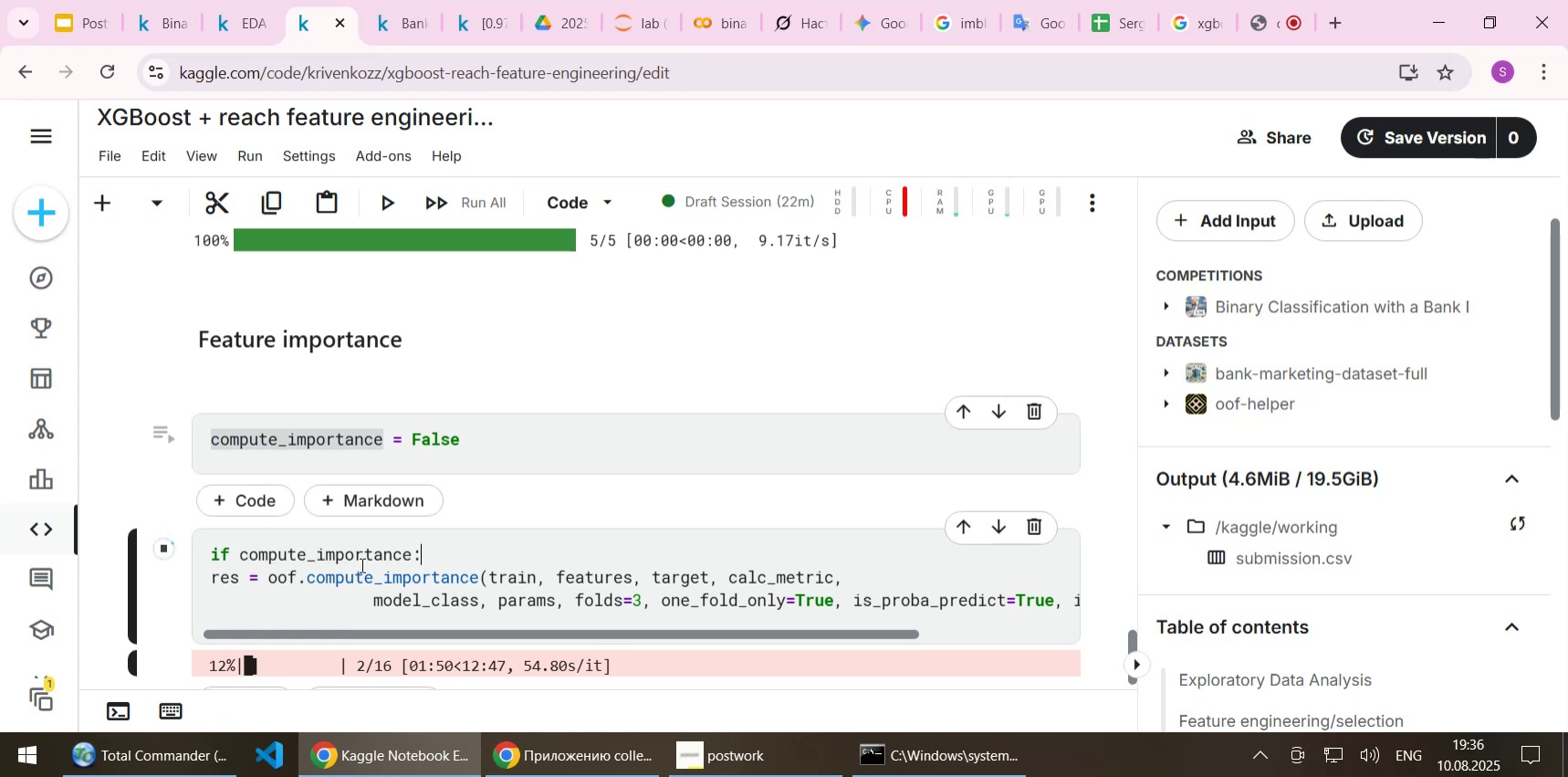 
key(ArrowDown)
 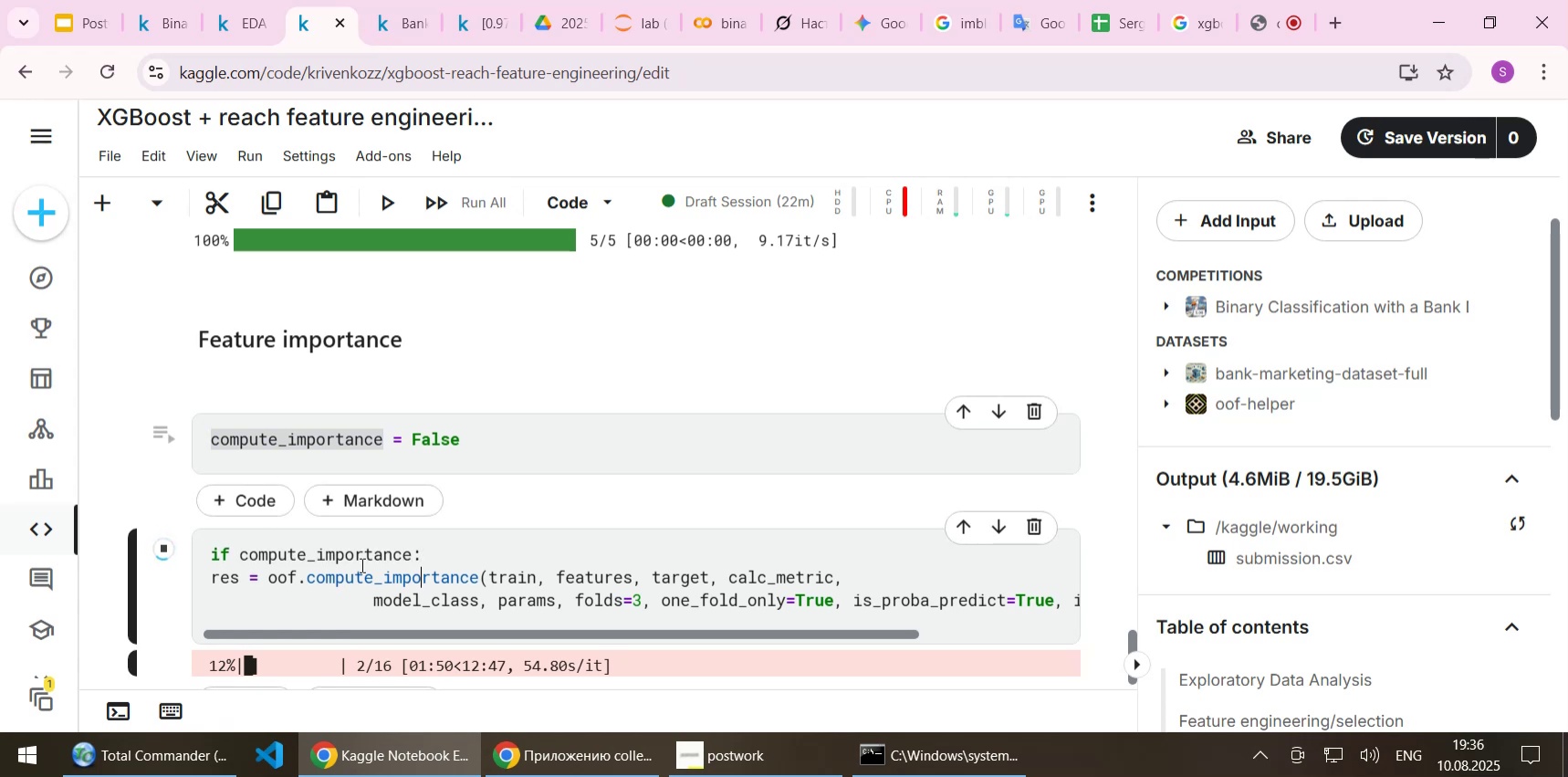 
key(Home)
 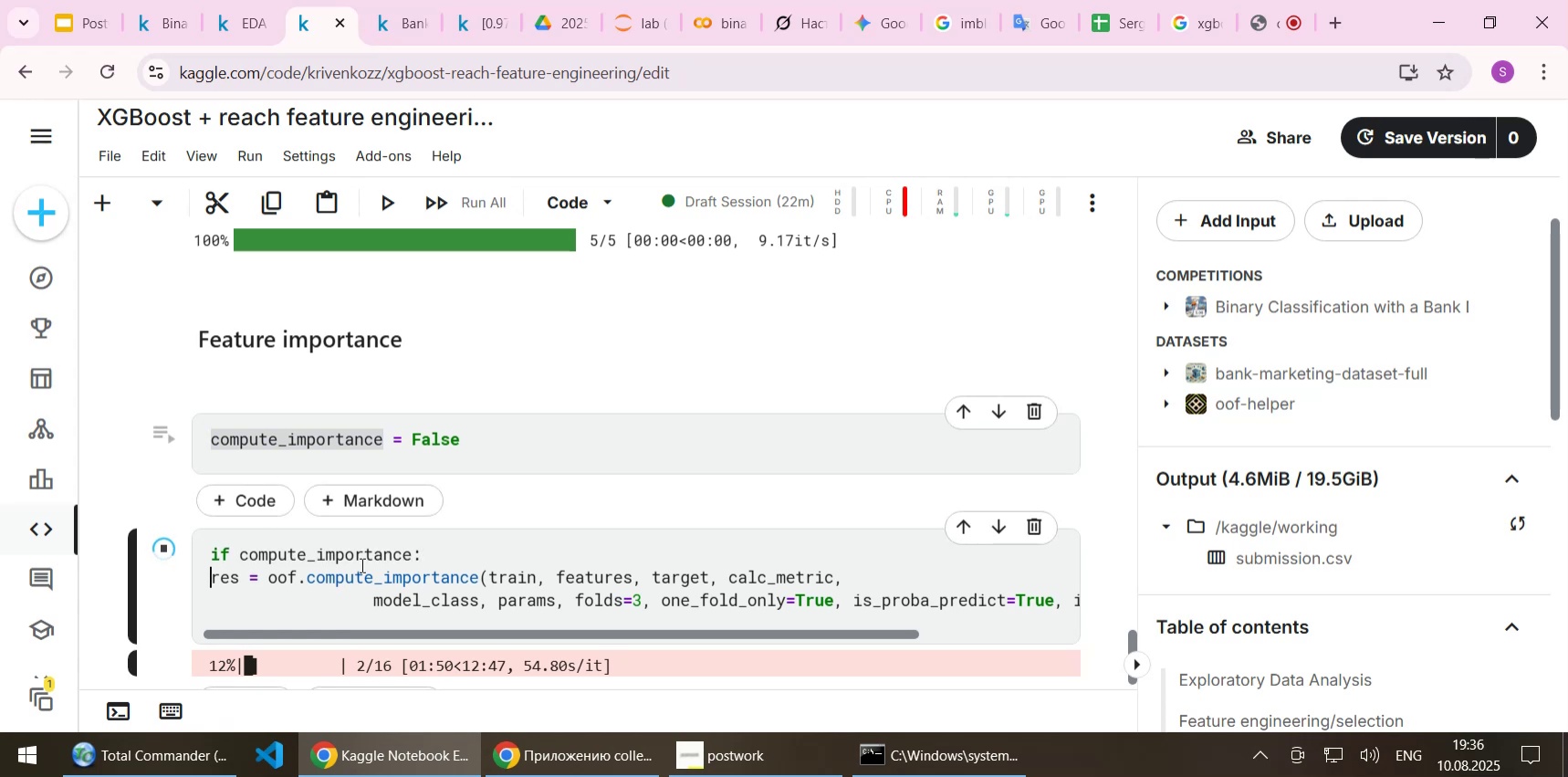 
key(Tab)
 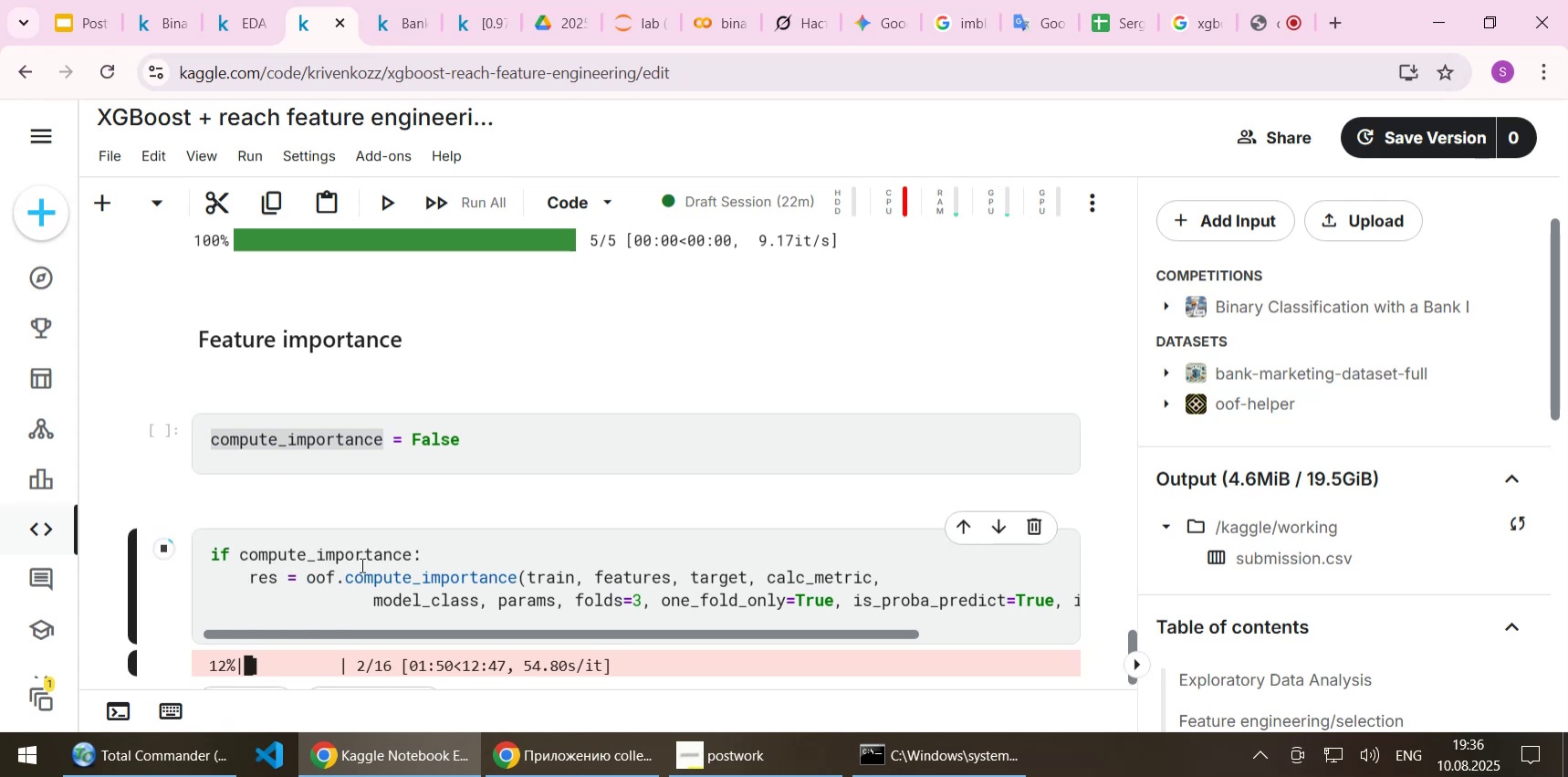 
key(Control+S)
 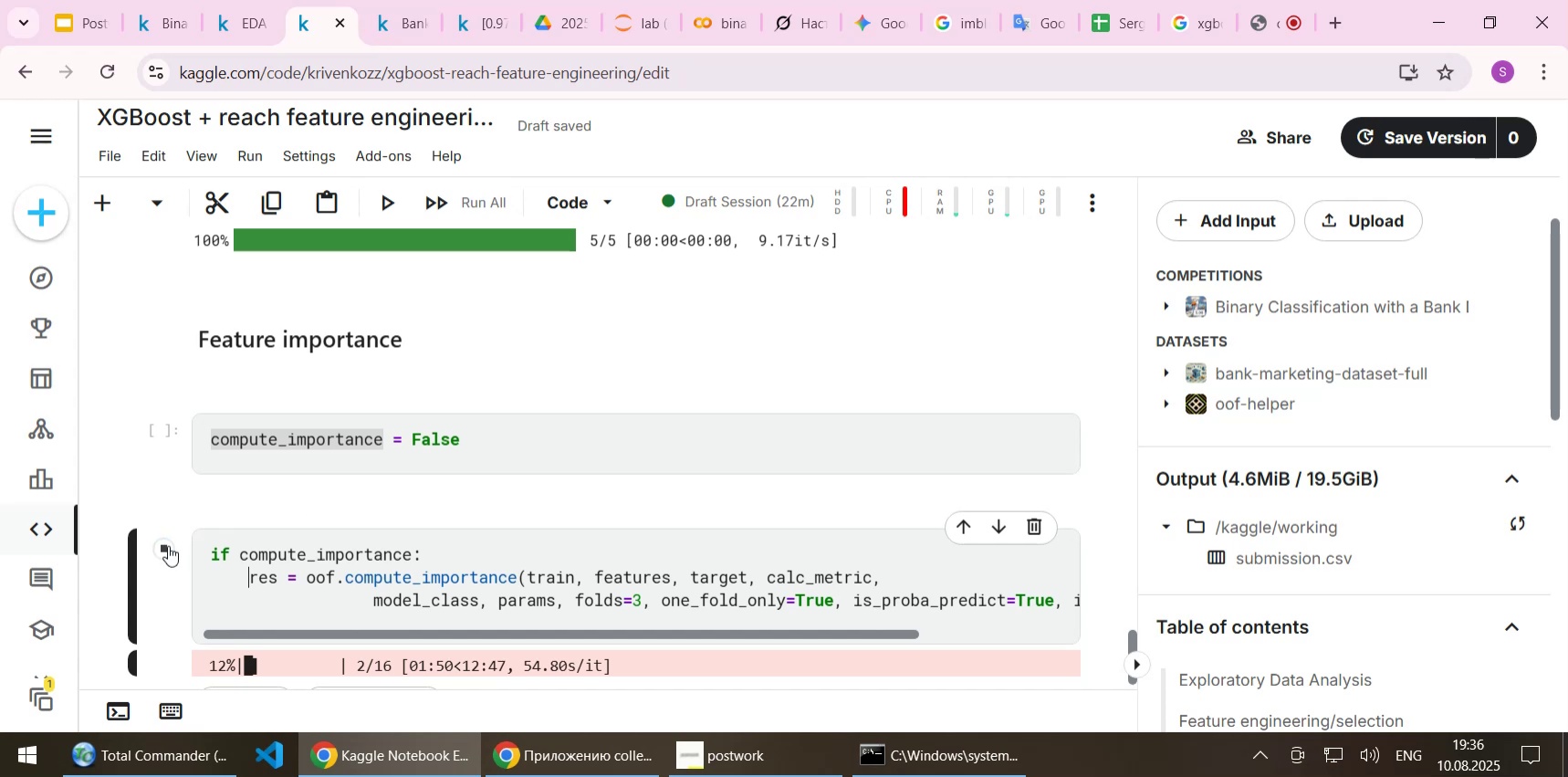 
left_click([161, 549])
 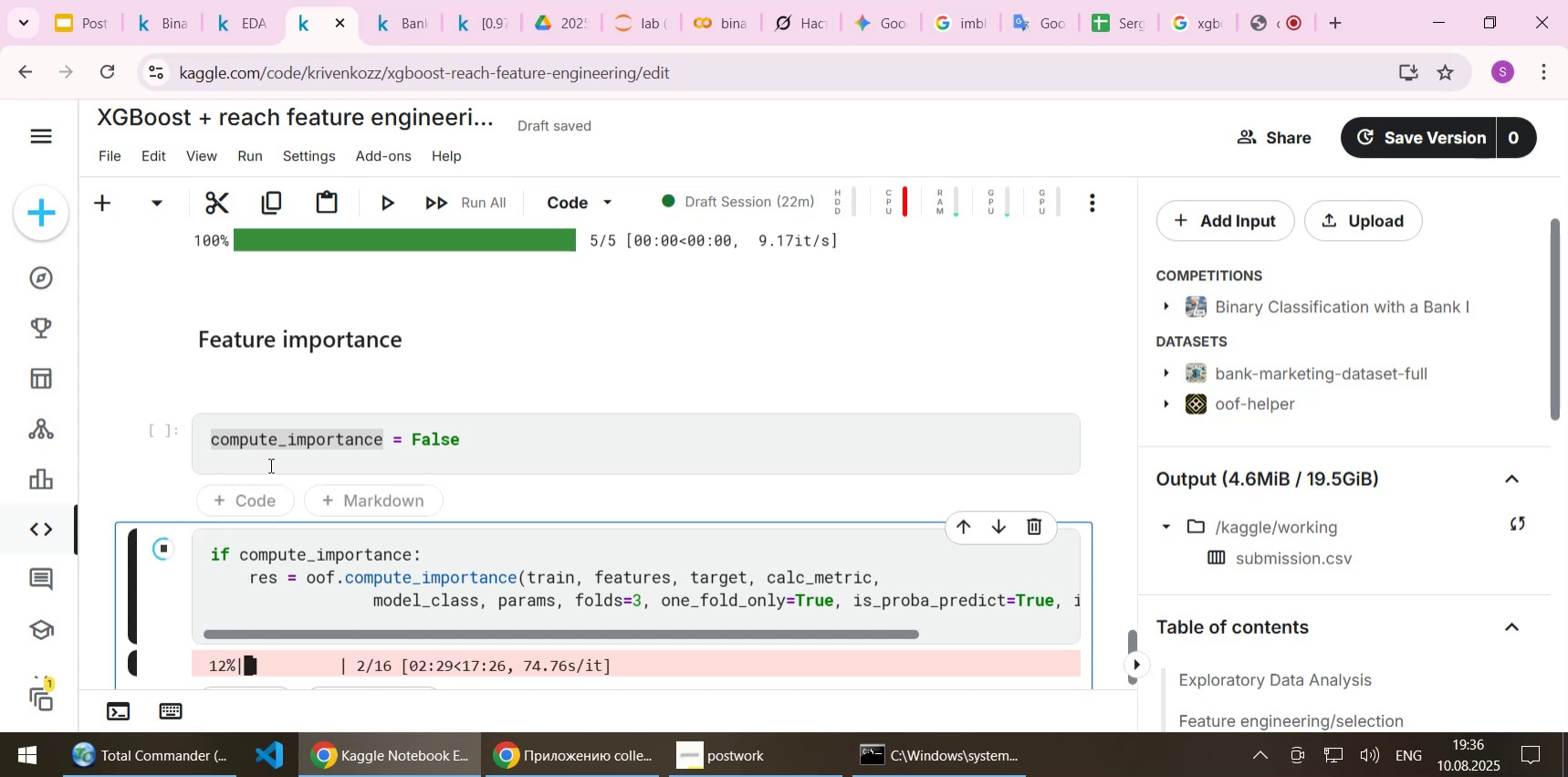 
scroll: coordinate [269, 465], scroll_direction: down, amount: 1.0
 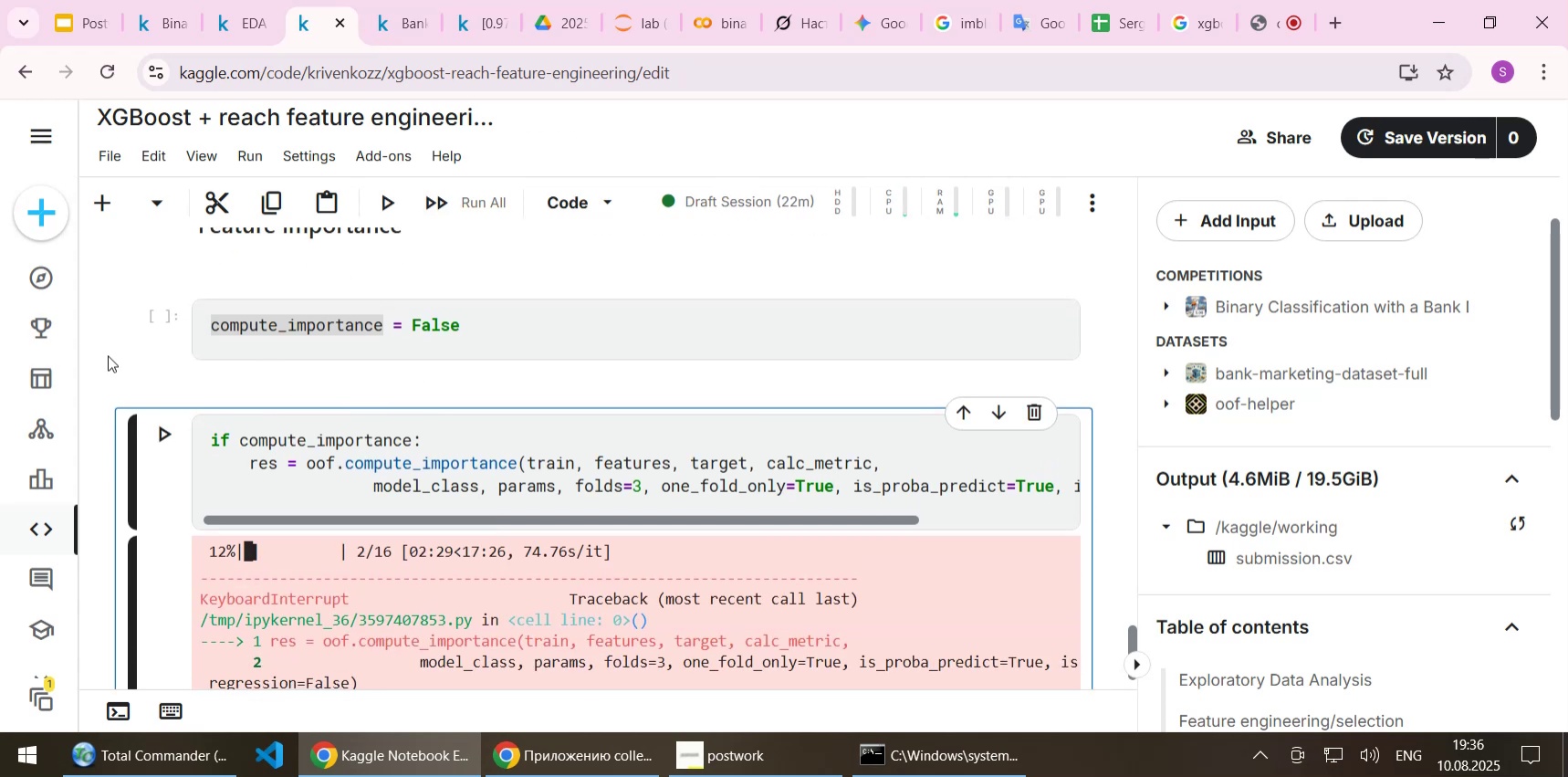 
scroll: coordinate [332, 369], scroll_direction: up, amount: 4.0
 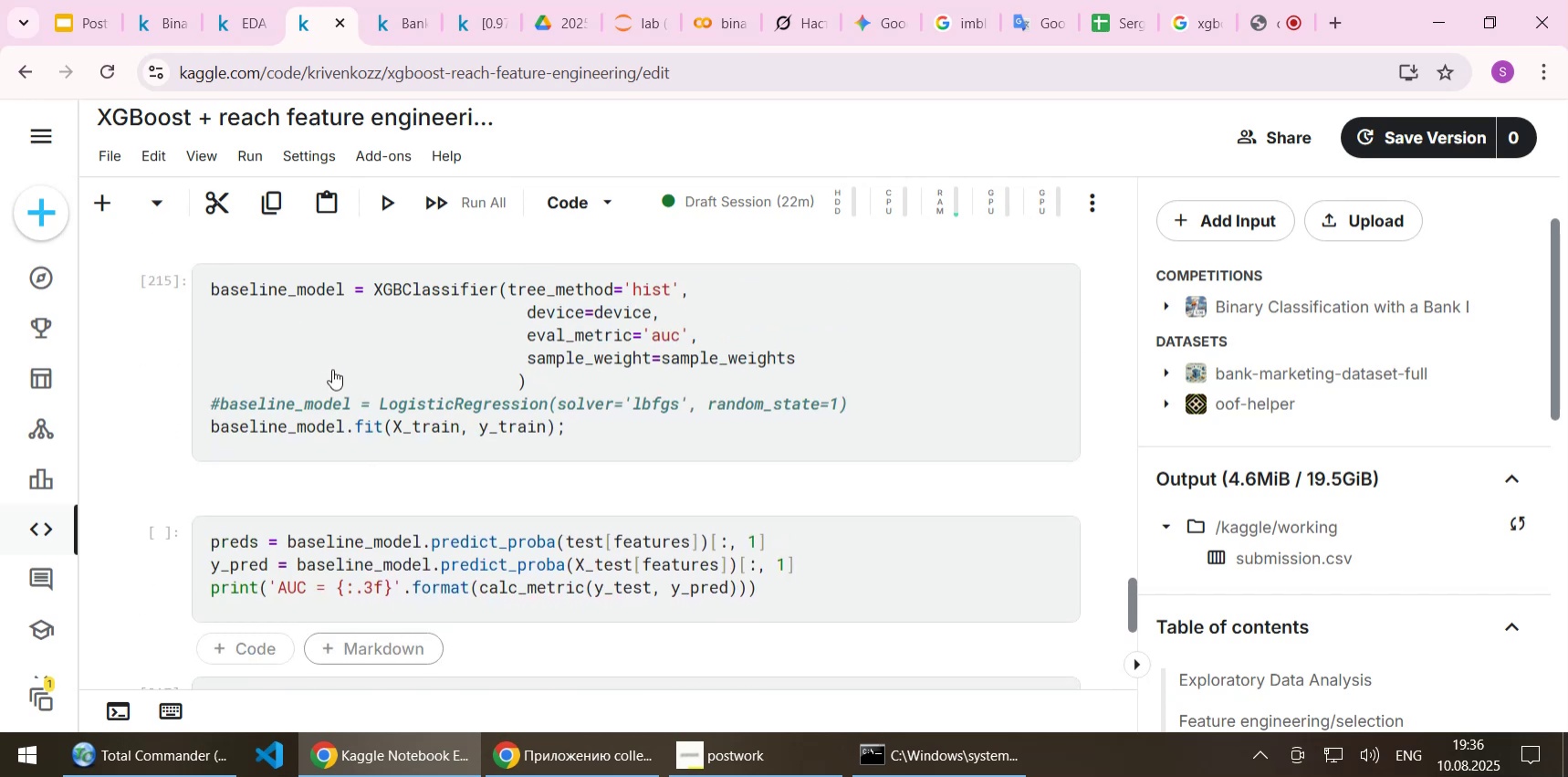 
scroll: coordinate [332, 369], scroll_direction: none, amount: 0.0
 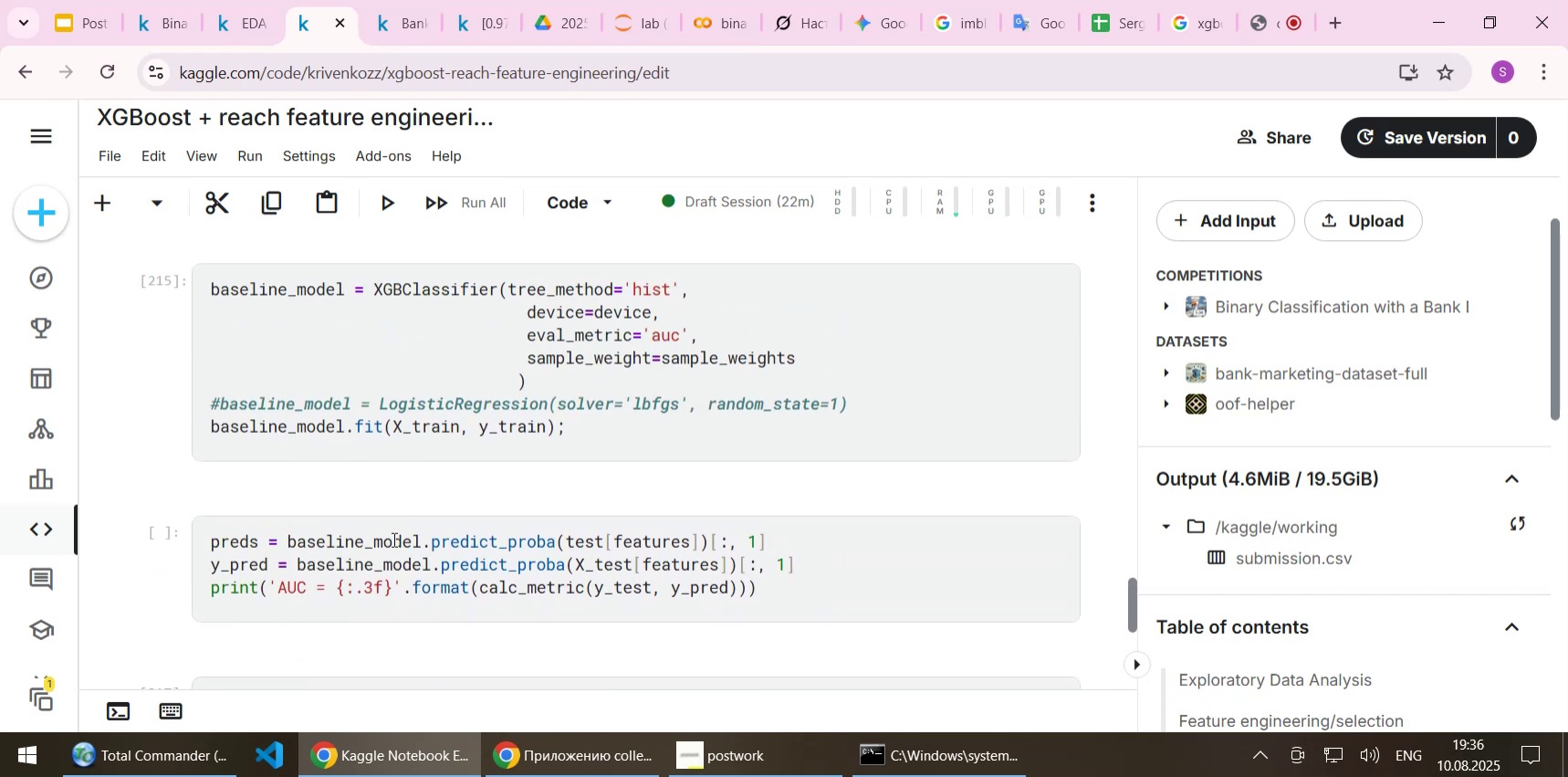 
scroll: coordinate [398, 537], scroll_direction: down, amount: 1.0
 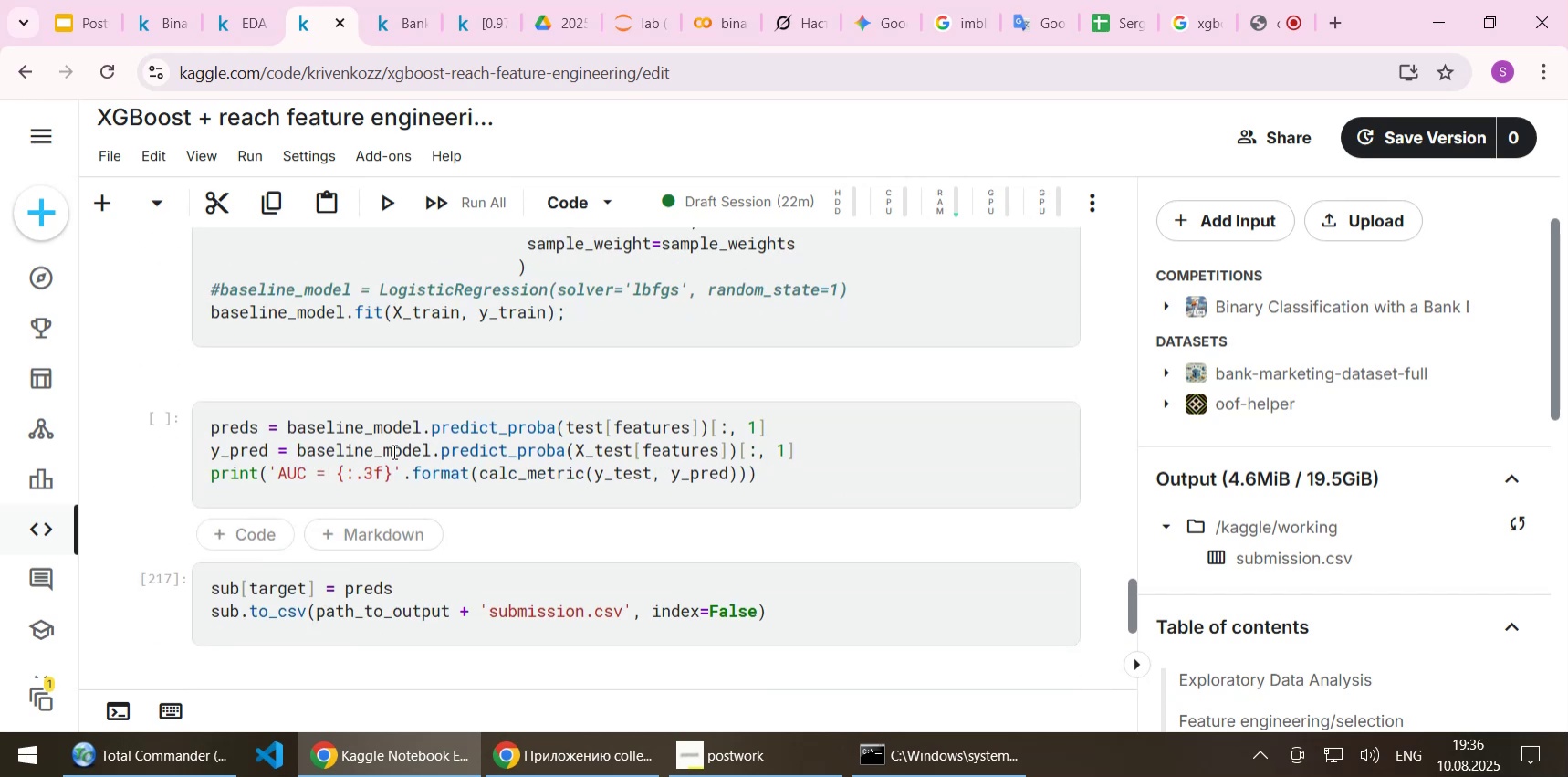 
left_click([392, 451])
 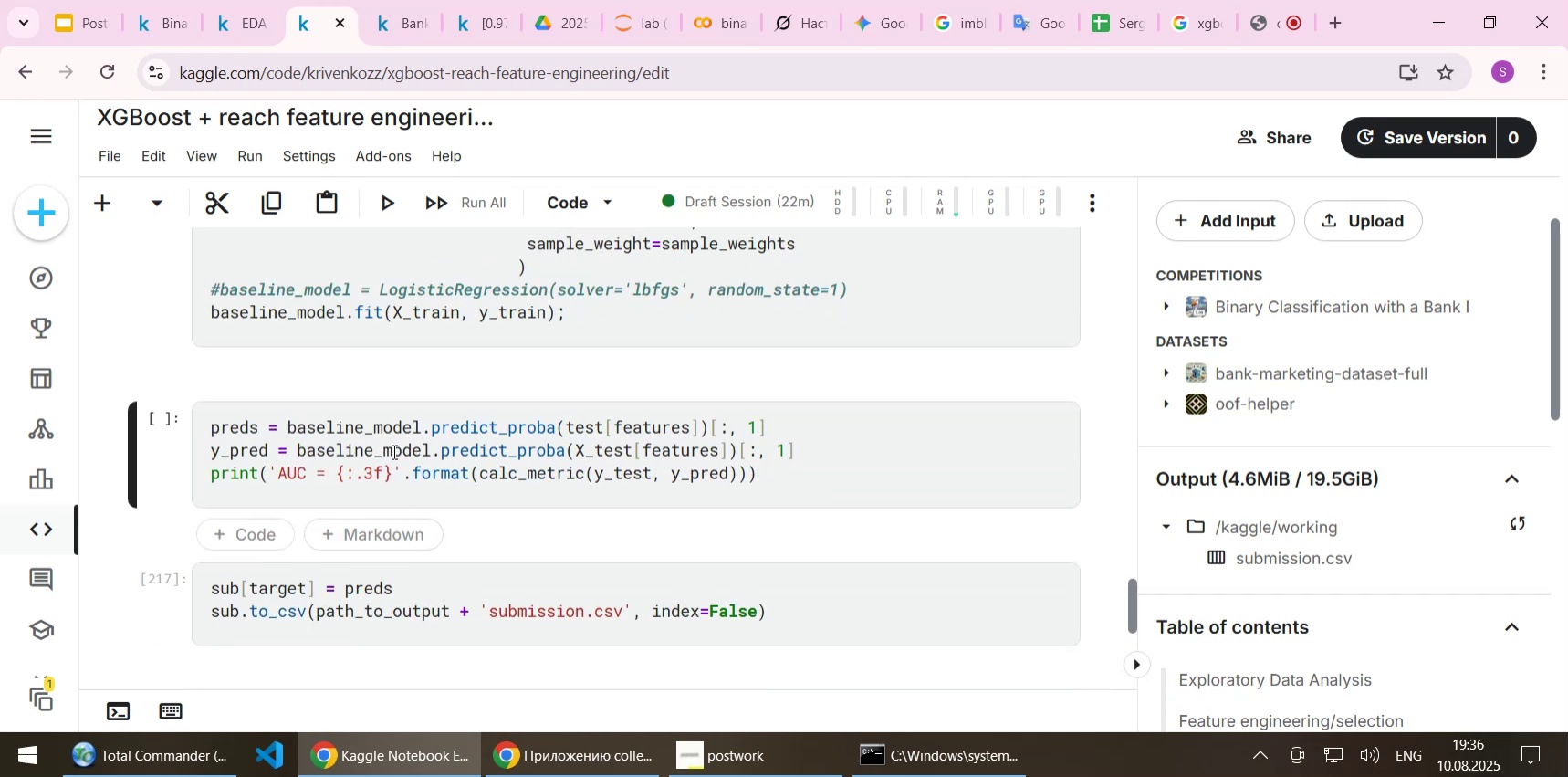 
key(Shift+Enter)
 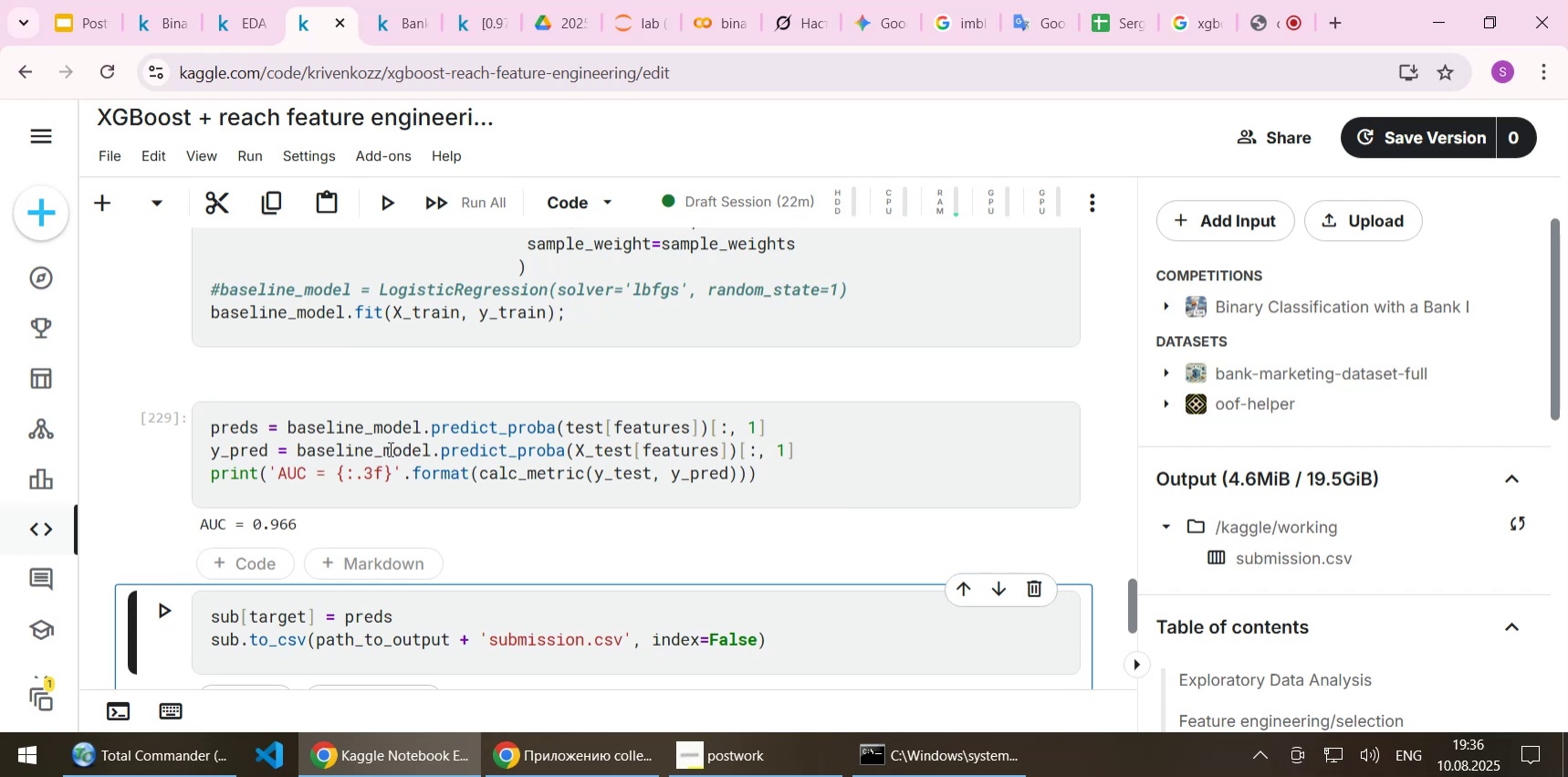 
wait(7.08)
 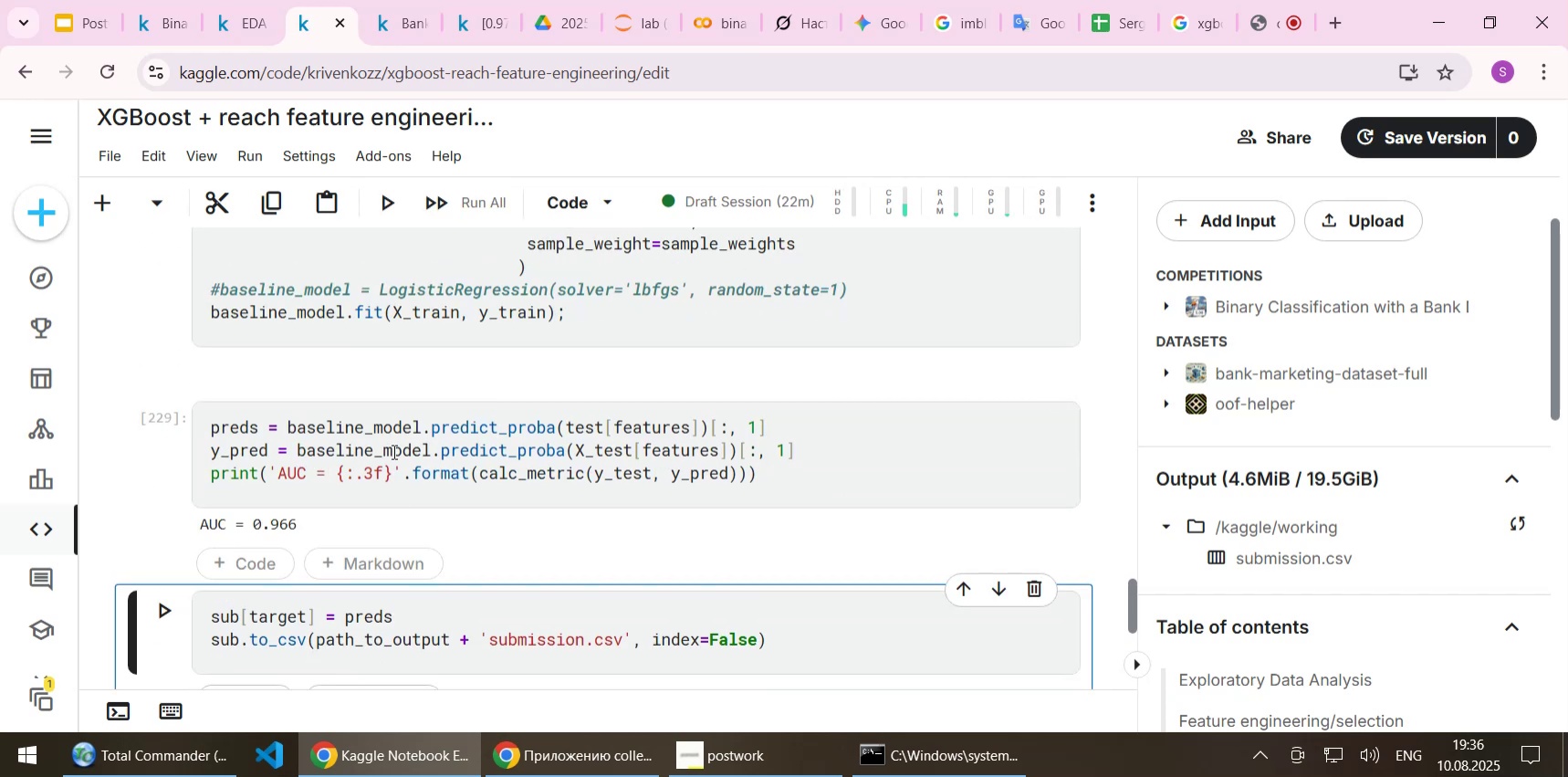 
scroll: coordinate [533, 385], scroll_direction: down, amount: 21.0
 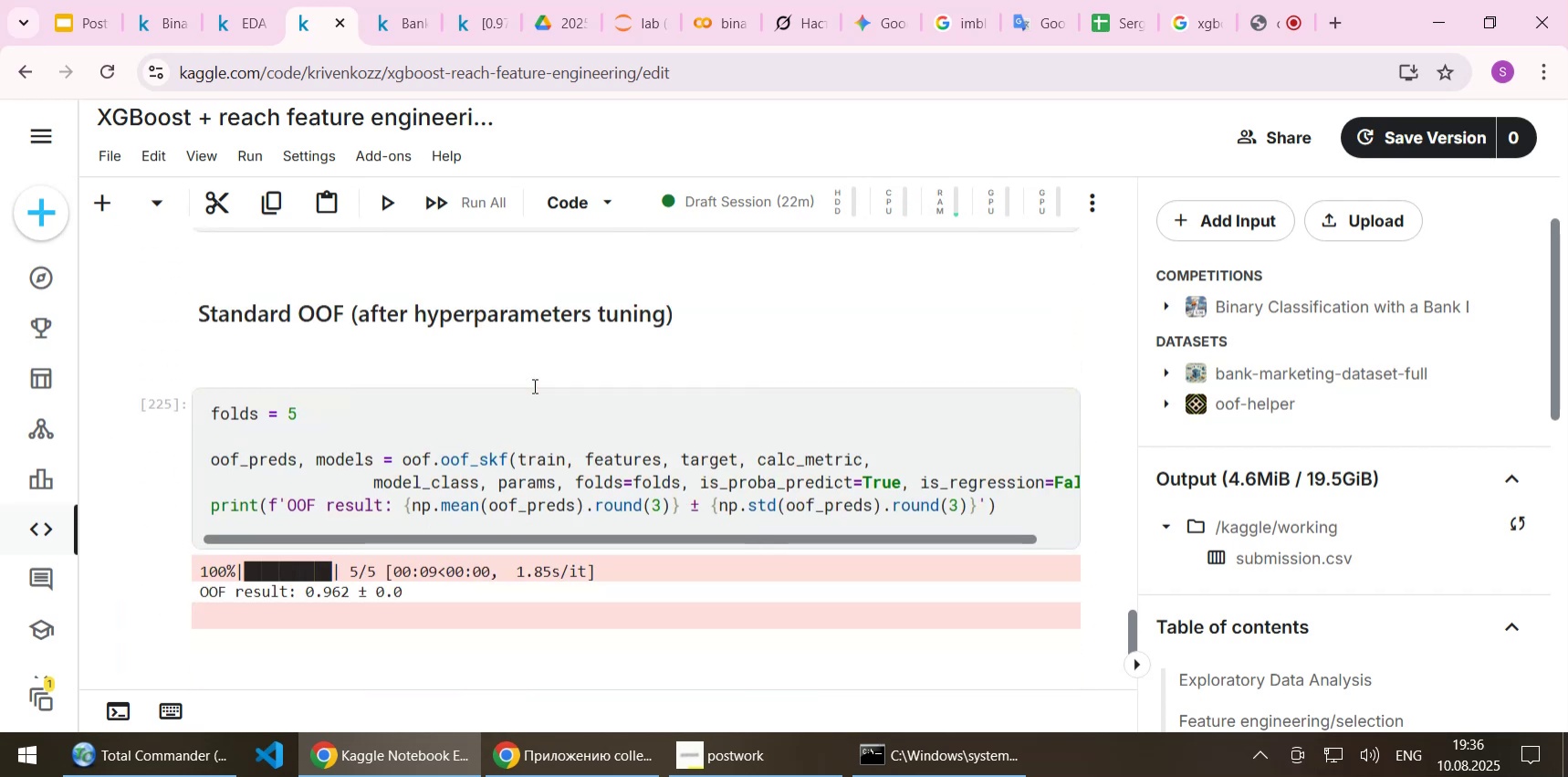 
scroll: coordinate [533, 385], scroll_direction: up, amount: 5.0
 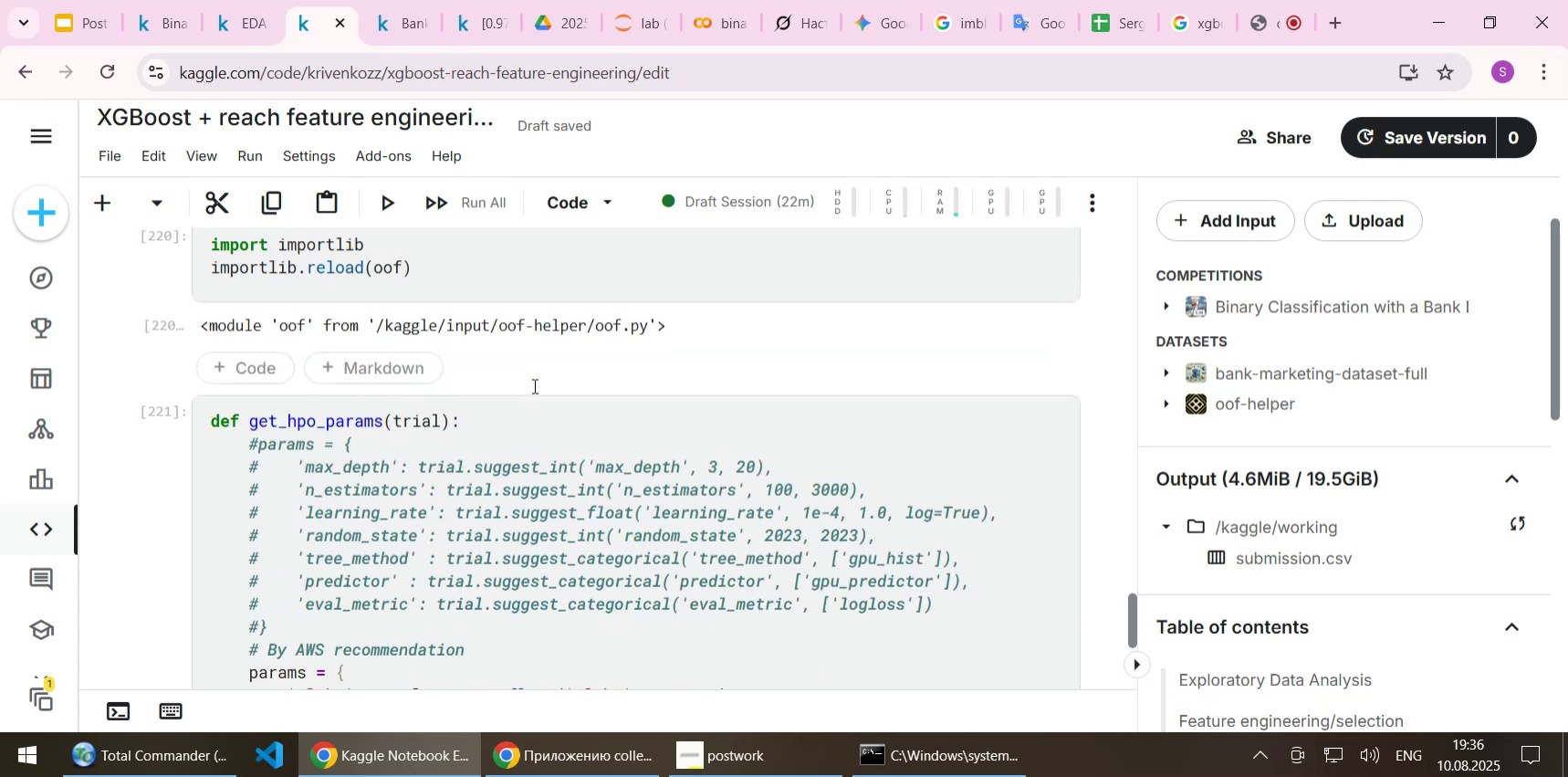 
scroll: coordinate [533, 385], scroll_direction: down, amount: 2.0
 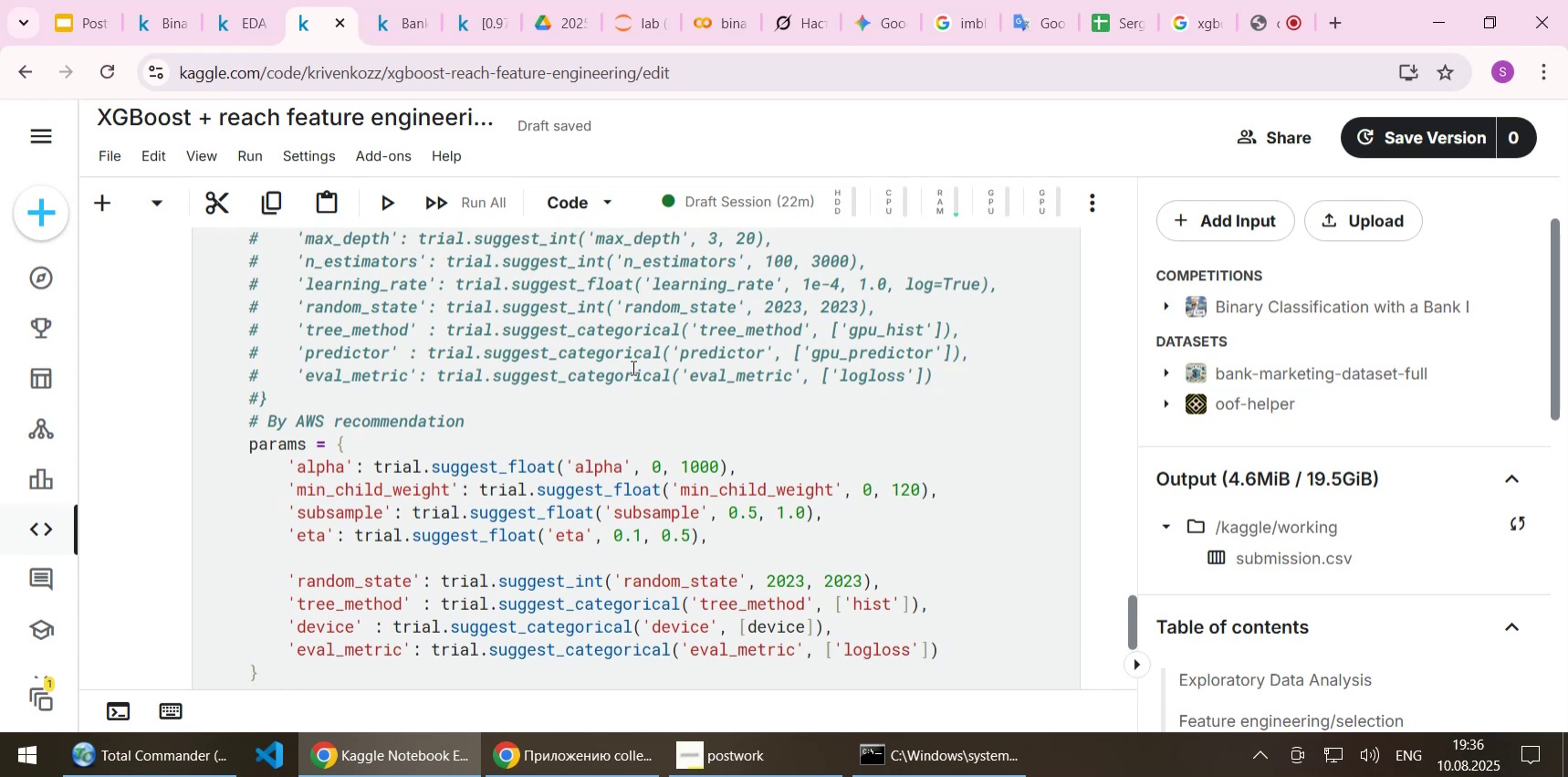 
wait(13.93)
 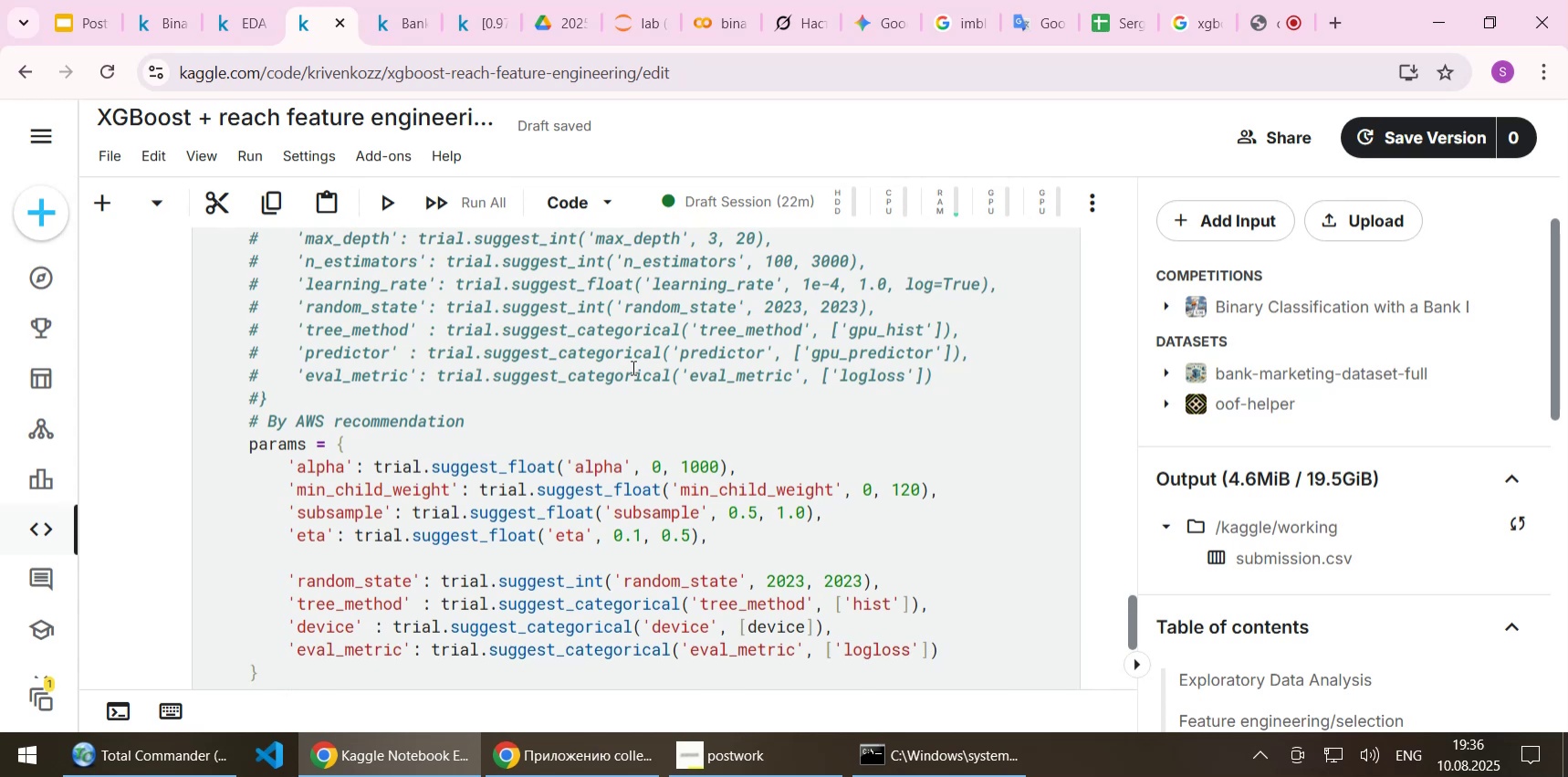 
scroll: coordinate [632, 367], scroll_direction: down, amount: 1.0
 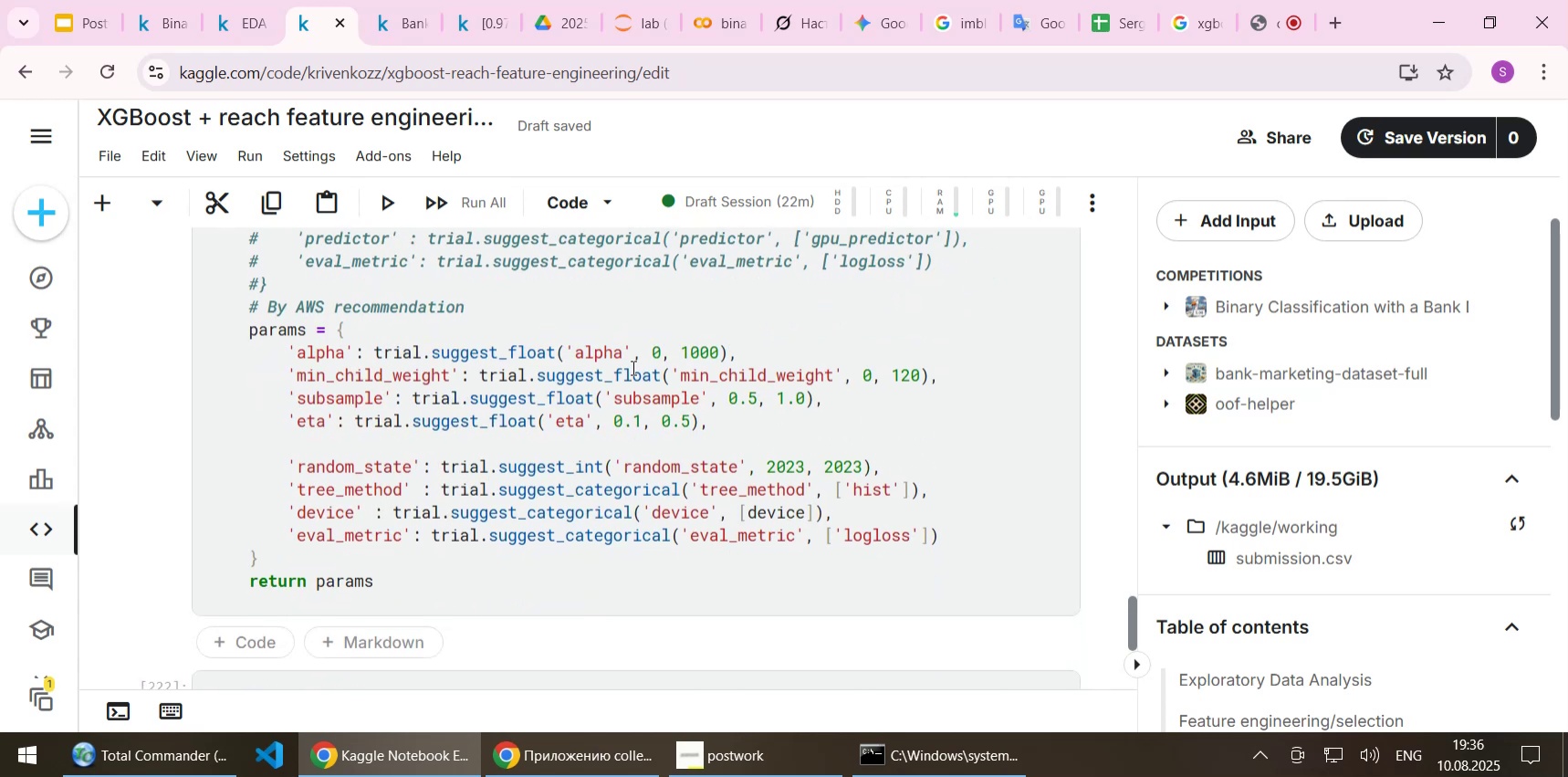 
scroll: coordinate [632, 367], scroll_direction: up, amount: 1.0
 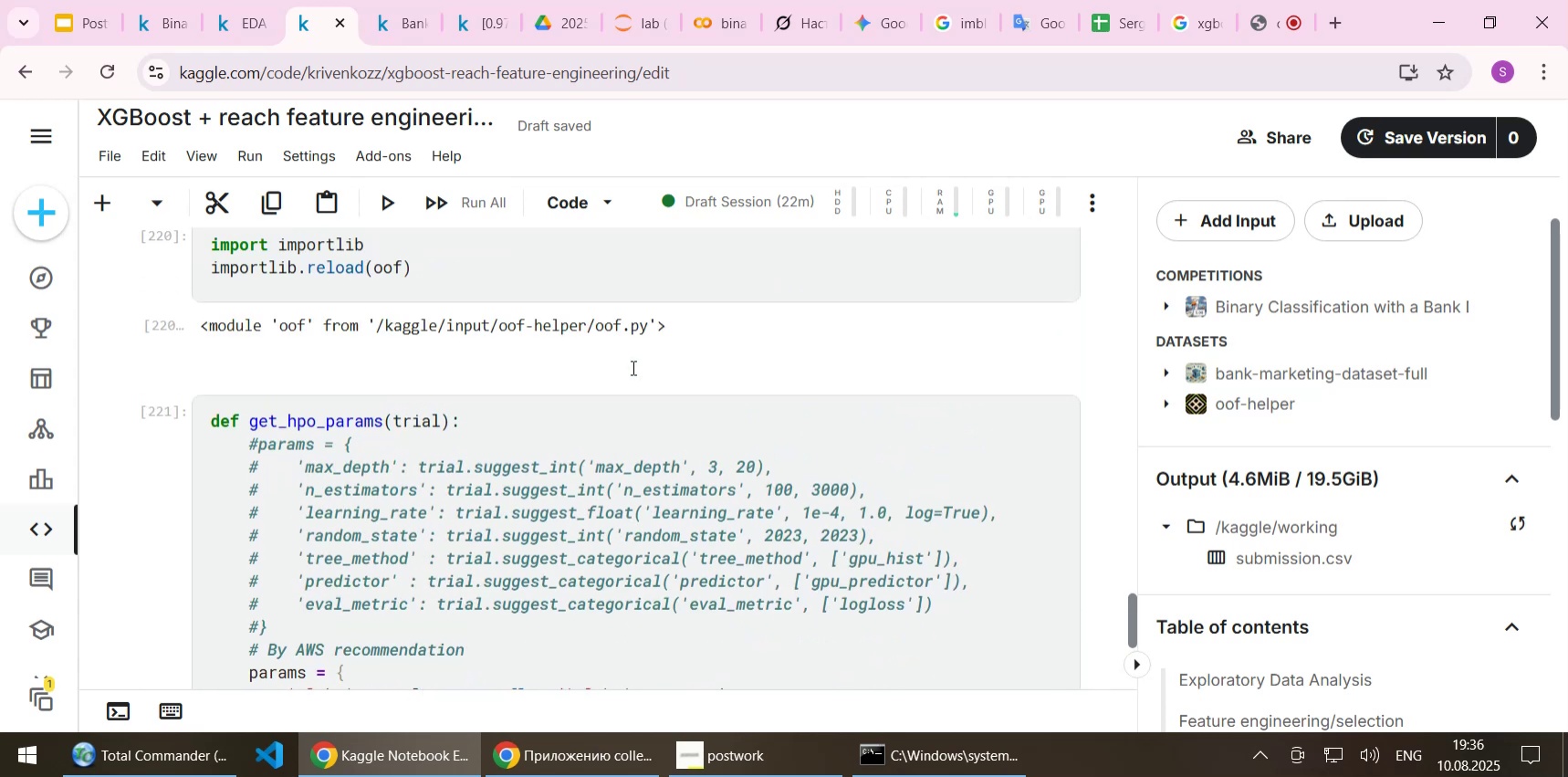 
scroll: coordinate [632, 367], scroll_direction: down, amount: 2.0
 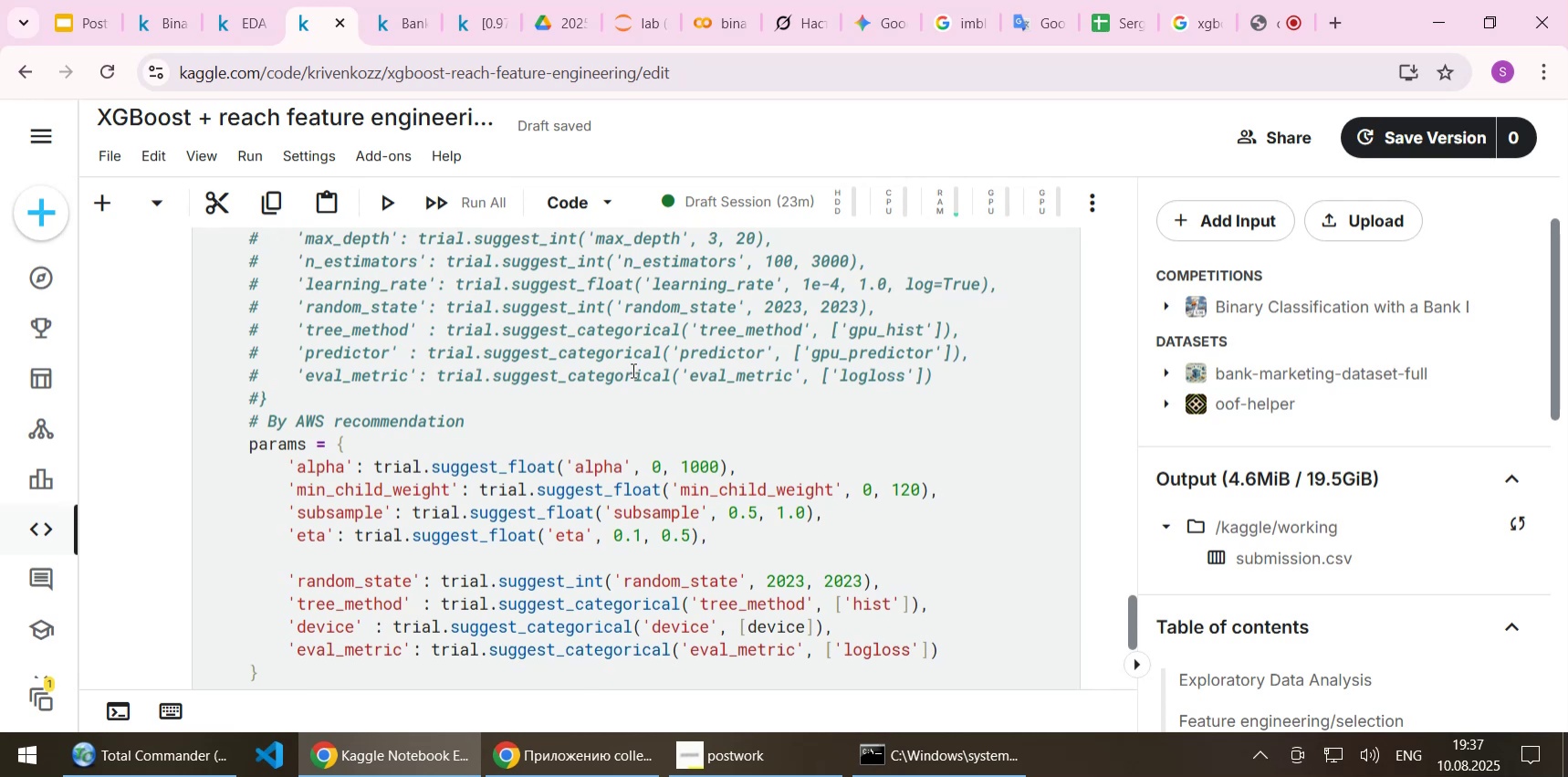 
wait(7.2)
 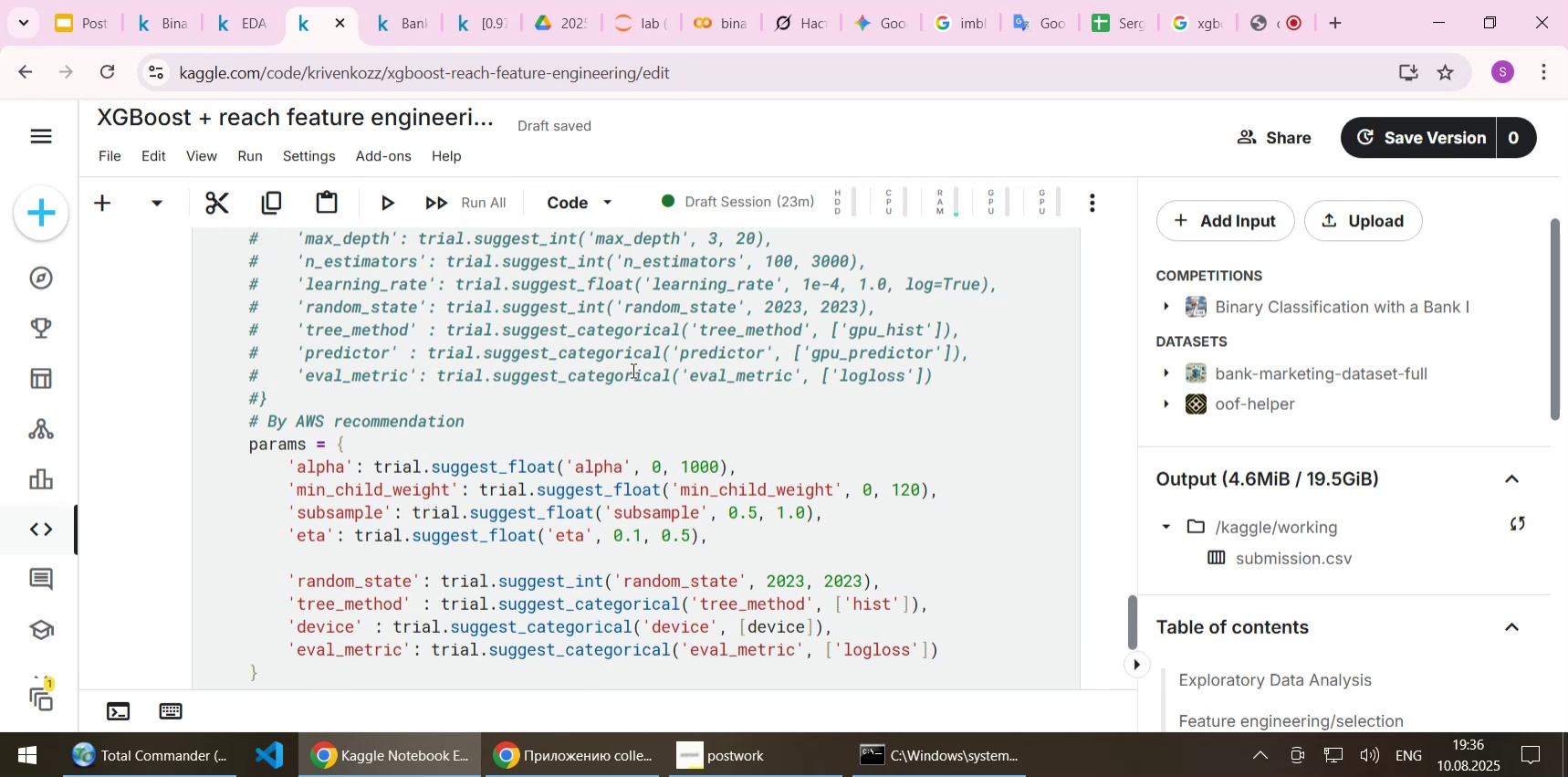 
double_click([887, 649])
 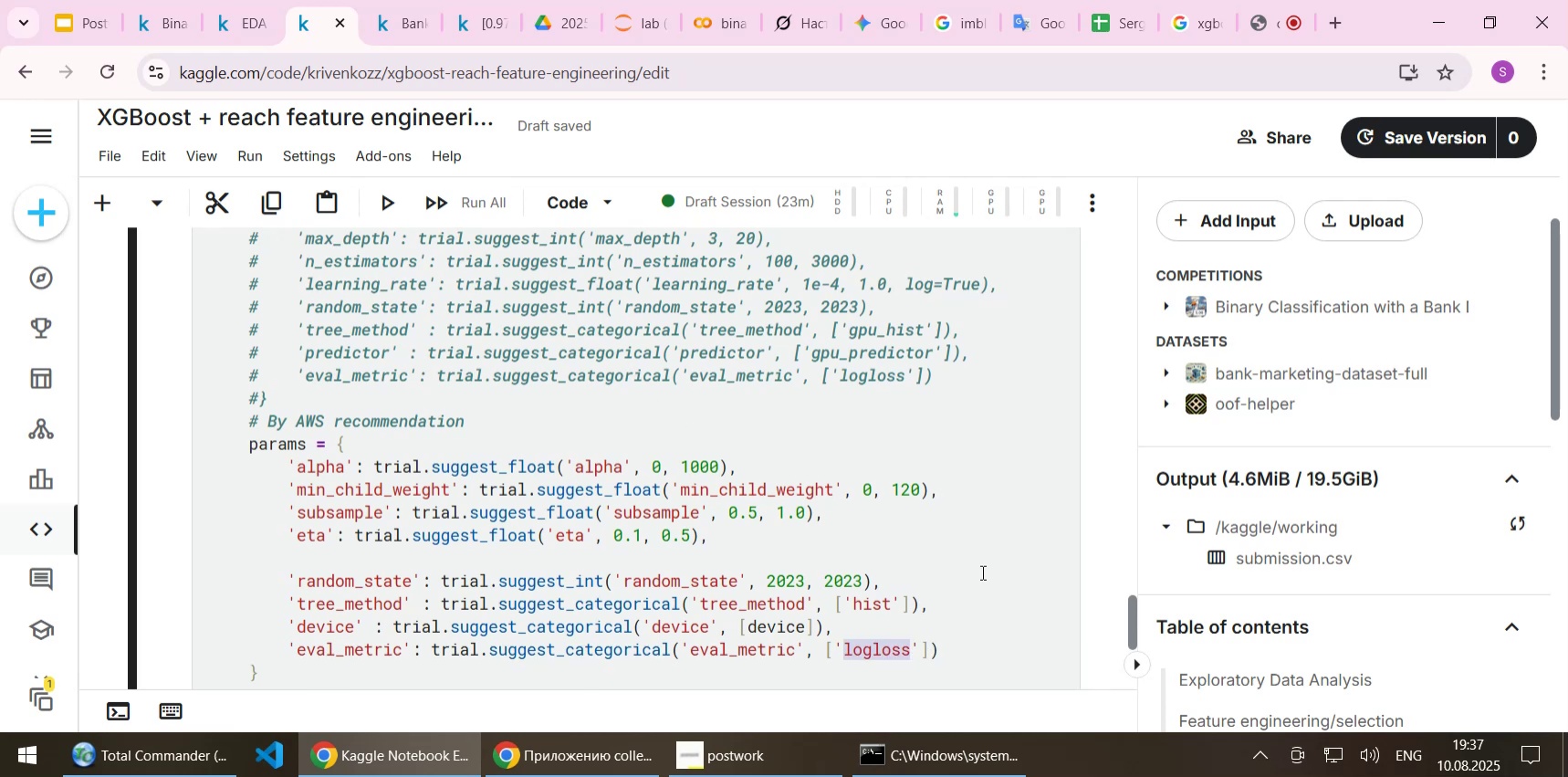 
type(auc)
 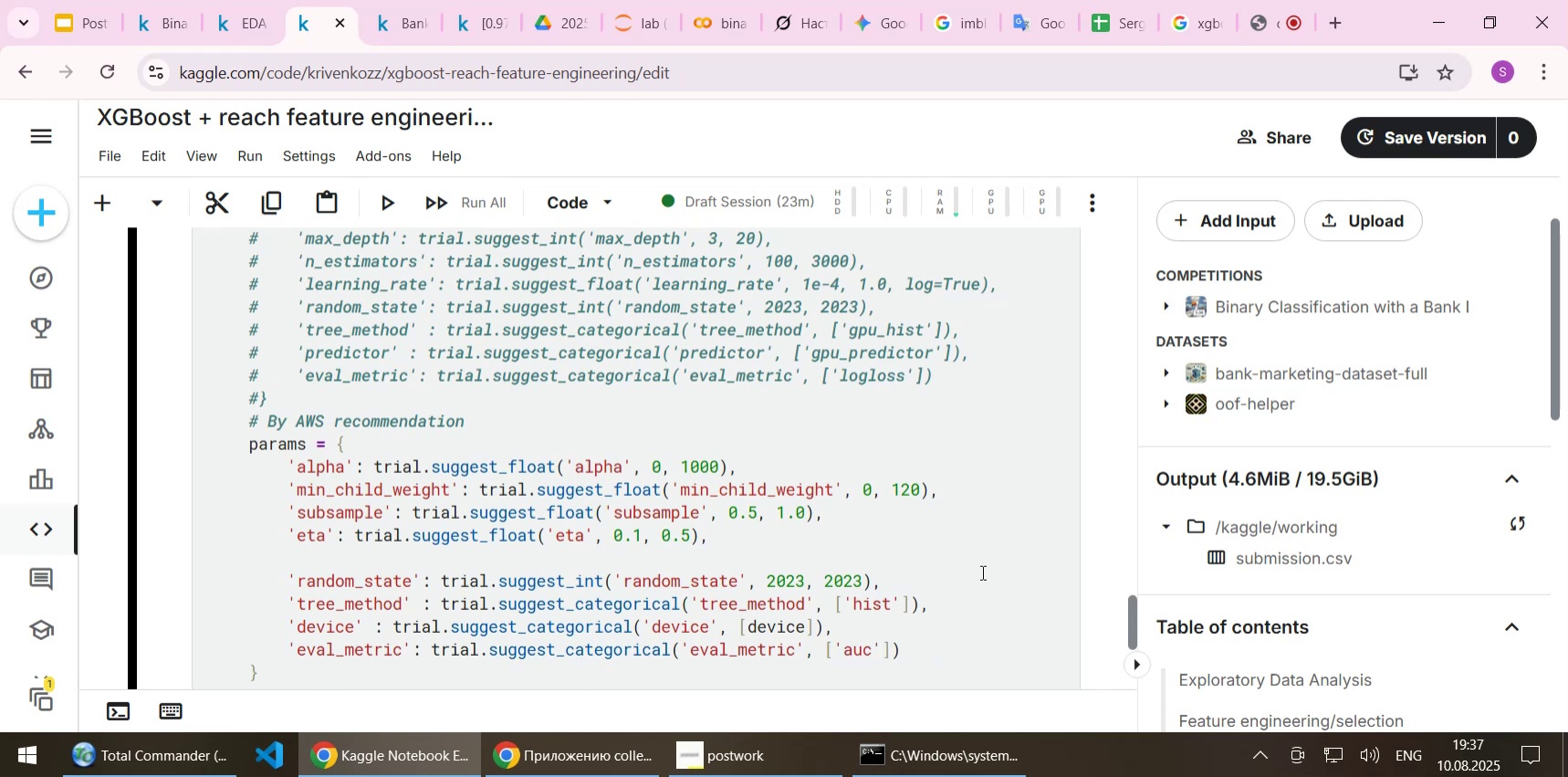 
key(Control+S)
 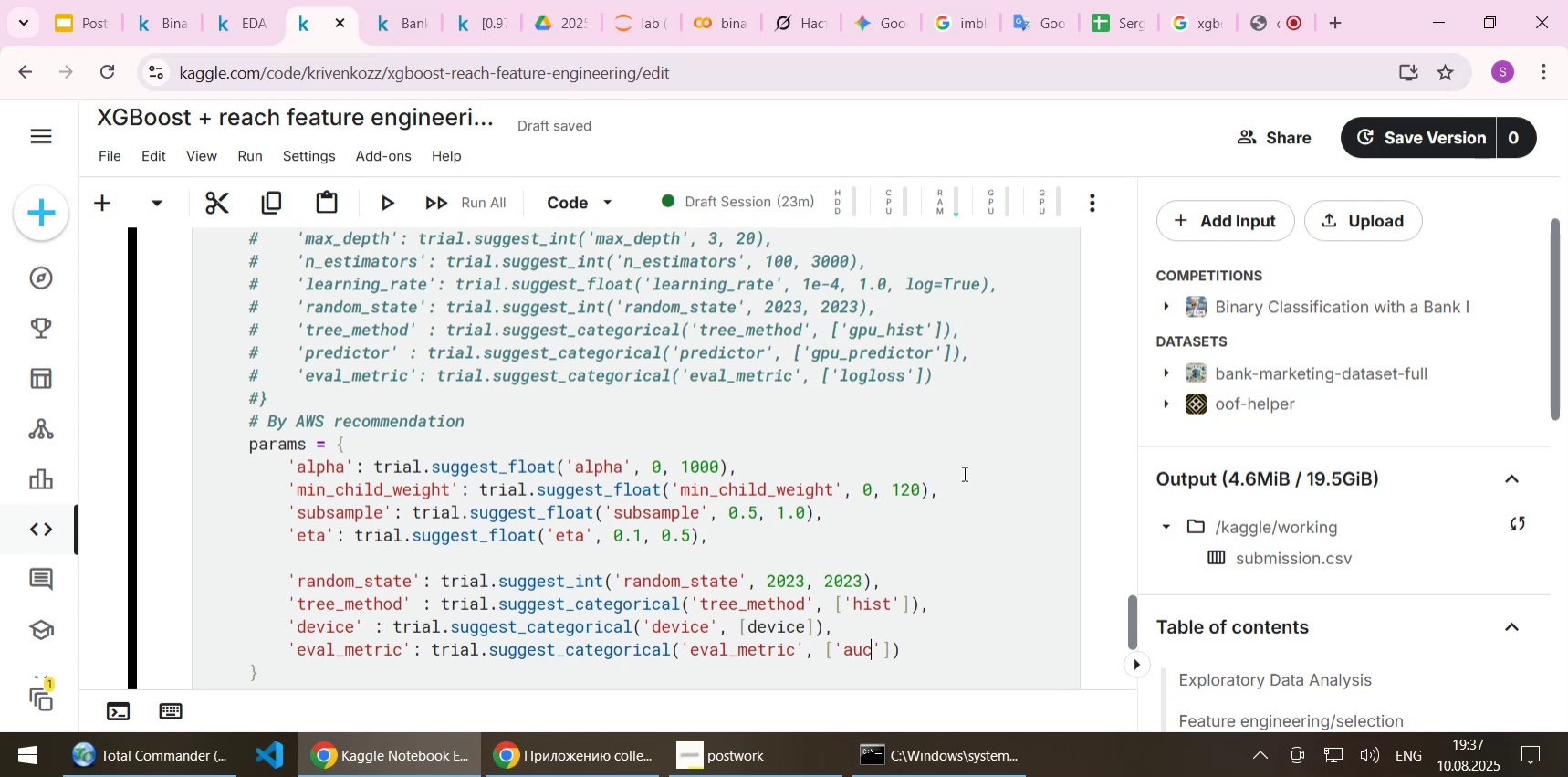 
scroll: coordinate [963, 473], scroll_direction: up, amount: 3.0
 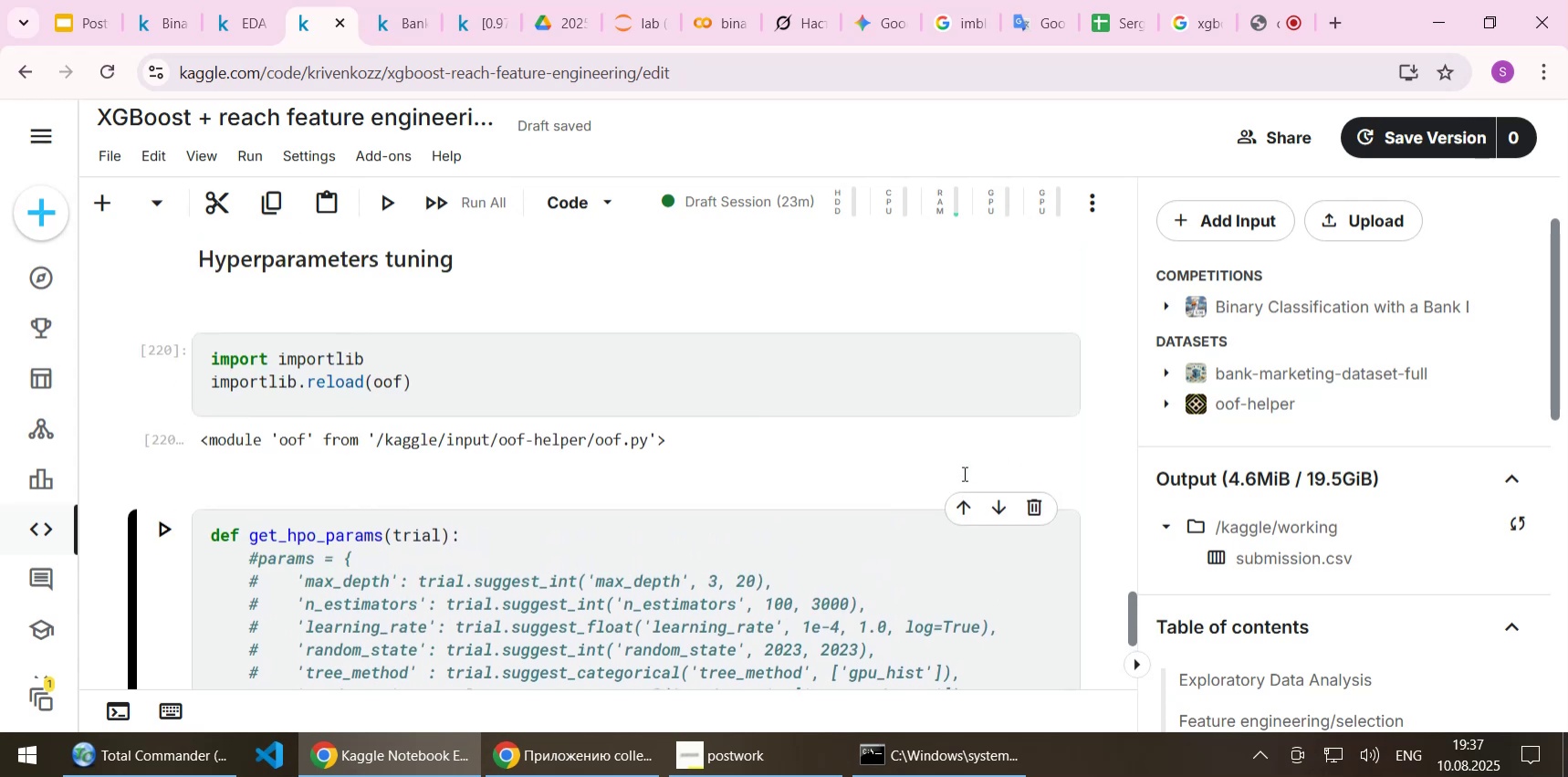 
scroll: coordinate [962, 484], scroll_direction: down, amount: 3.0
 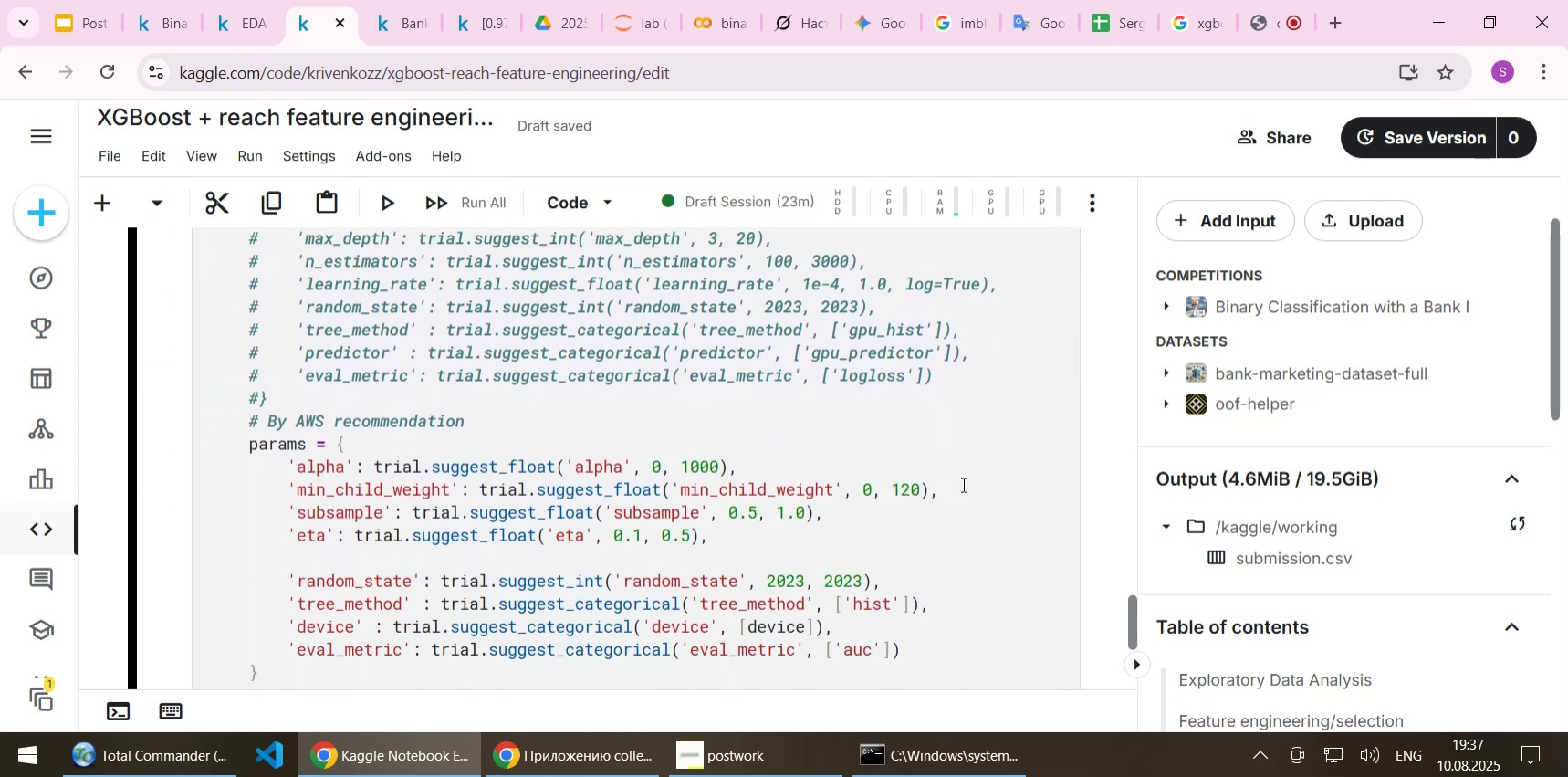 
key(Shift+Enter)
 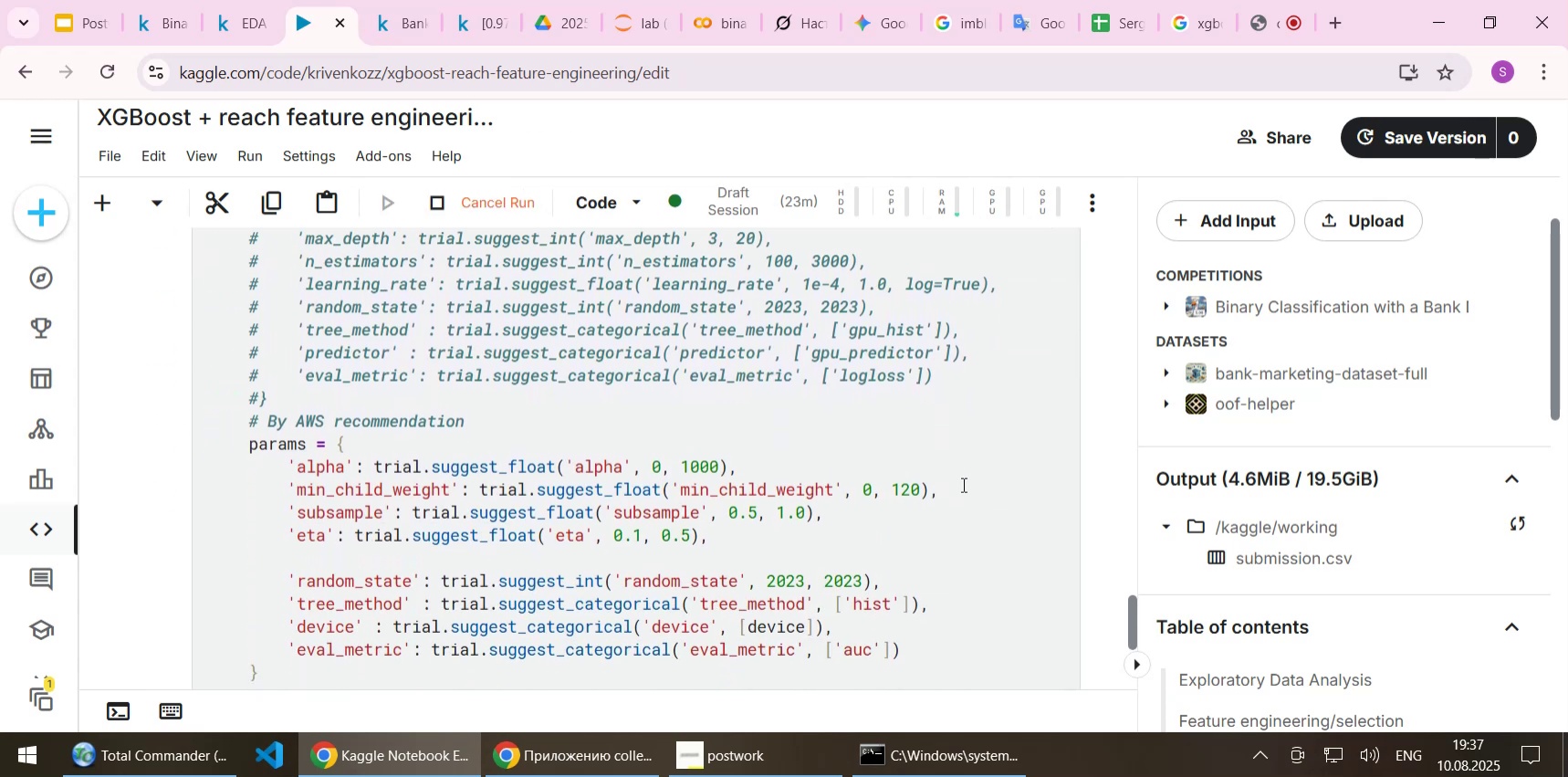 
scroll: coordinate [963, 483], scroll_direction: down, amount: 4.0
 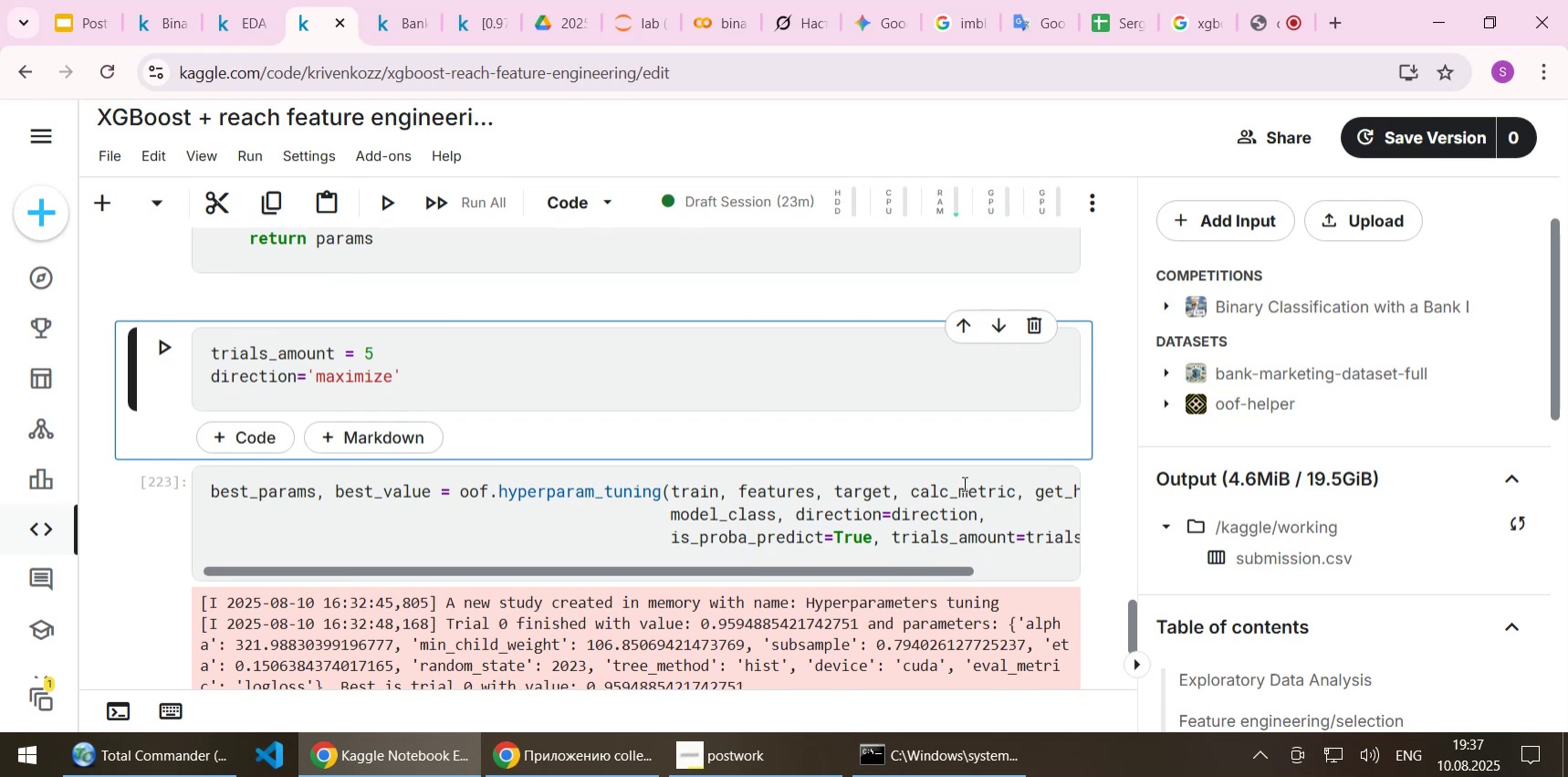 
key(Shift+Enter)
 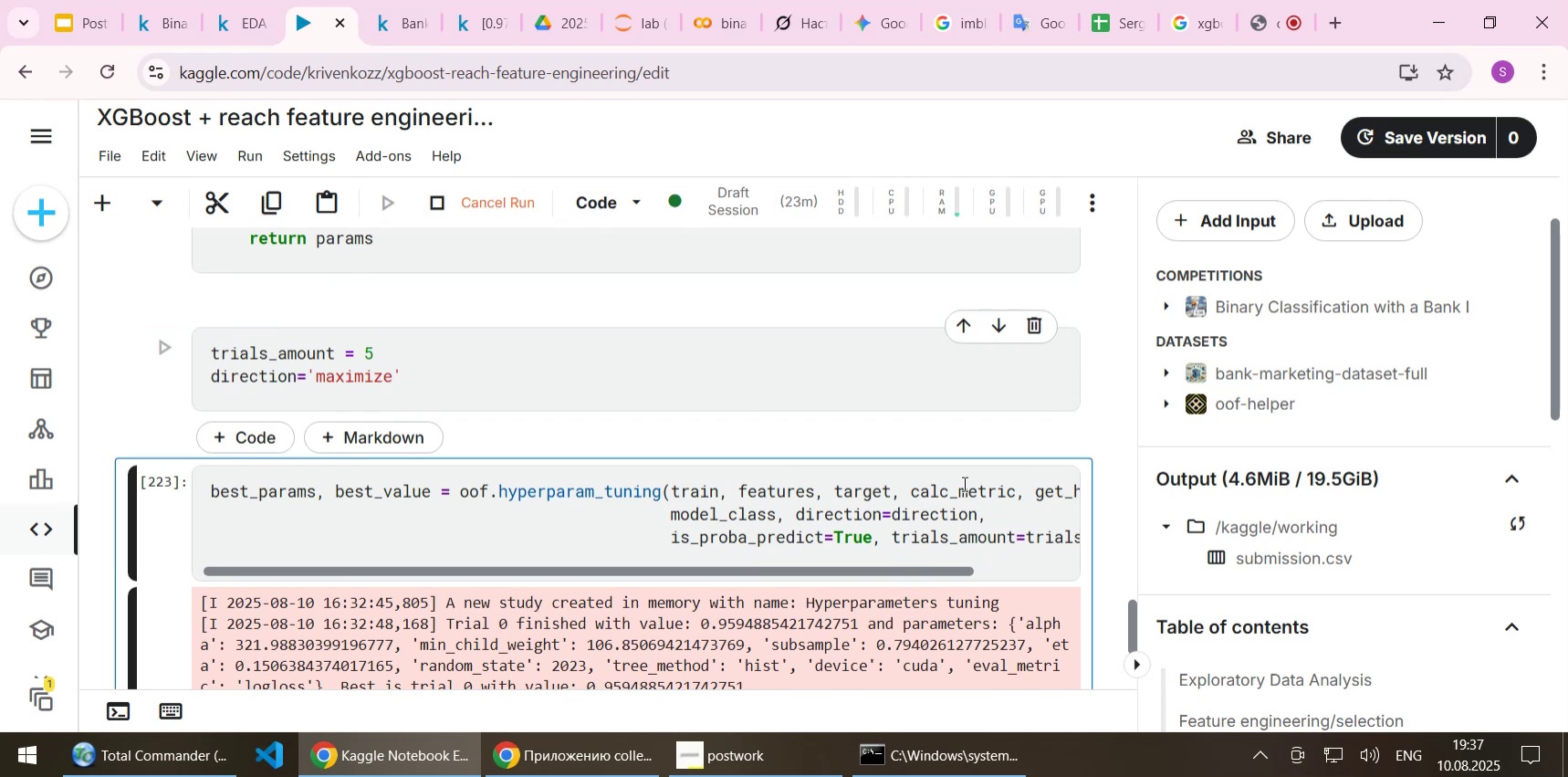 
key(Shift+Enter)
 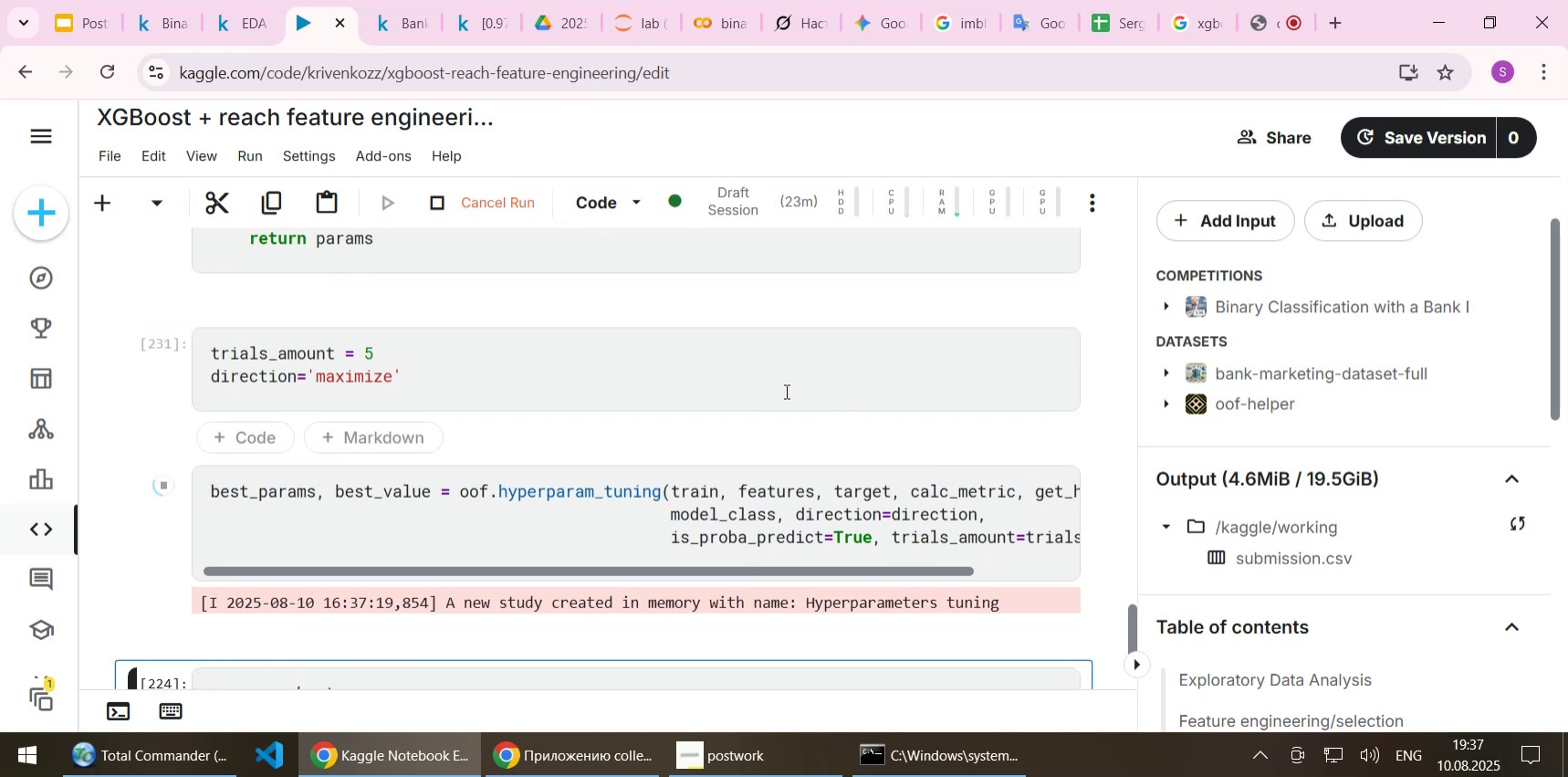 
scroll: coordinate [739, 383], scroll_direction: down, amount: 2.0
 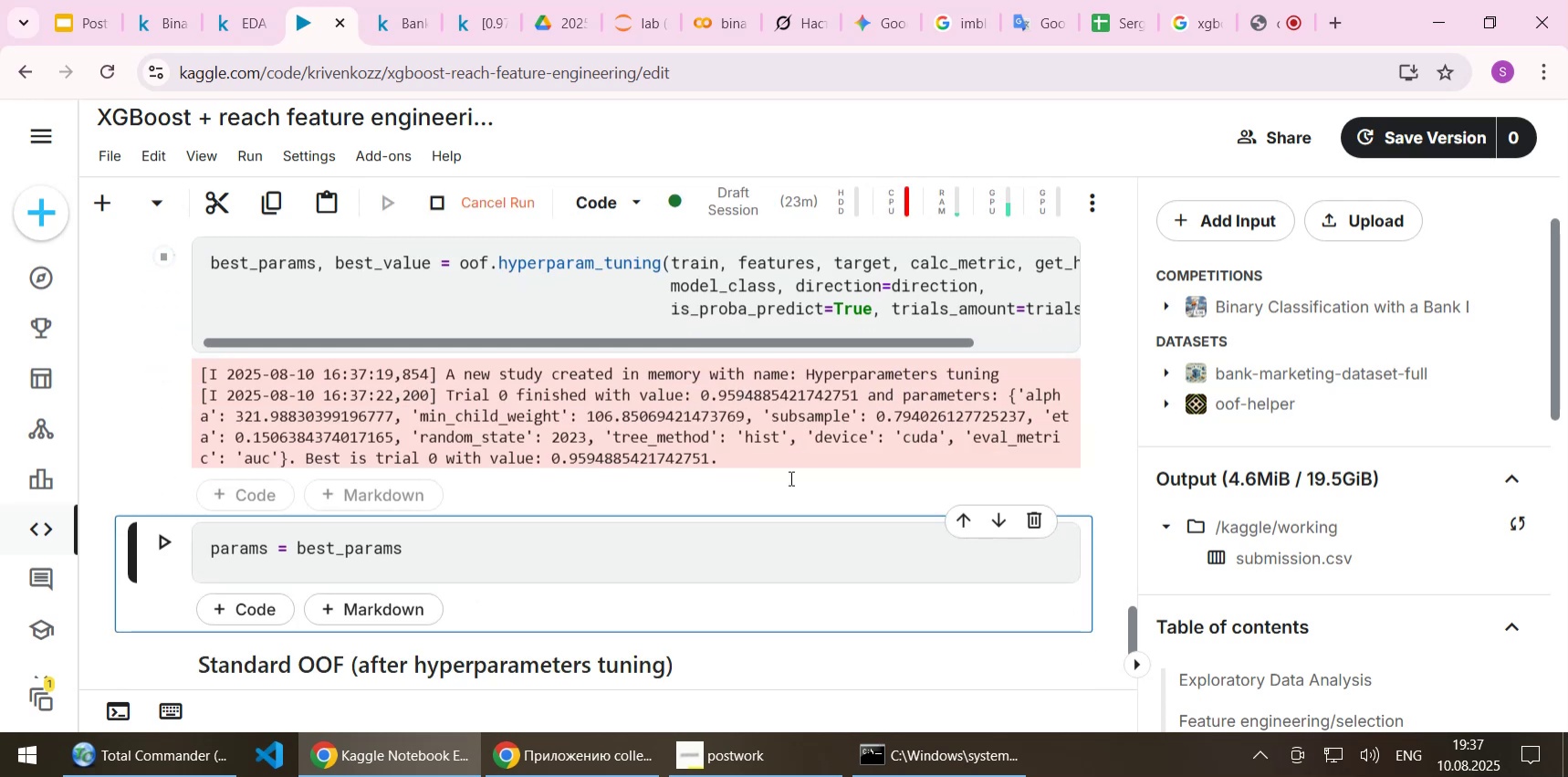 
wait(8.26)
 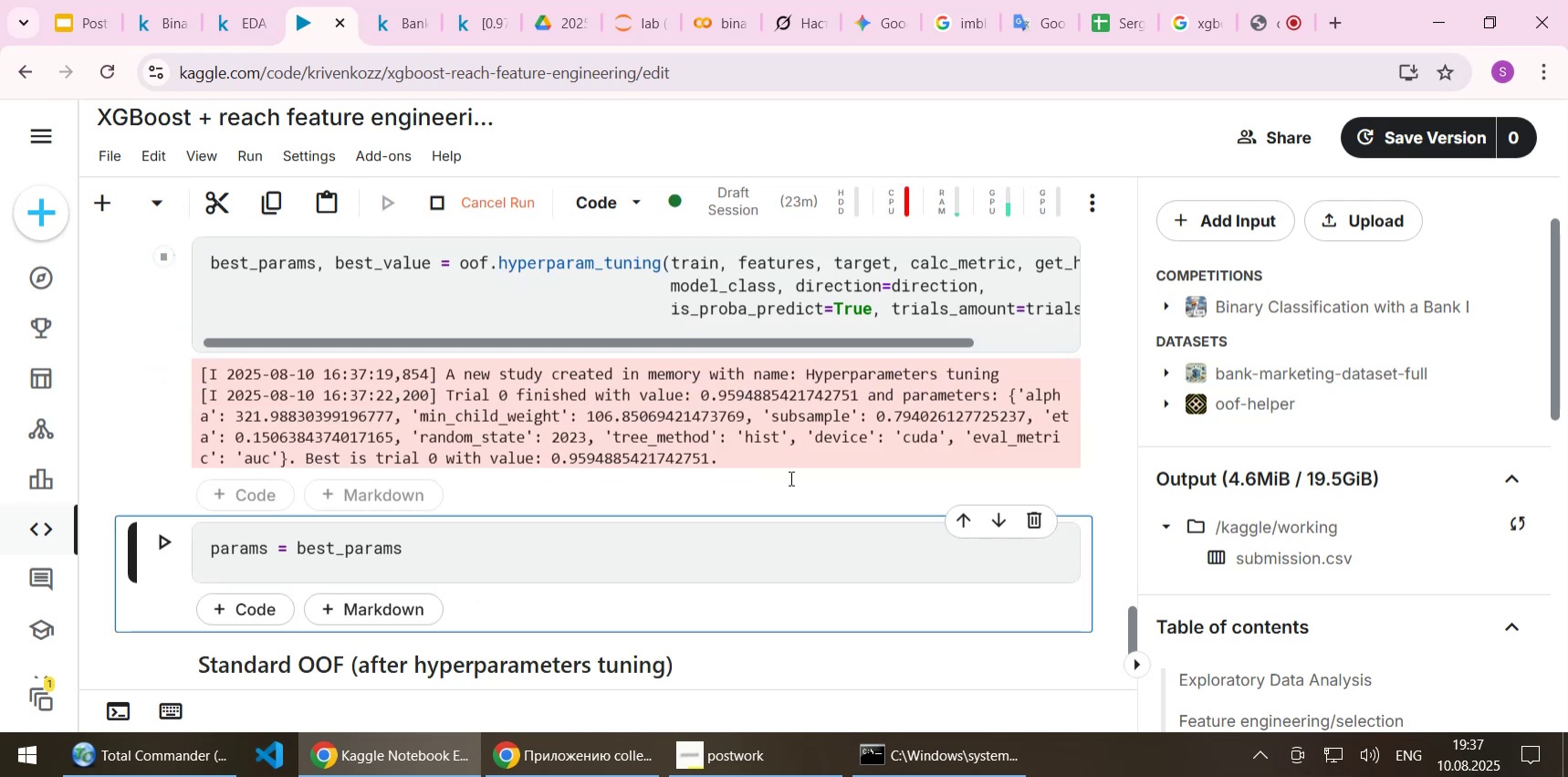 
scroll: coordinate [789, 478], scroll_direction: down, amount: 1.0
 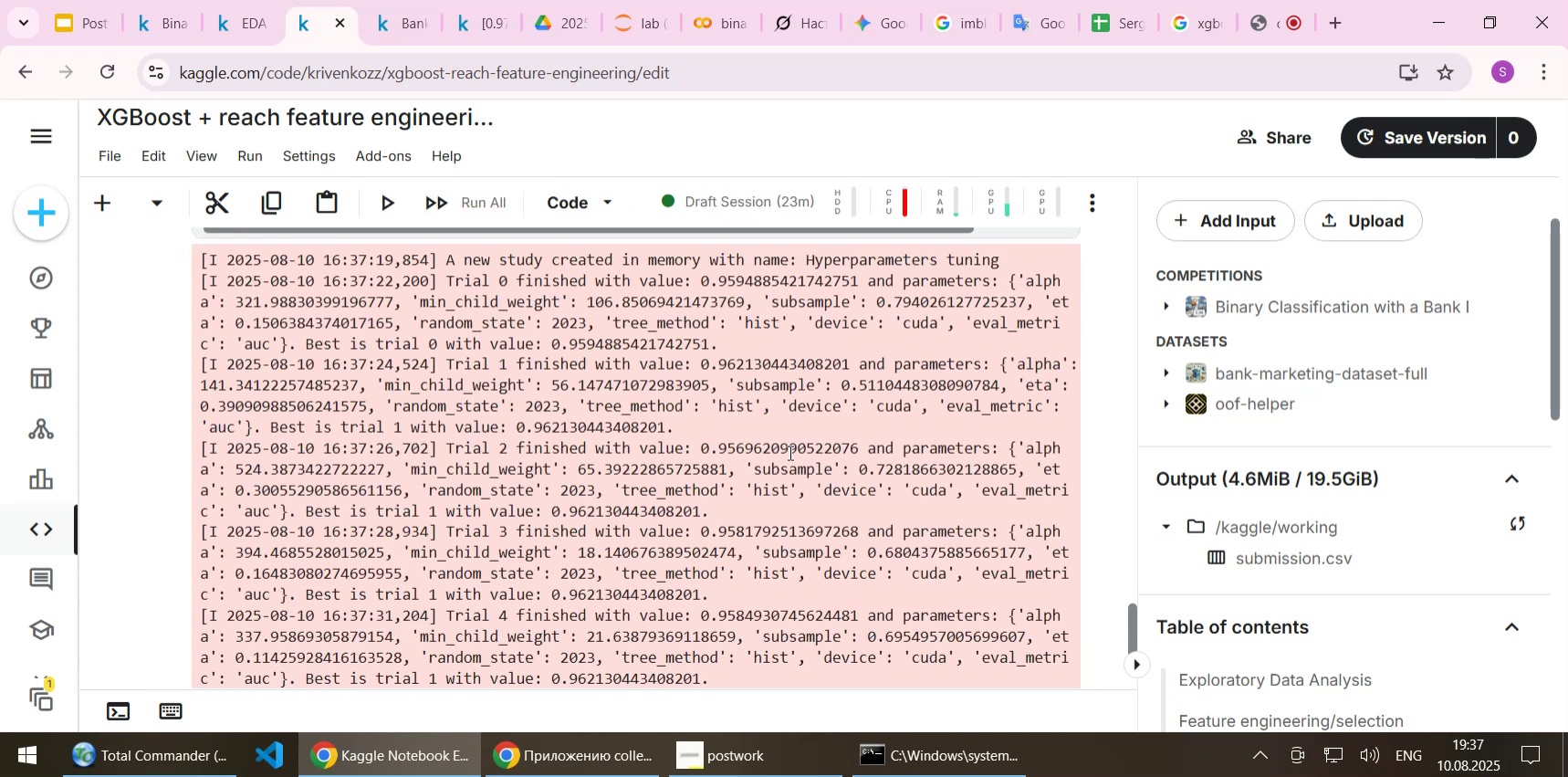 
scroll: coordinate [787, 385], scroll_direction: up, amount: 4.0
 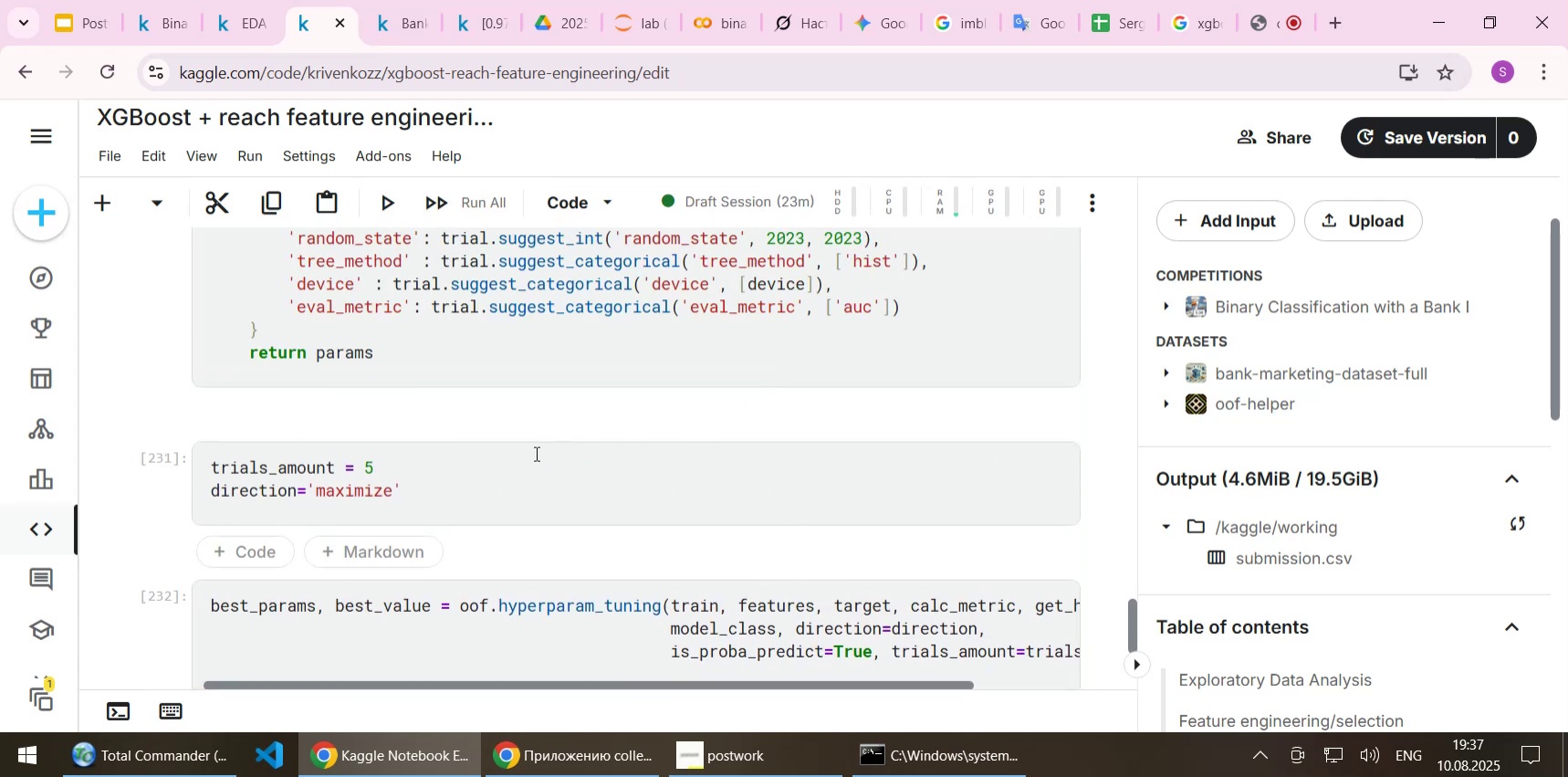 
left_click([525, 458])
 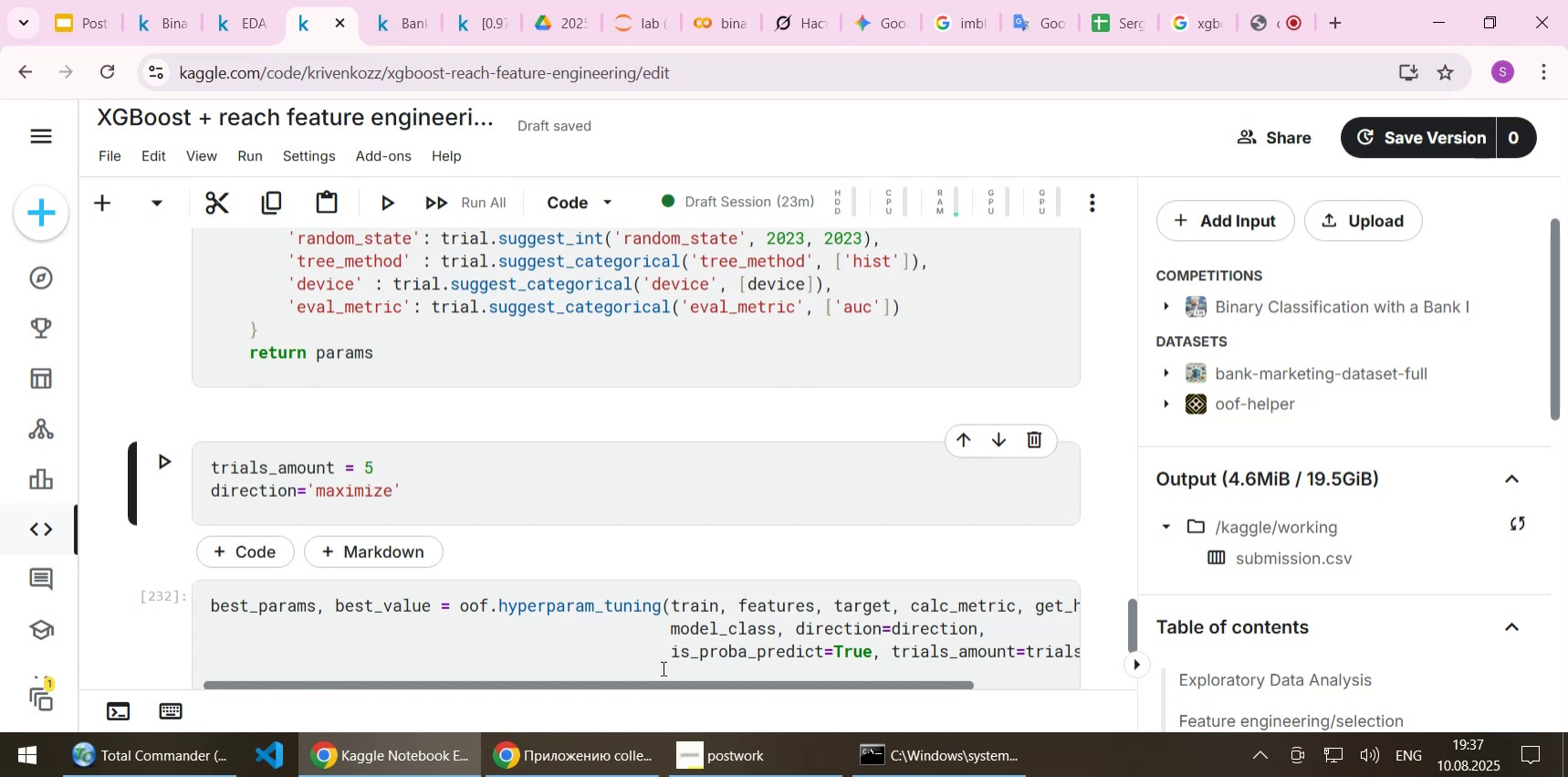 
left_click_drag(start_coordinate=[666, 680], to_coordinate=[447, 653])
 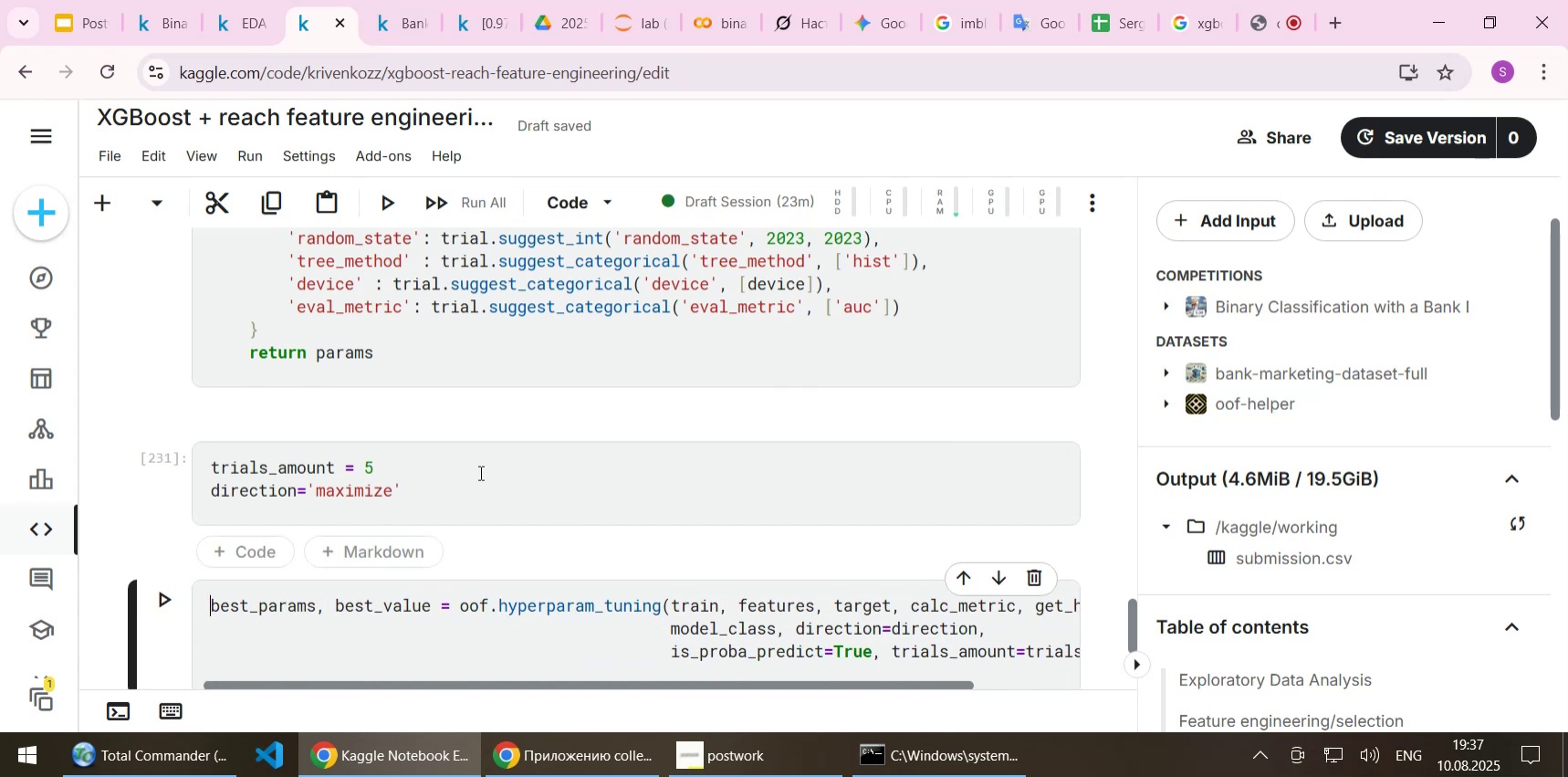 
scroll: coordinate [479, 472], scroll_direction: up, amount: 2.0
 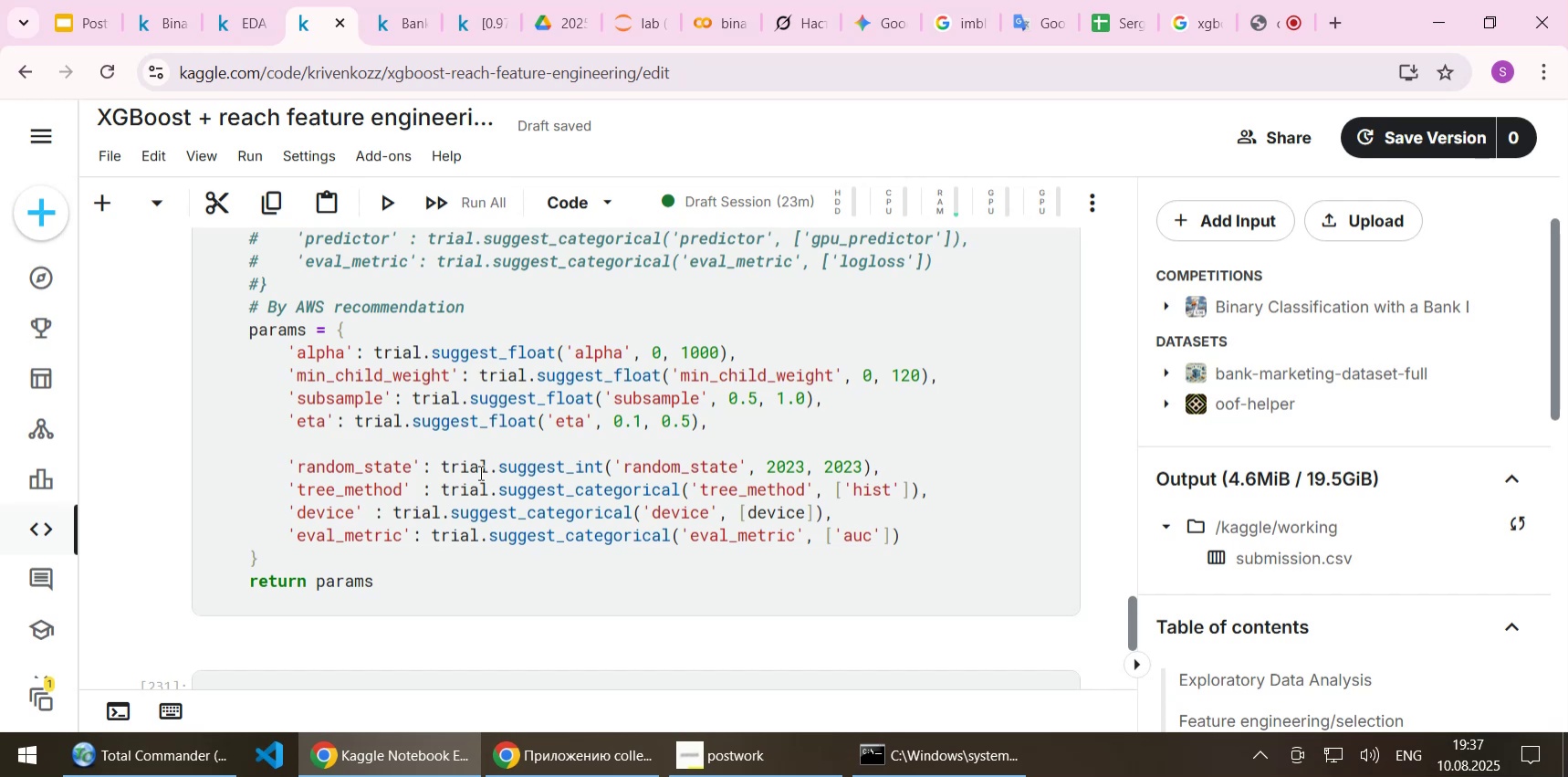 
wait(7.24)
 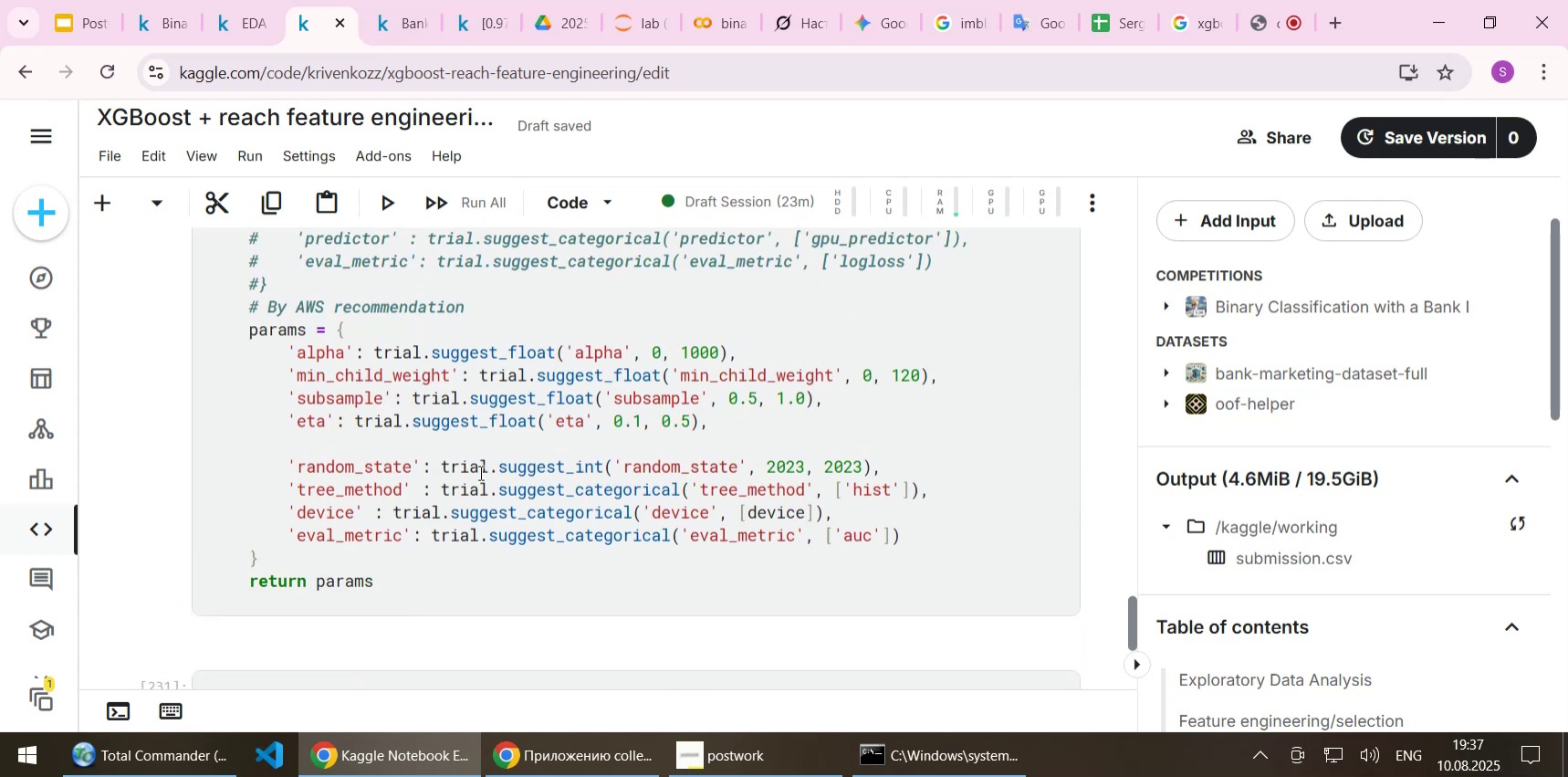 
scroll: coordinate [479, 472], scroll_direction: down, amount: 2.0
 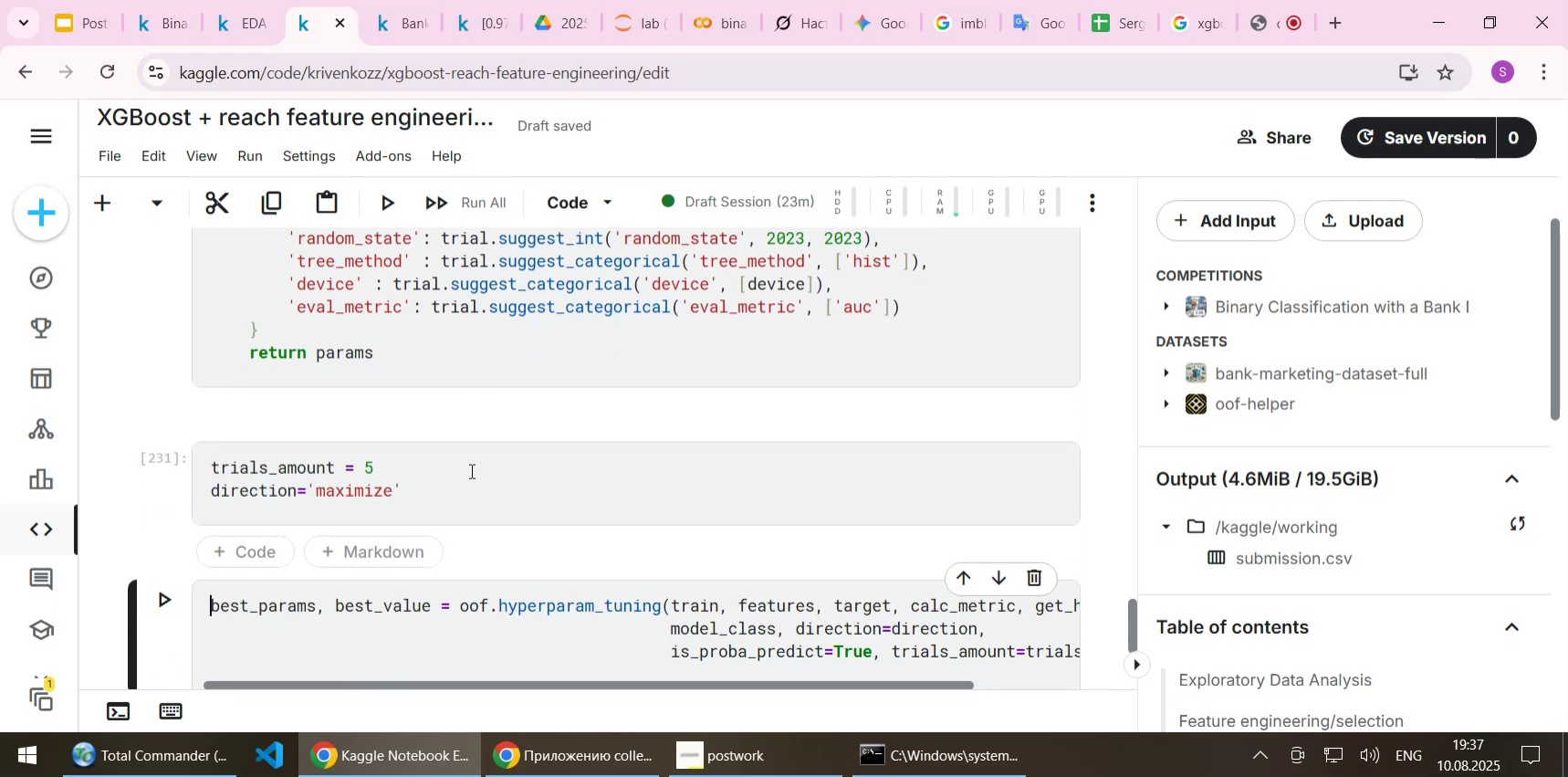 
left_click([470, 470])
 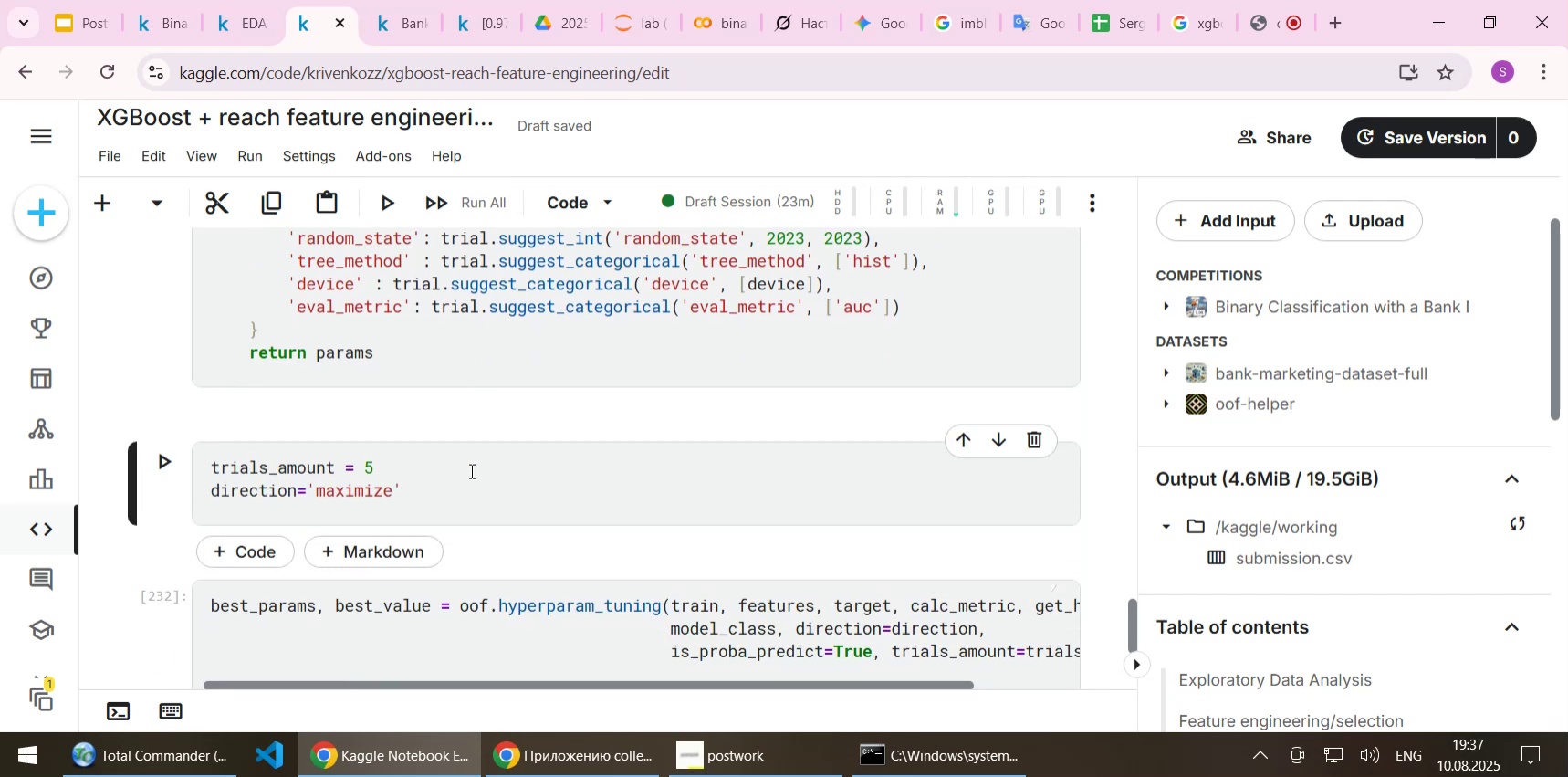 
key(0)
 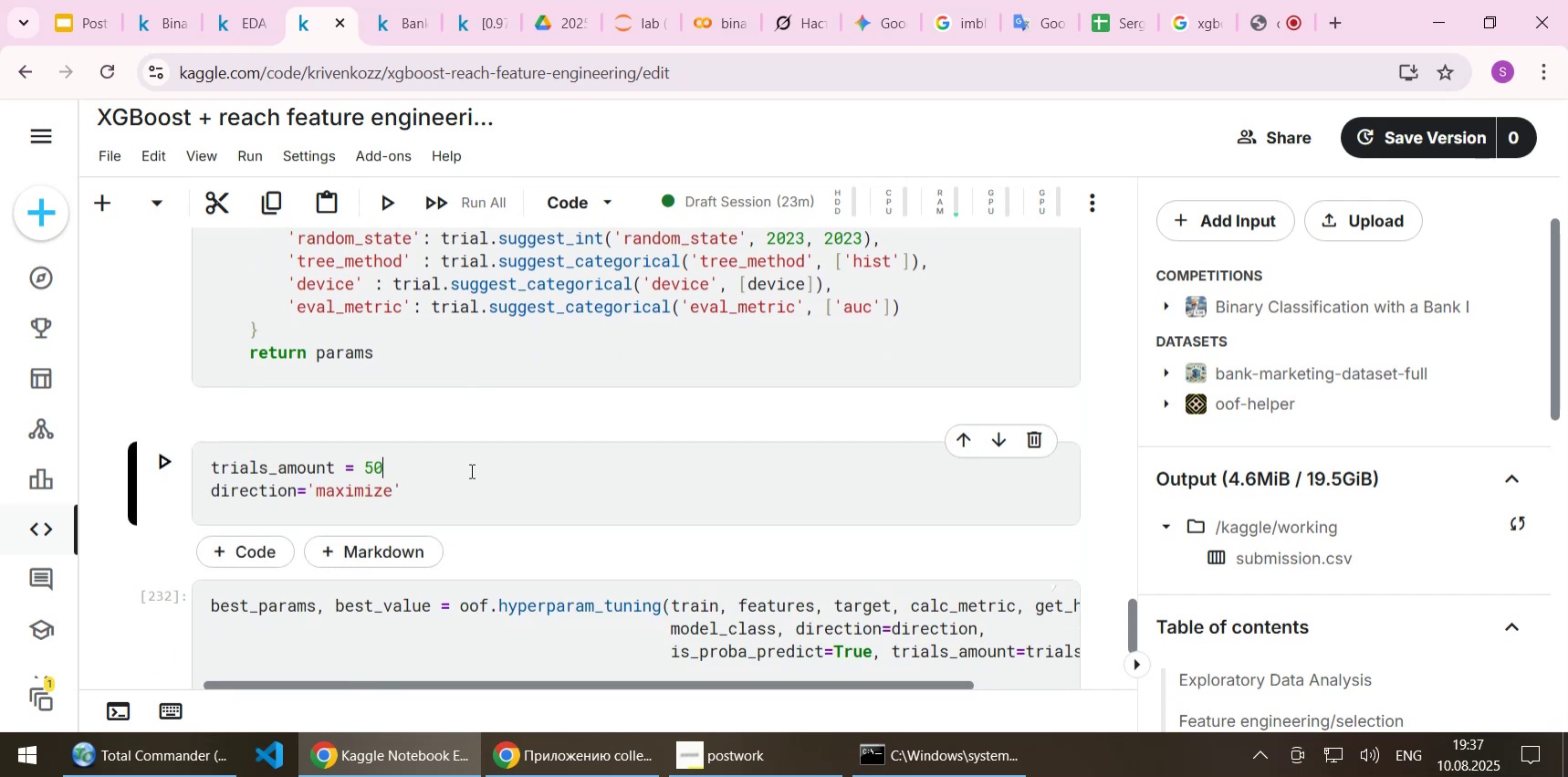 
key(Shift+Enter)
 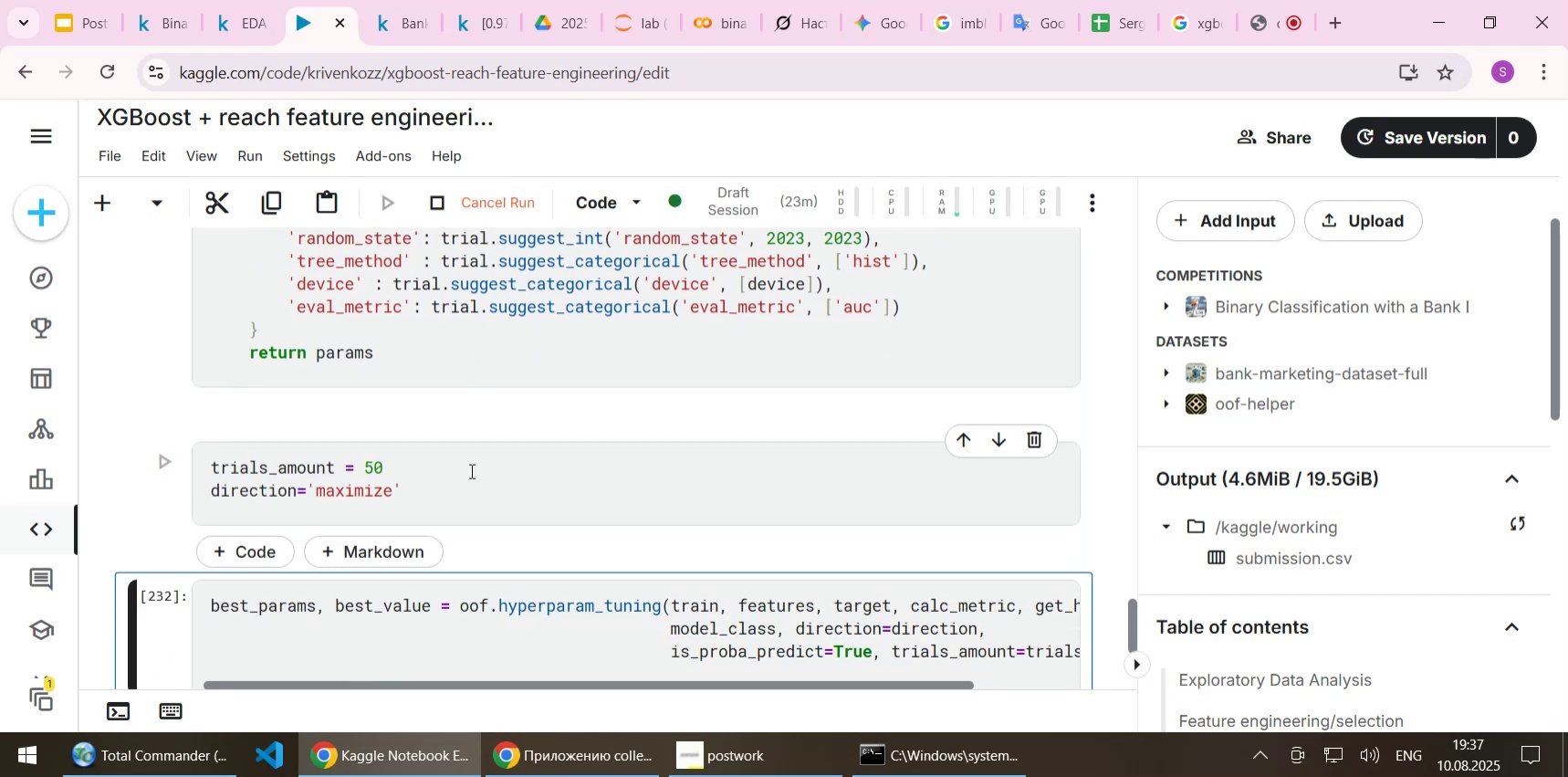 
key(Shift+ShiftLeft)
 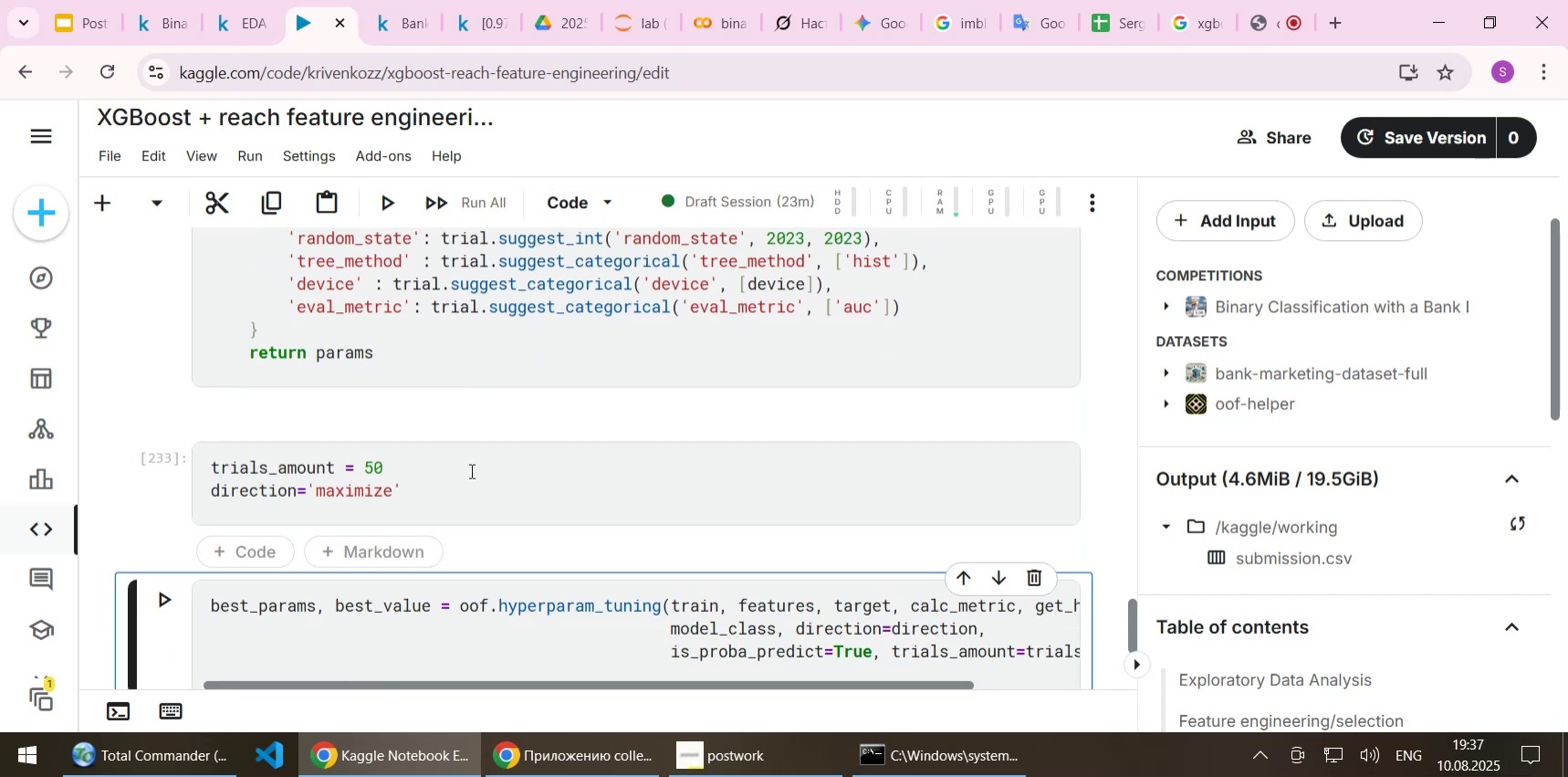 
key(Shift+Enter)
 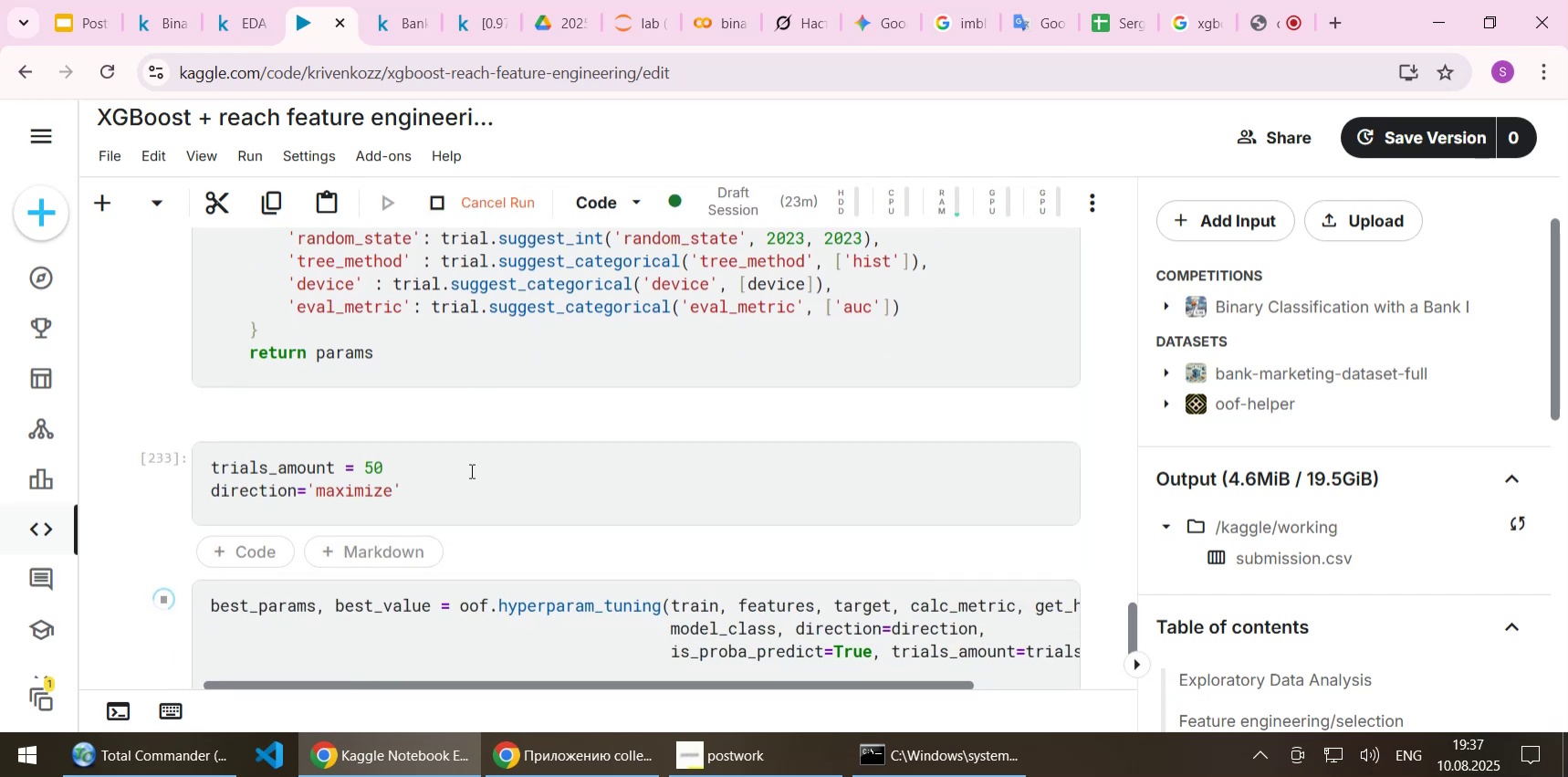 
scroll: coordinate [500, 484], scroll_direction: down, amount: 3.0
 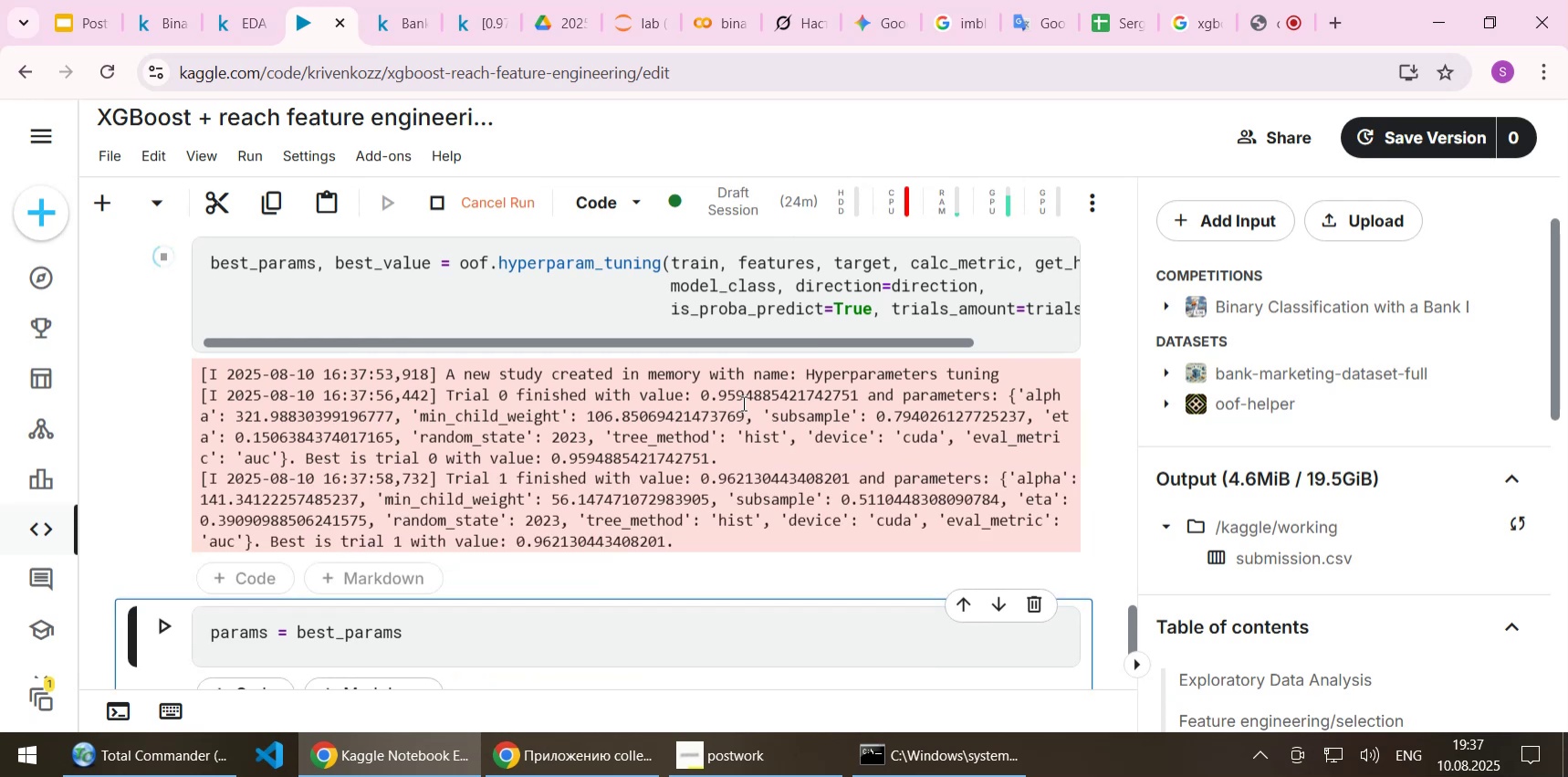 
wait(6.52)
 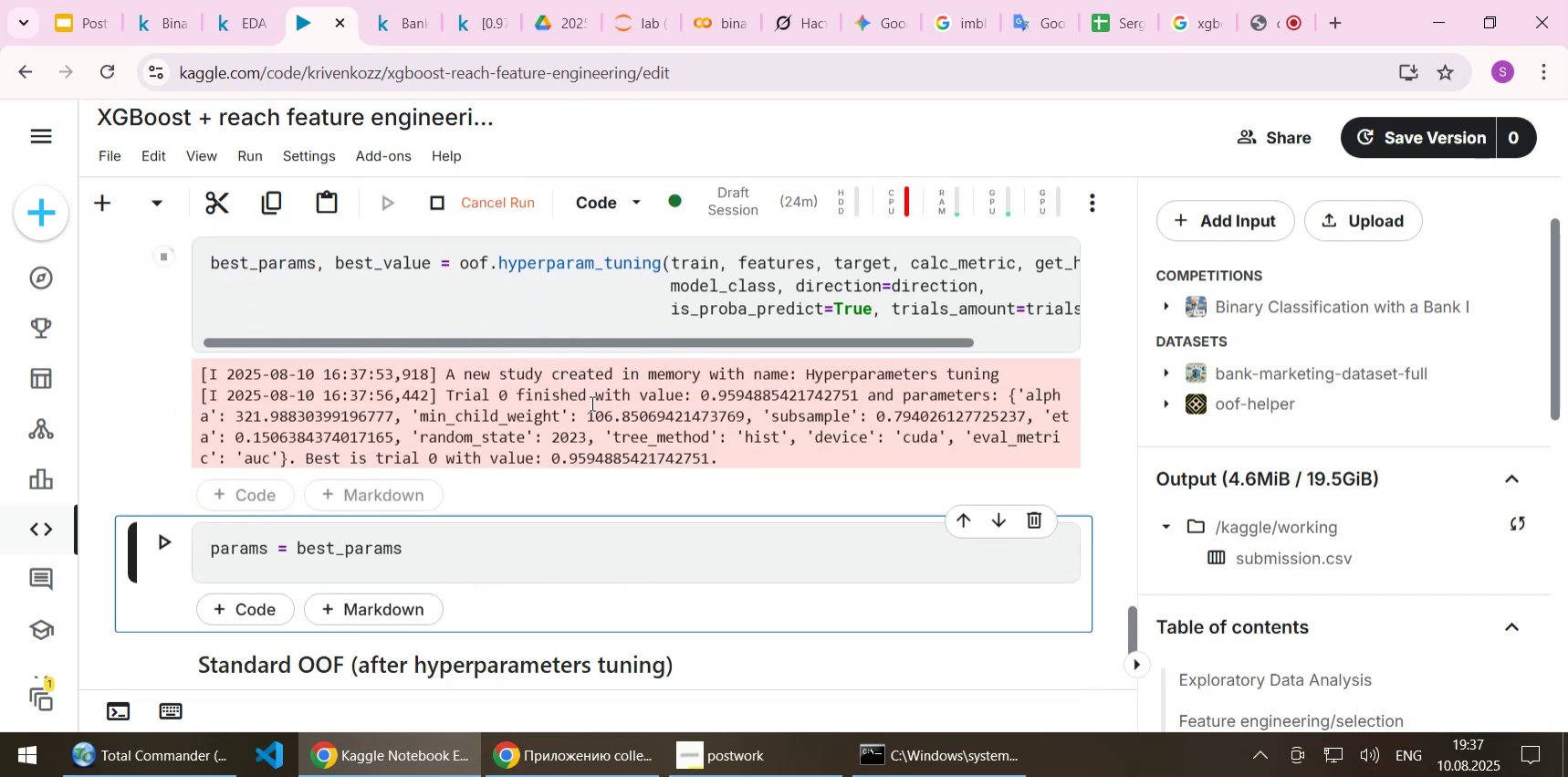 
scroll: coordinate [742, 403], scroll_direction: up, amount: 2.0
 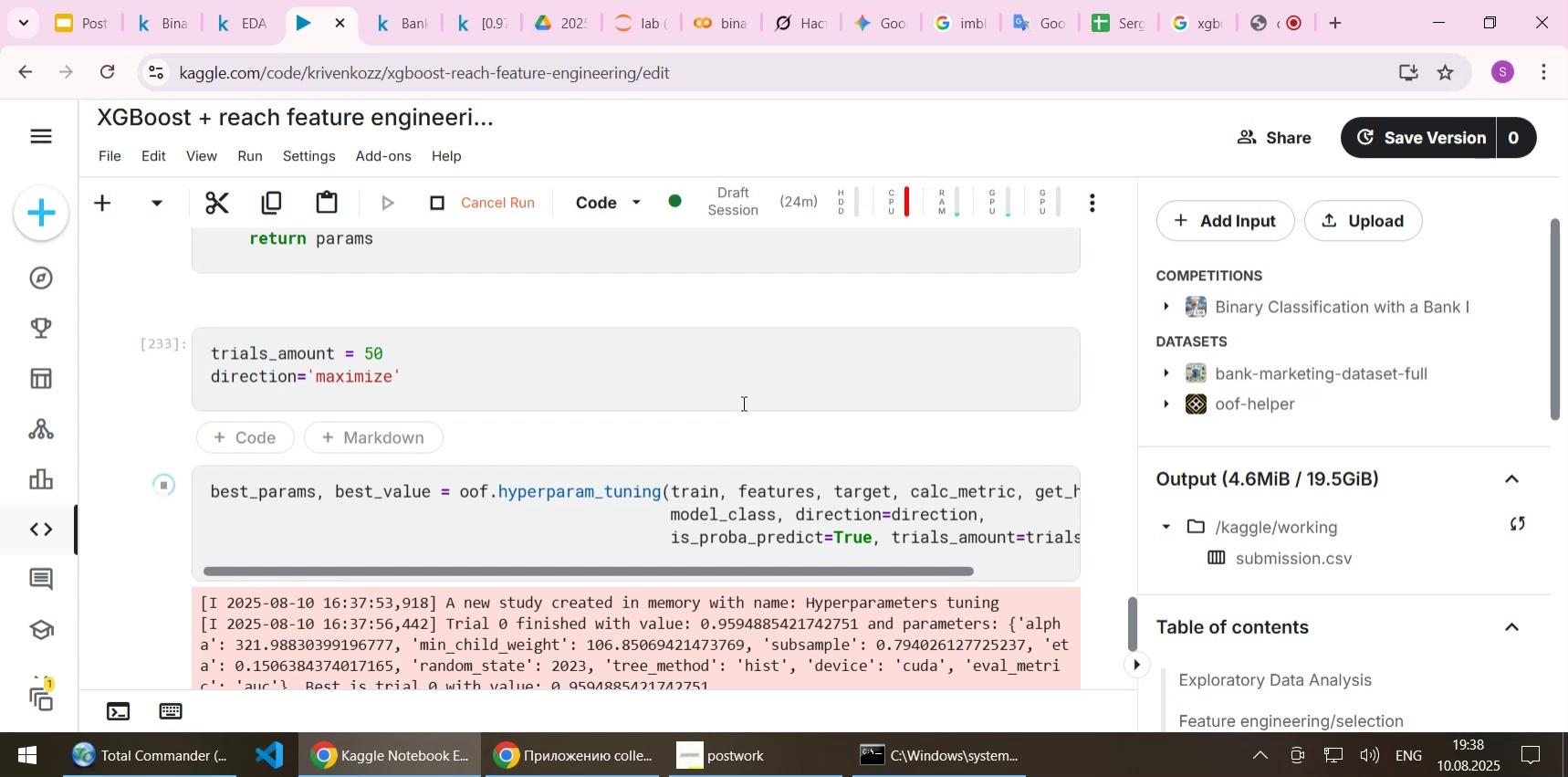 
wait(18.88)
 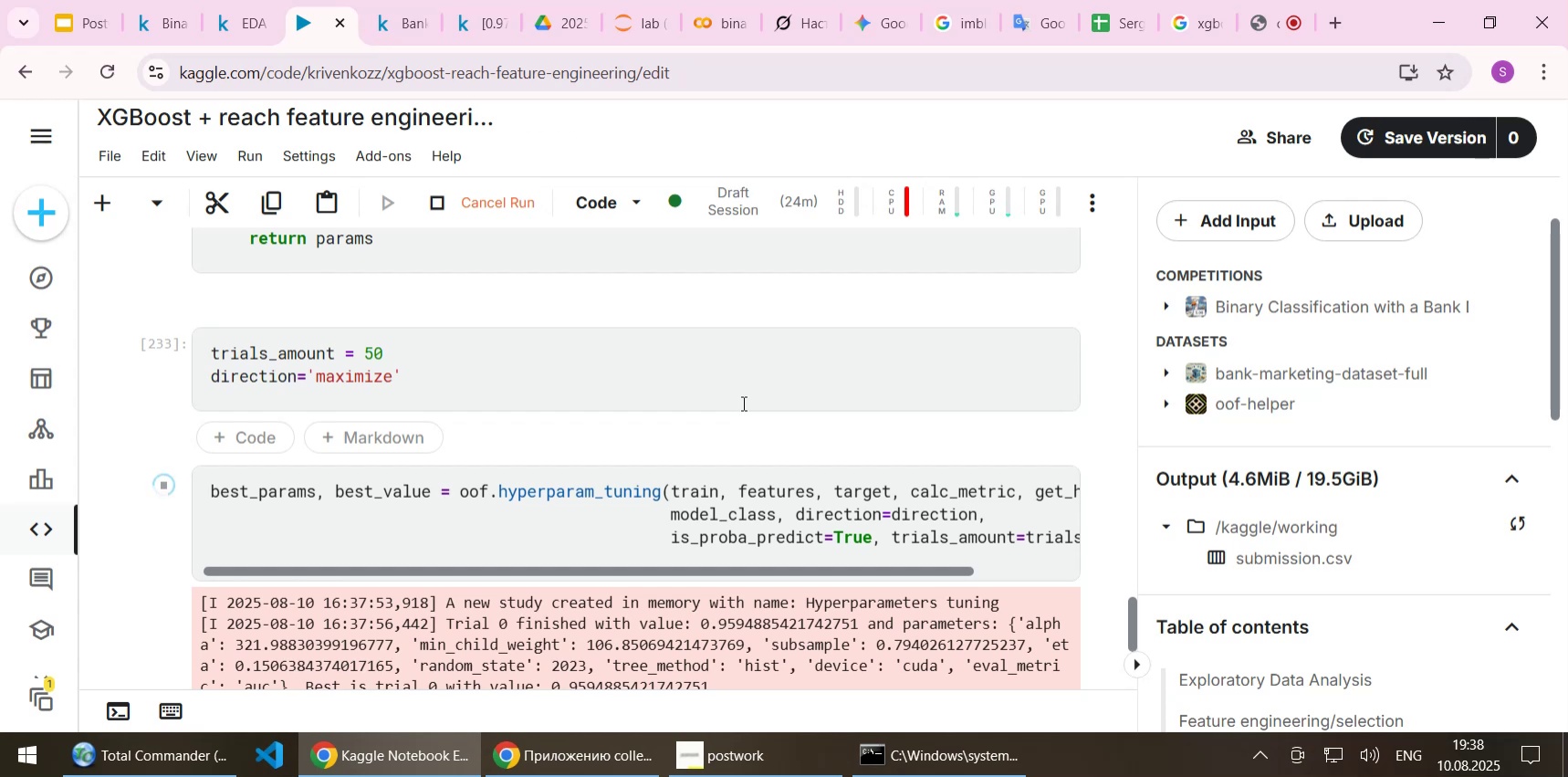 
scroll: coordinate [172, 488], scroll_direction: down, amount: 12.0
 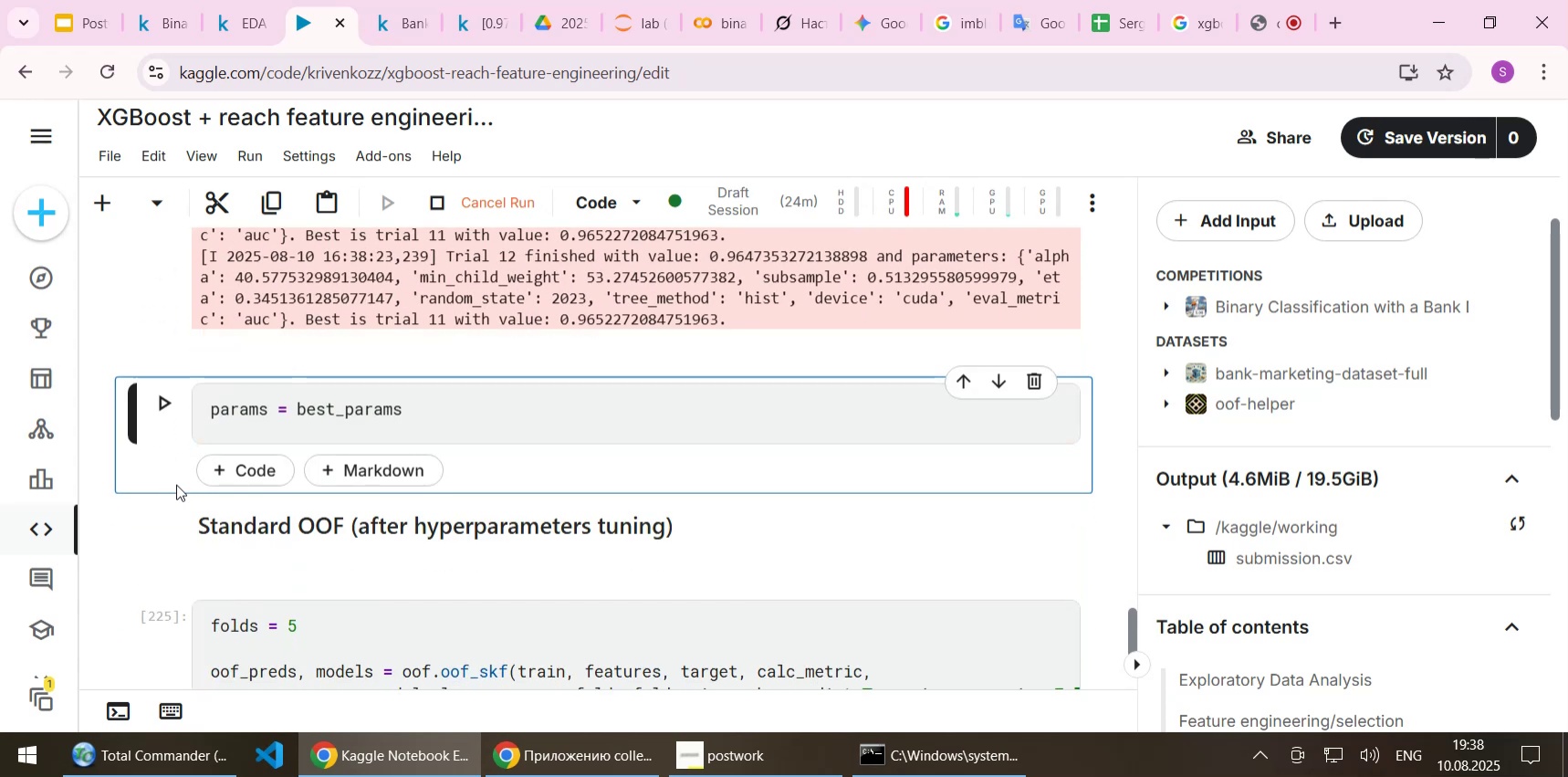 
scroll: coordinate [176, 484], scroll_direction: up, amount: 1.0
 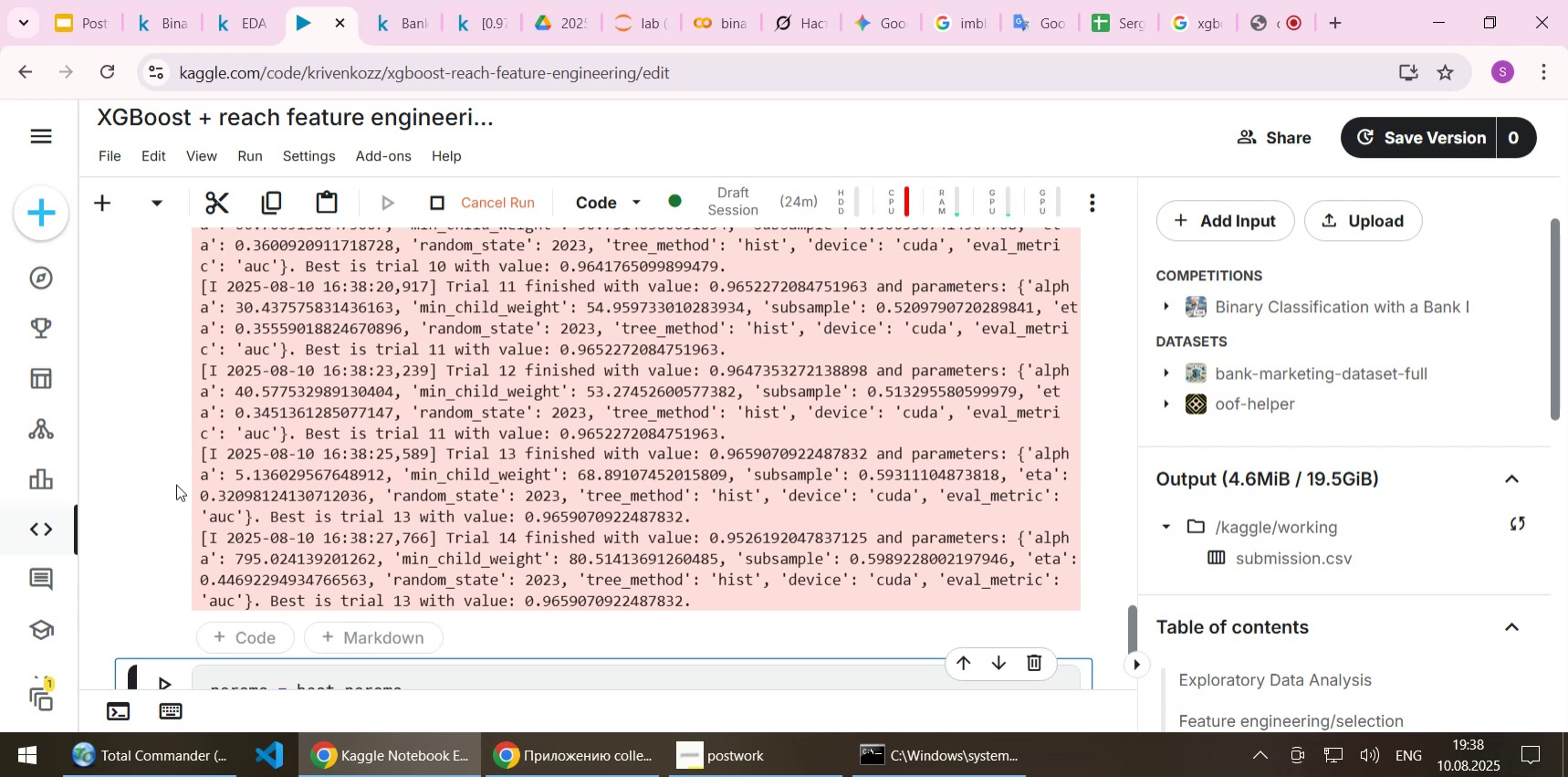 
wait(6.8)
 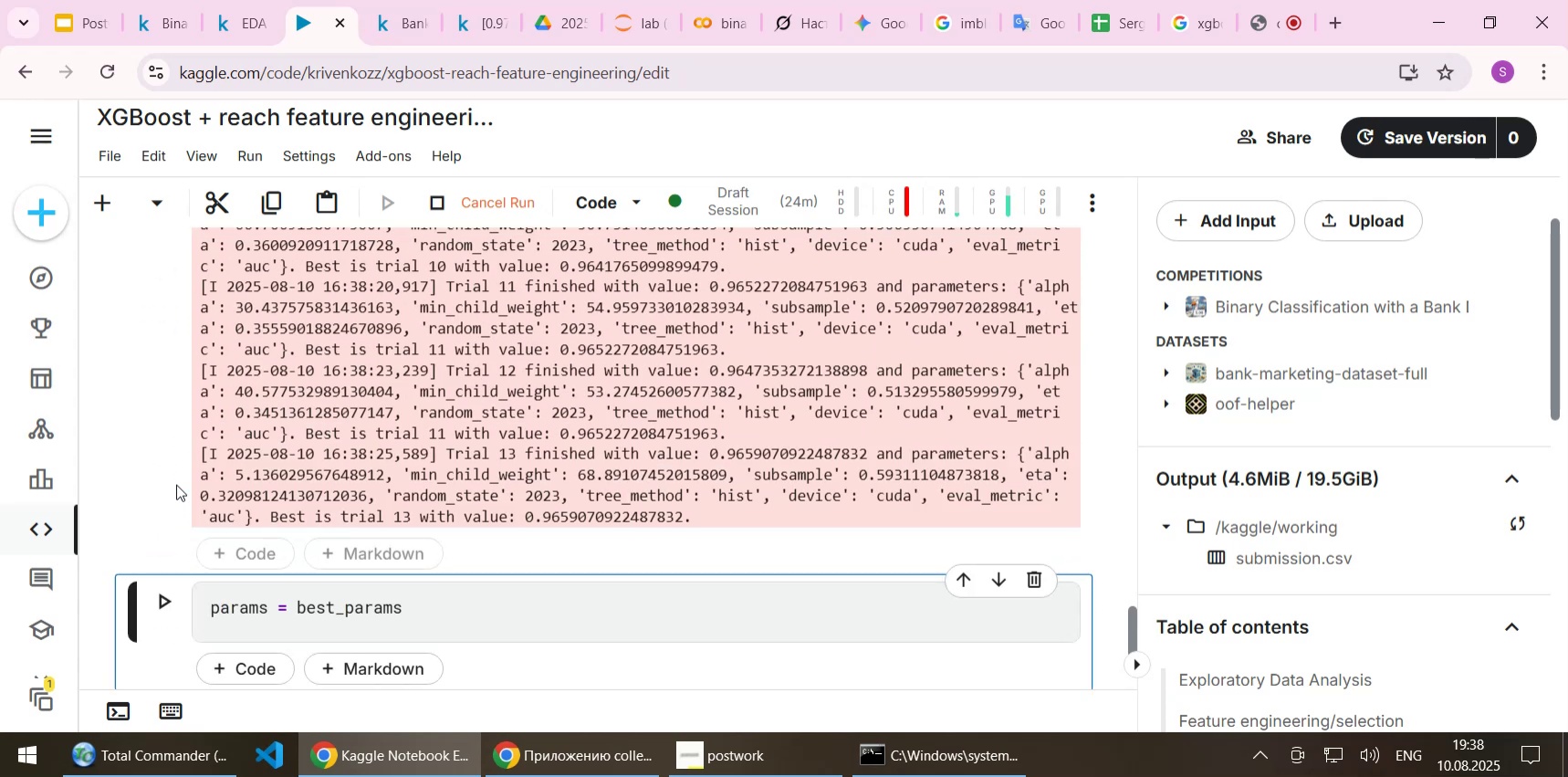 
scroll: coordinate [194, 449], scroll_direction: down, amount: 4.0
 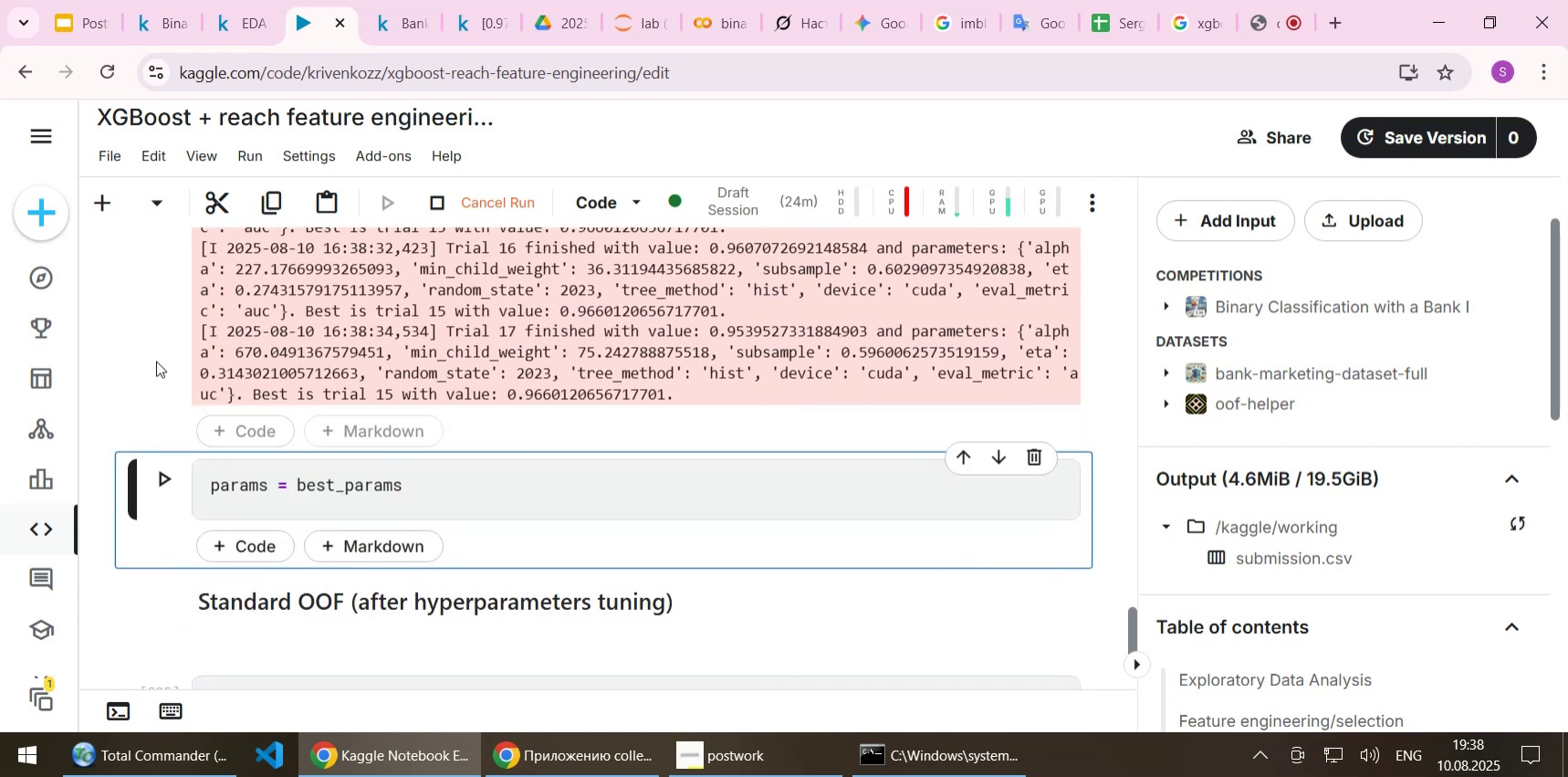 
scroll: coordinate [161, 373], scroll_direction: up, amount: 3.0
 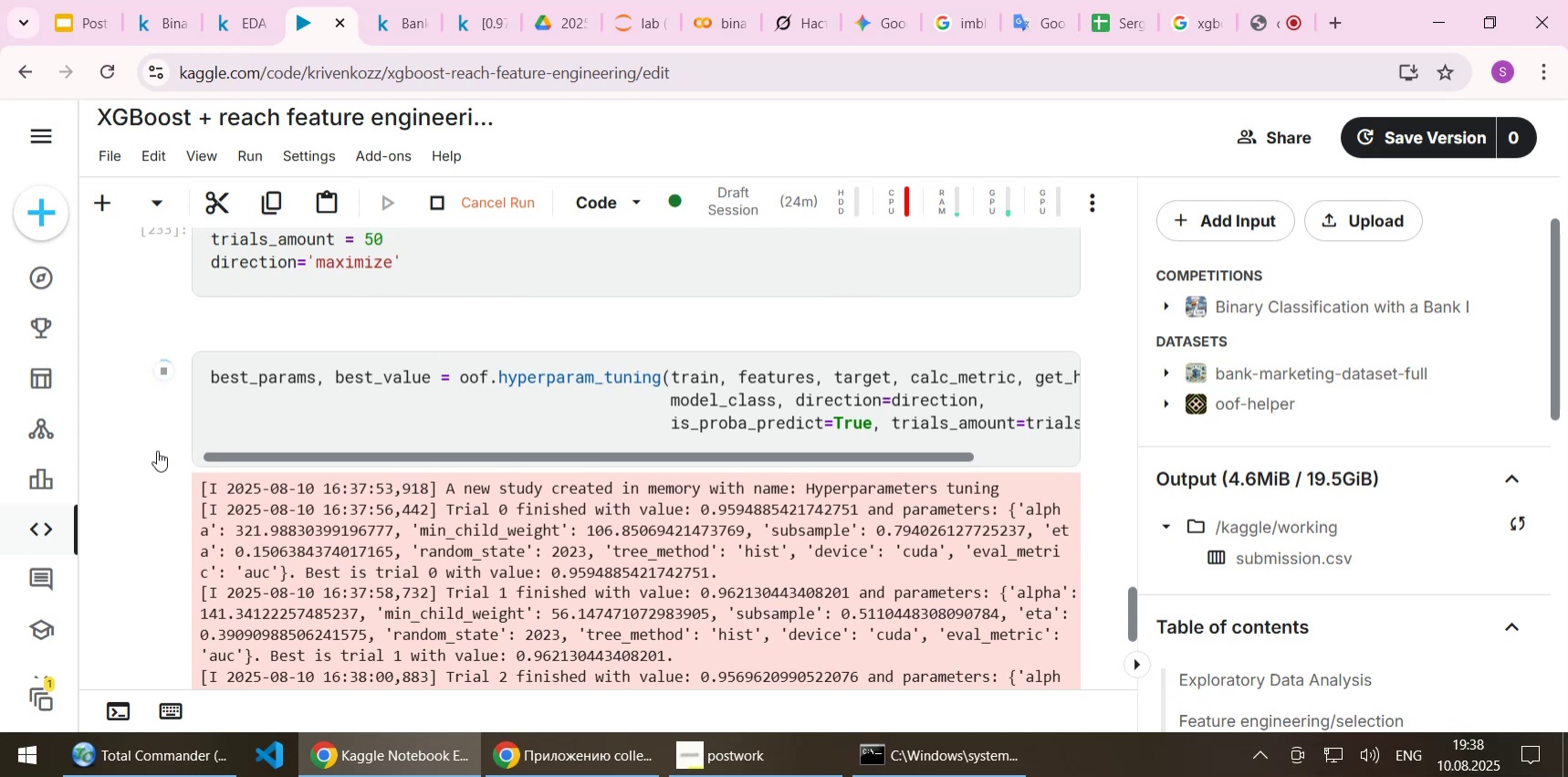 
wait(6.28)
 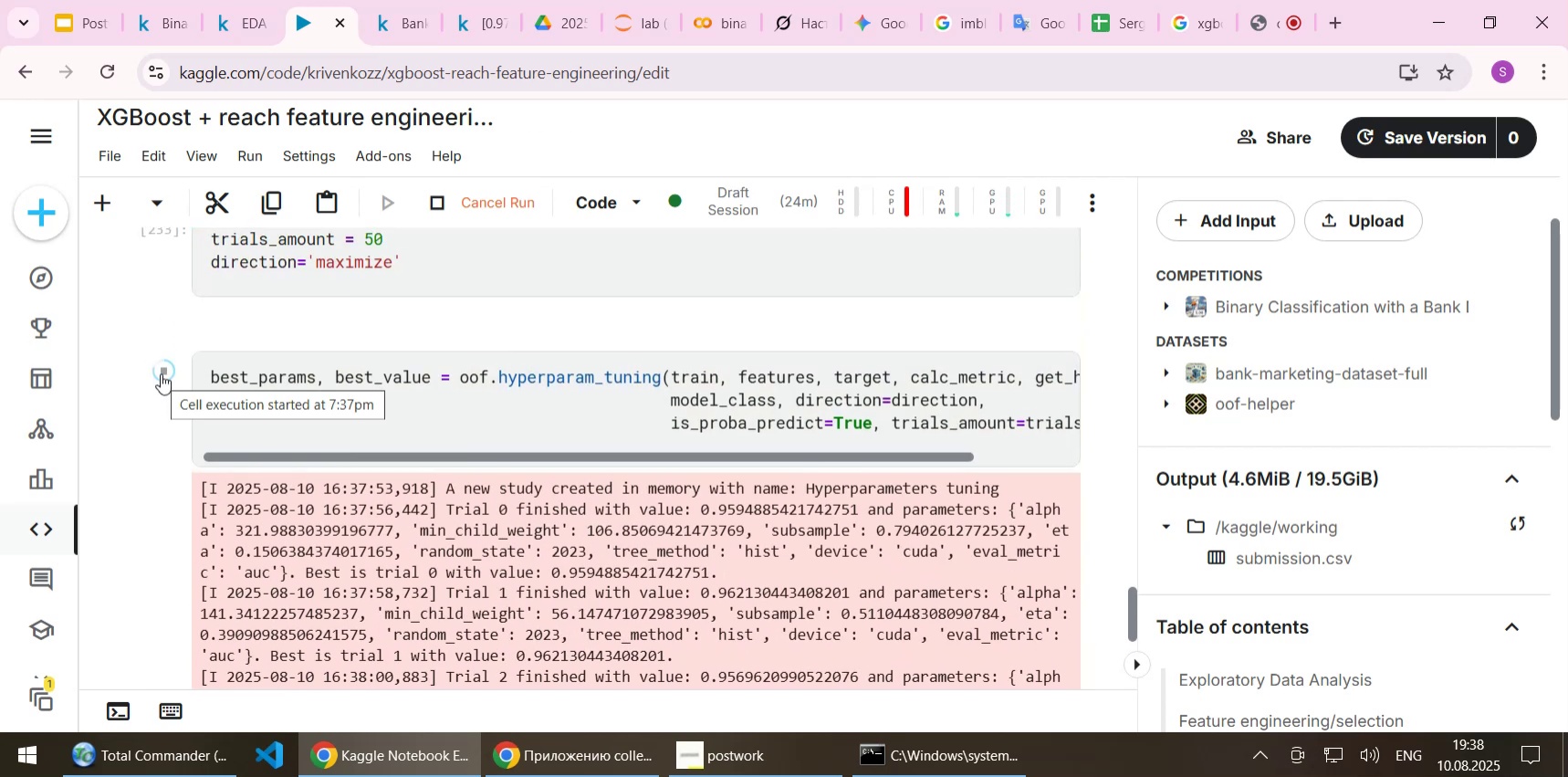 
scroll: coordinate [157, 450], scroll_direction: up, amount: 4.0
 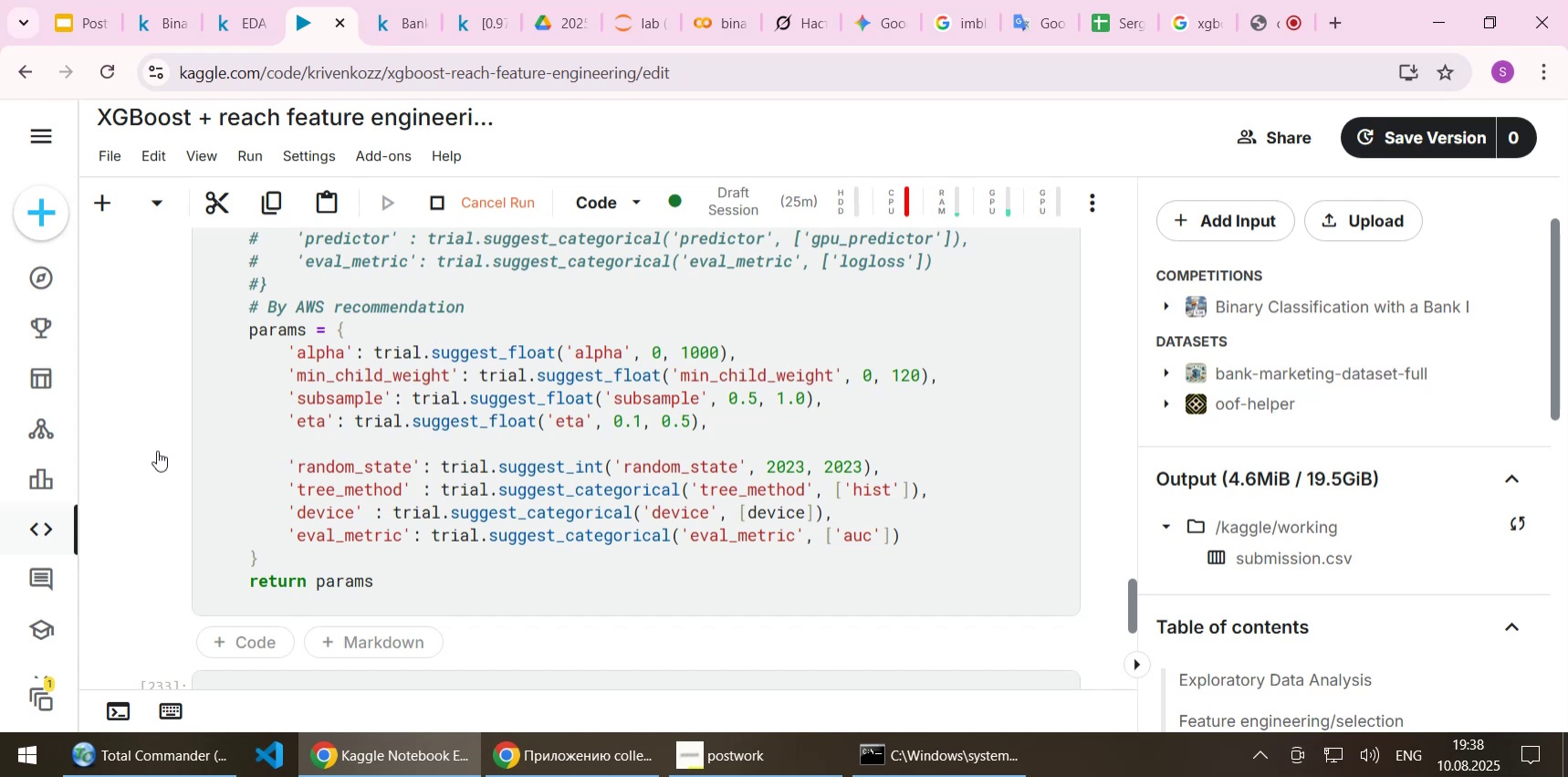 
wait(12.57)
 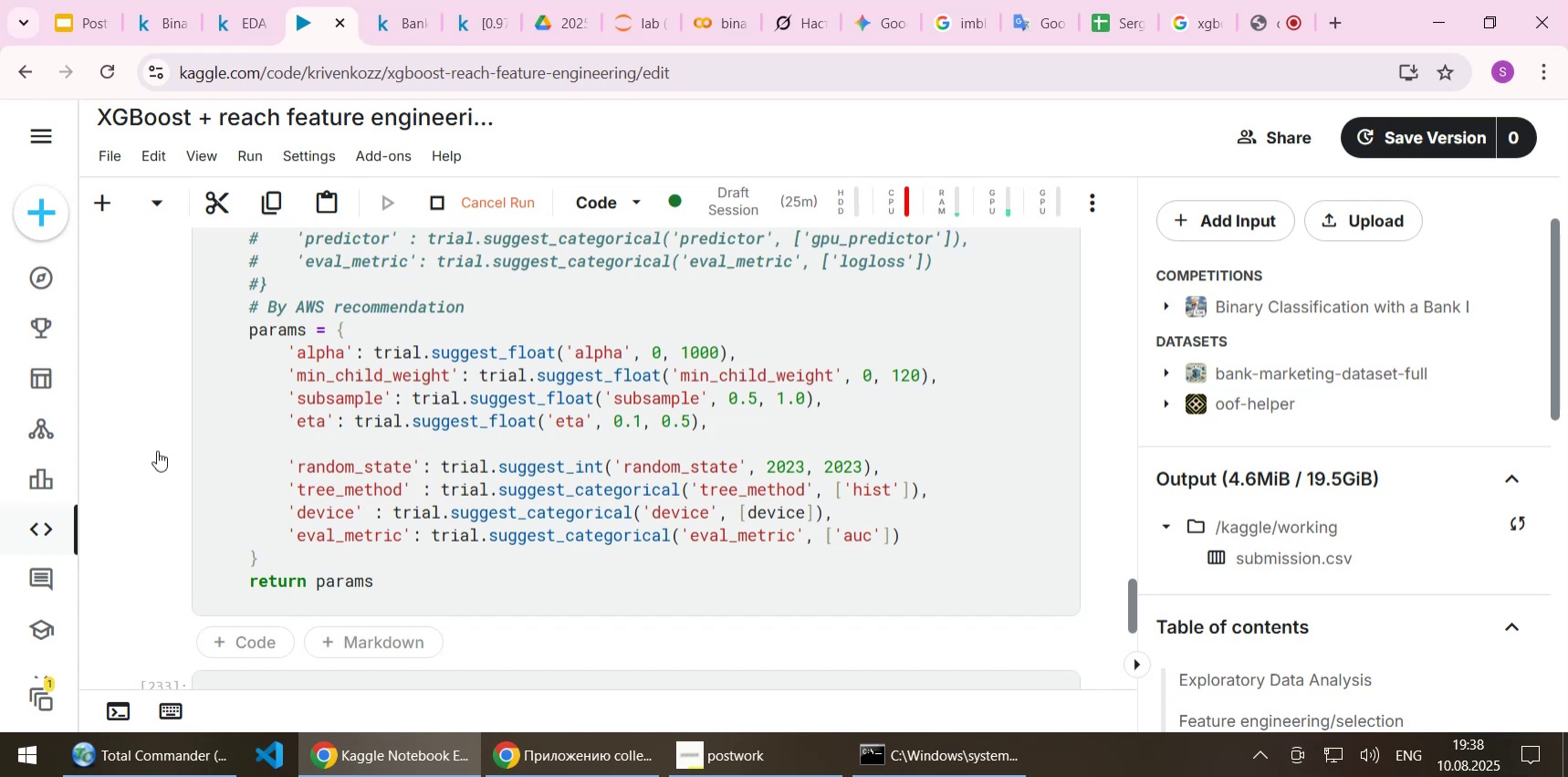 
scroll: coordinate [153, 476], scroll_direction: down, amount: 29.0
 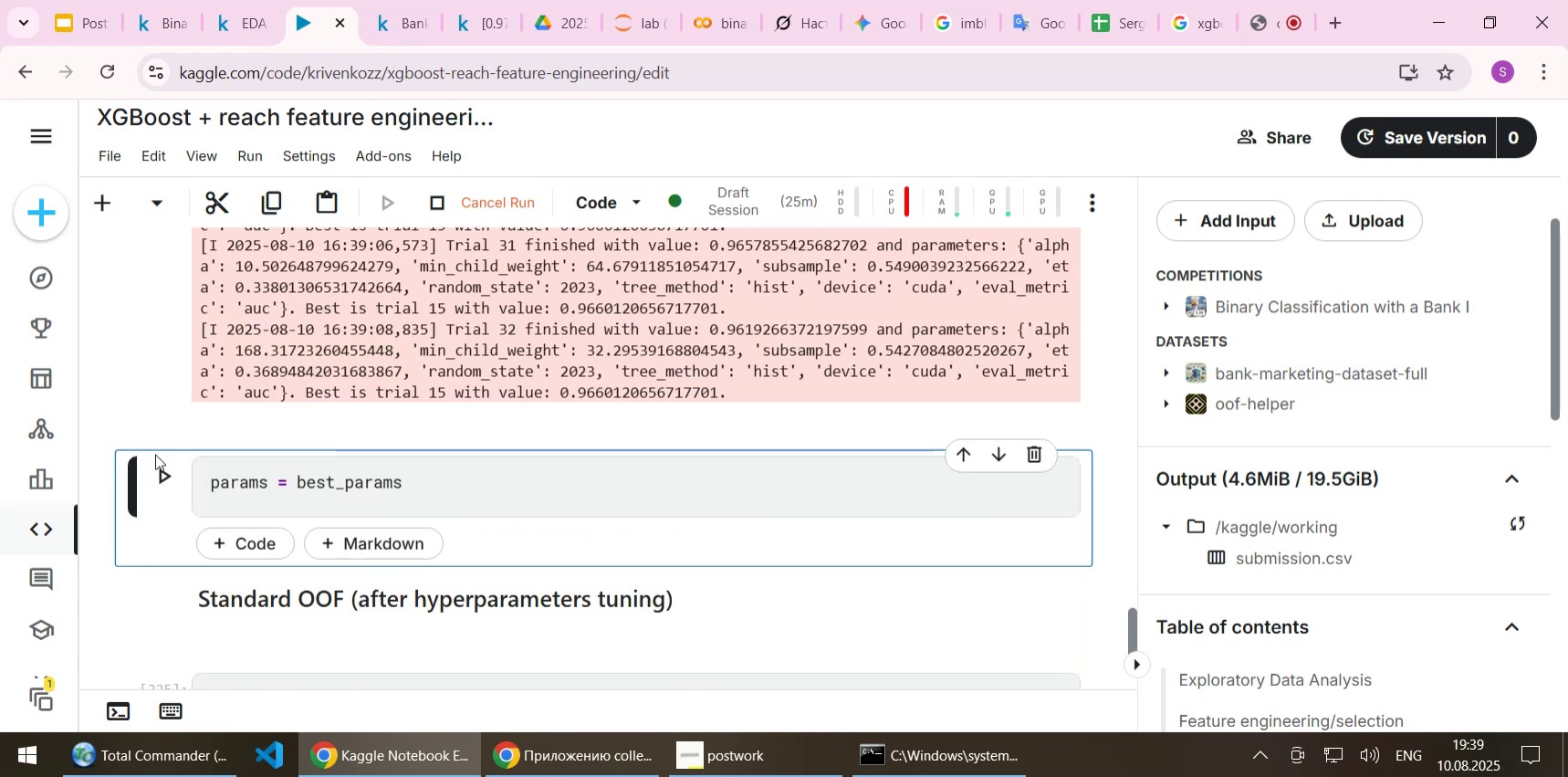 
scroll: coordinate [138, 406], scroll_direction: up, amount: 24.0
 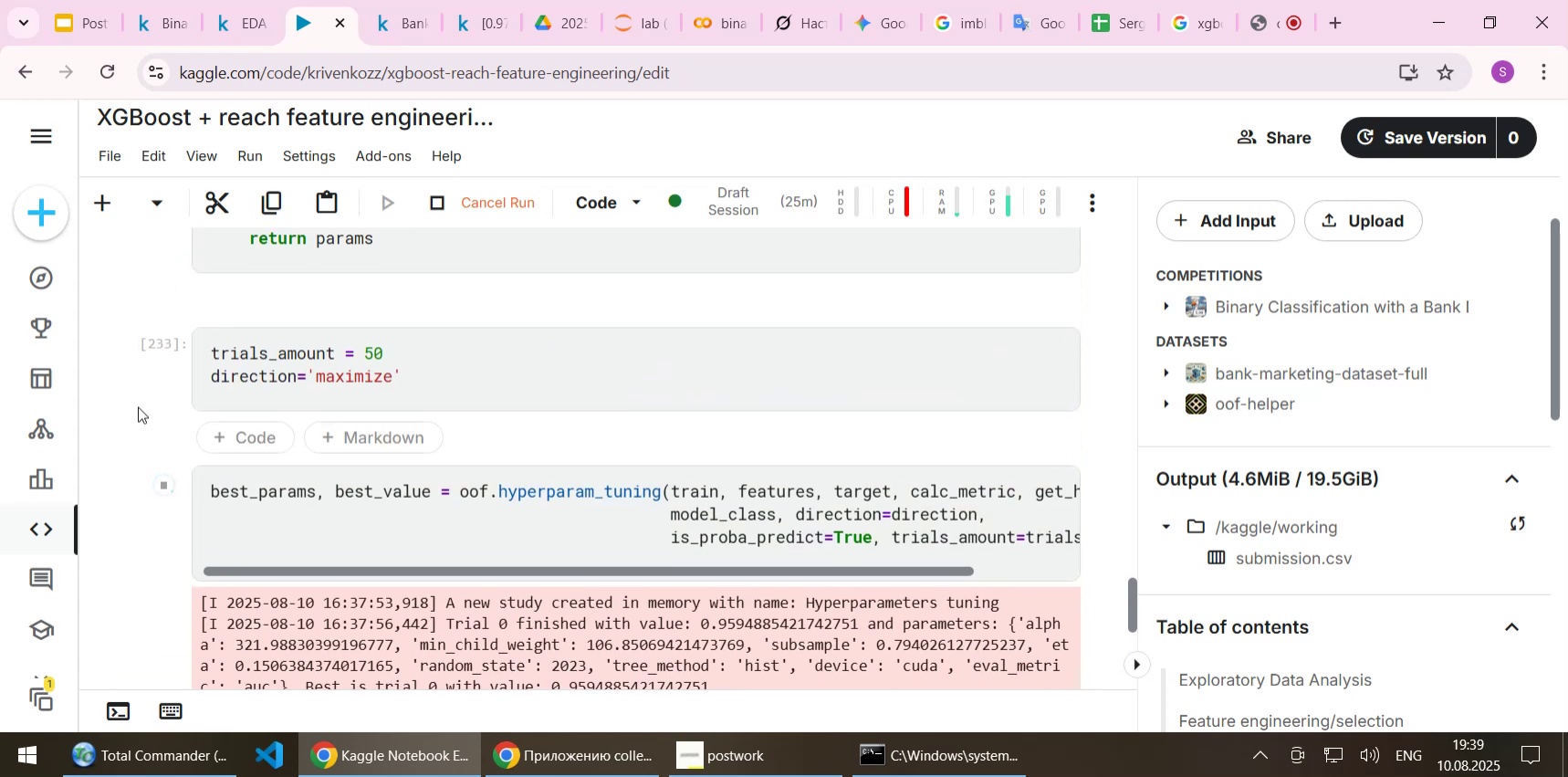 
left_click([244, 15])
 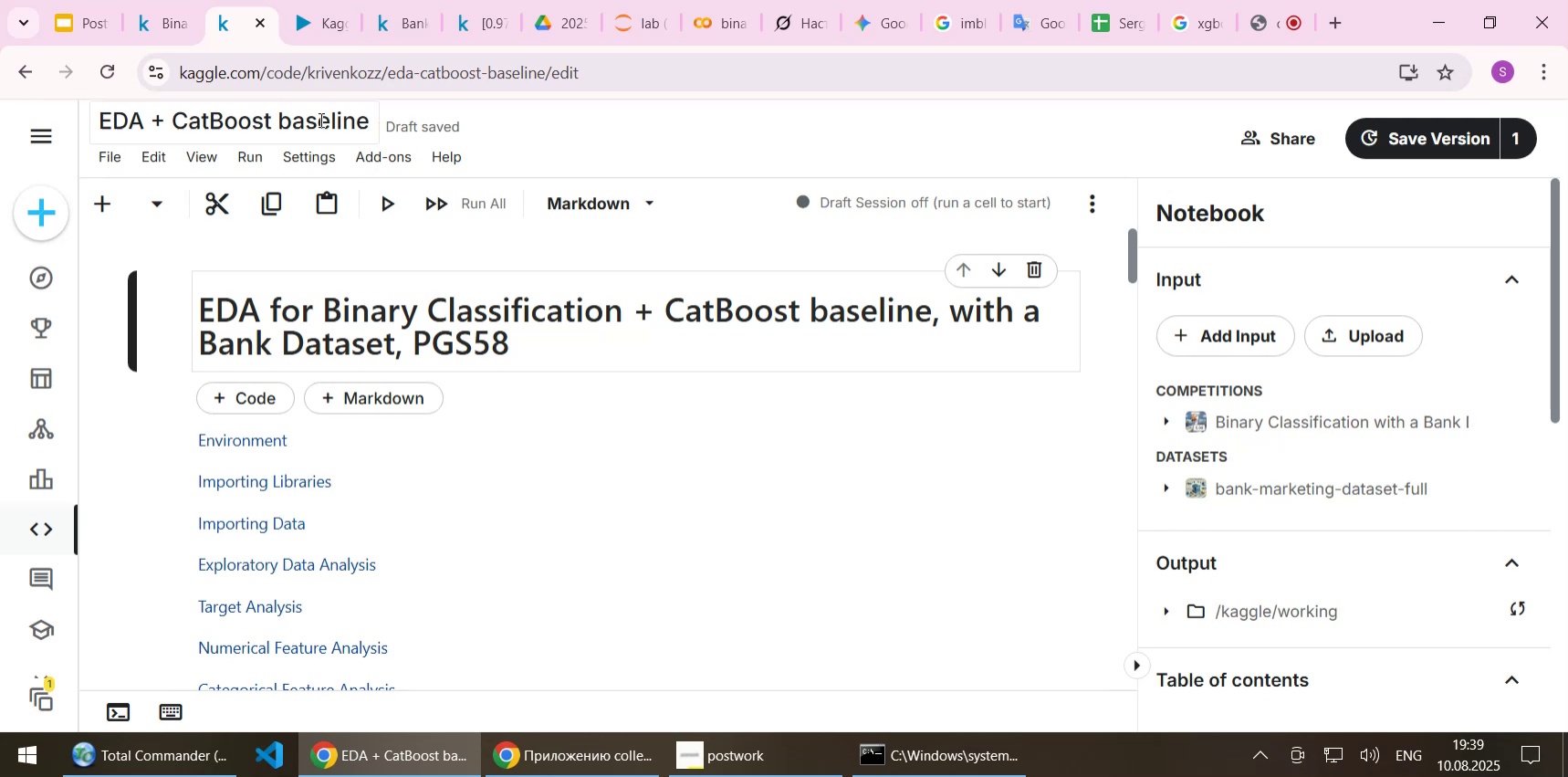 
left_click([294, 156])
 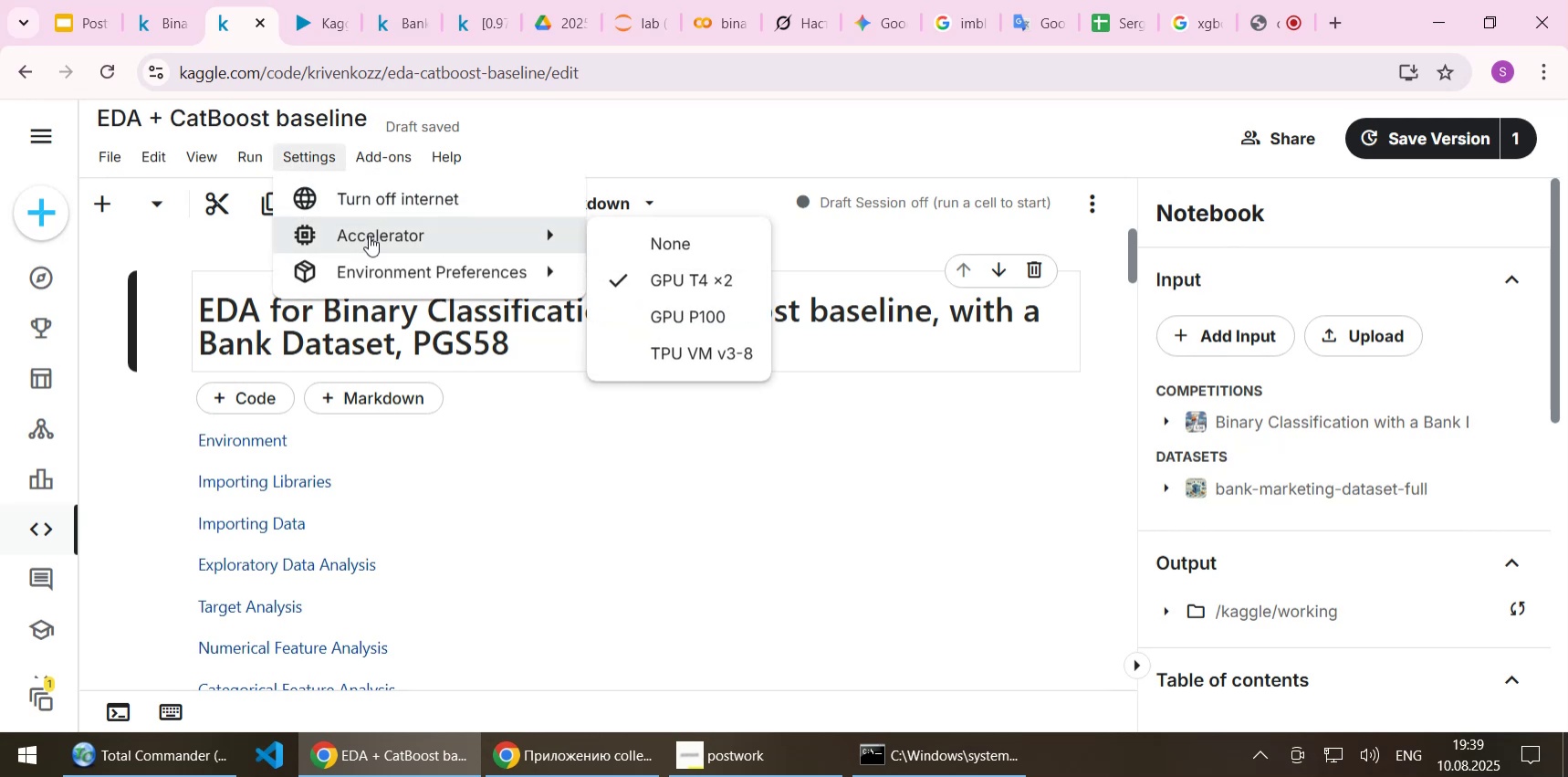 
left_click([519, 504])
 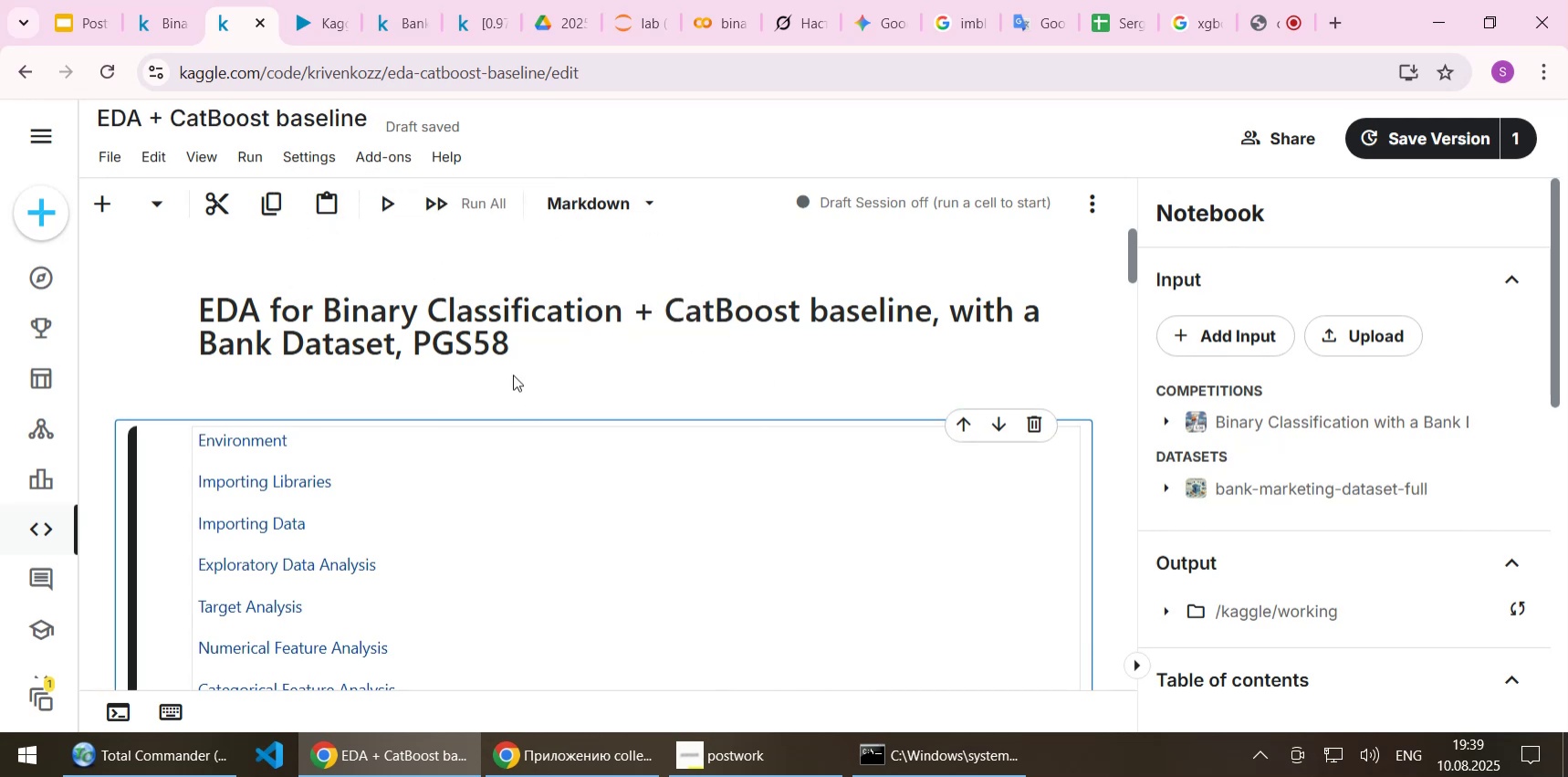 
left_click([492, 332])
 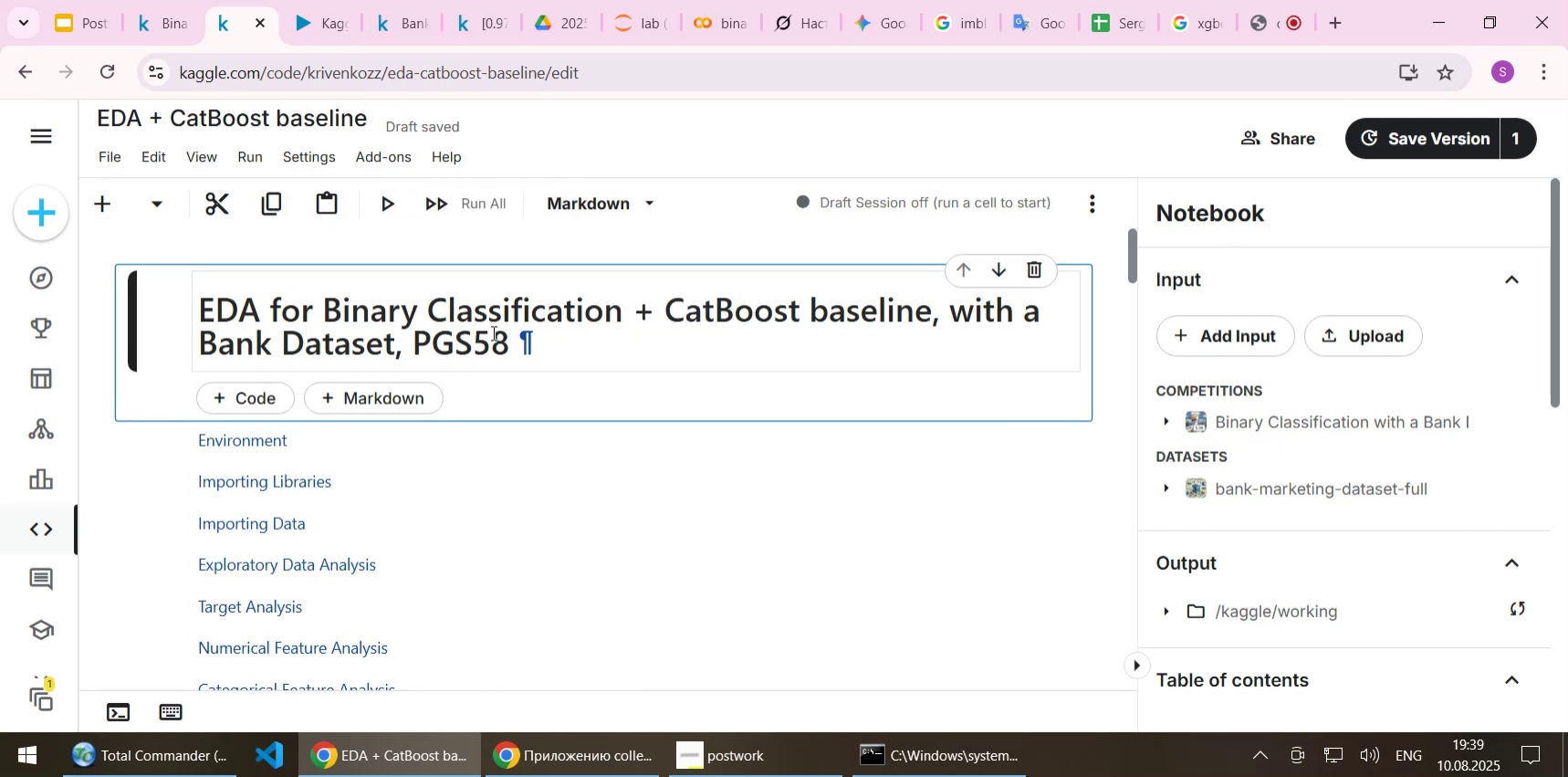 
key(Shift+ShiftLeft)
 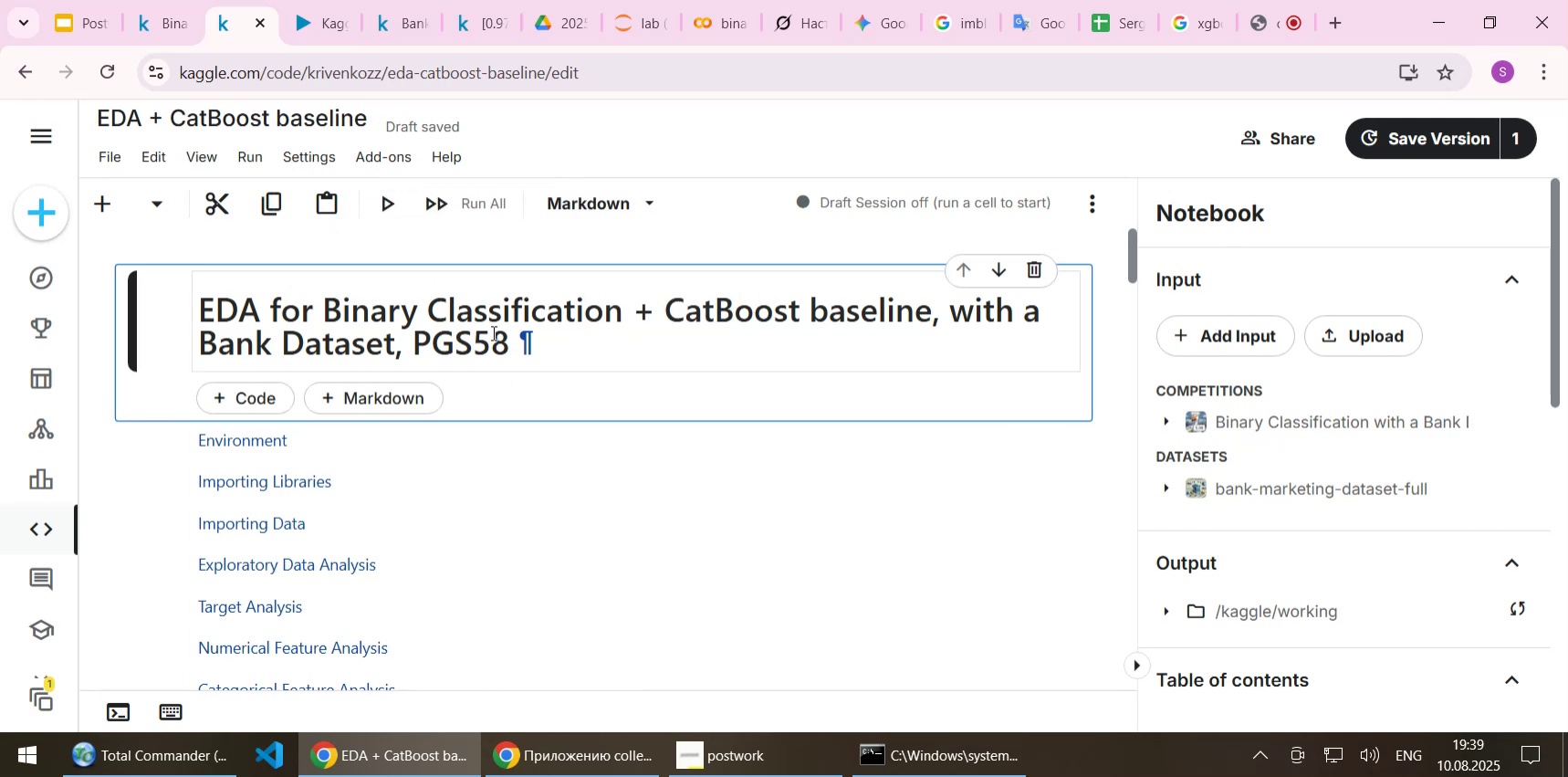 
key(Shift+Enter)
 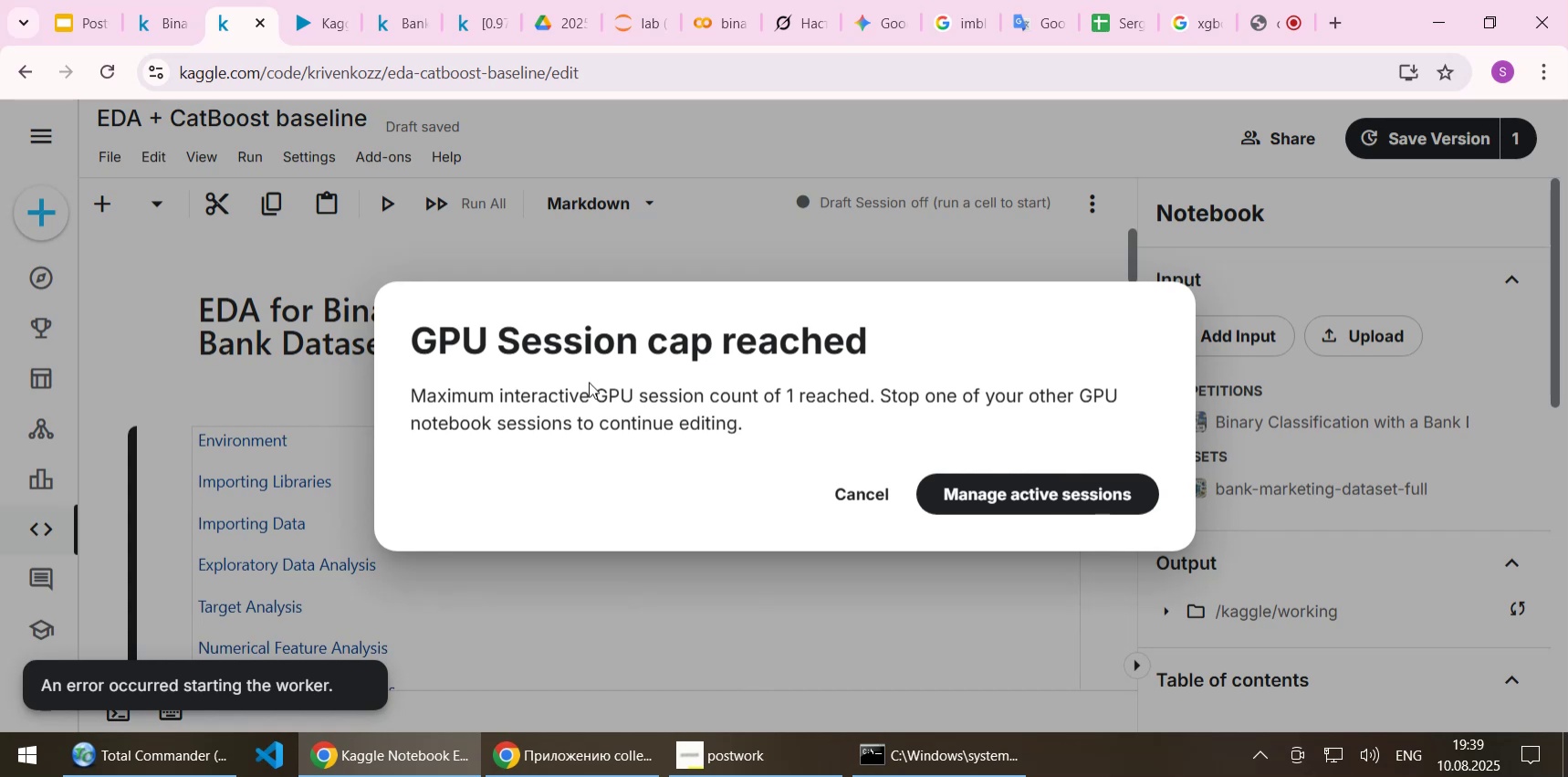 
left_click([889, 491])
 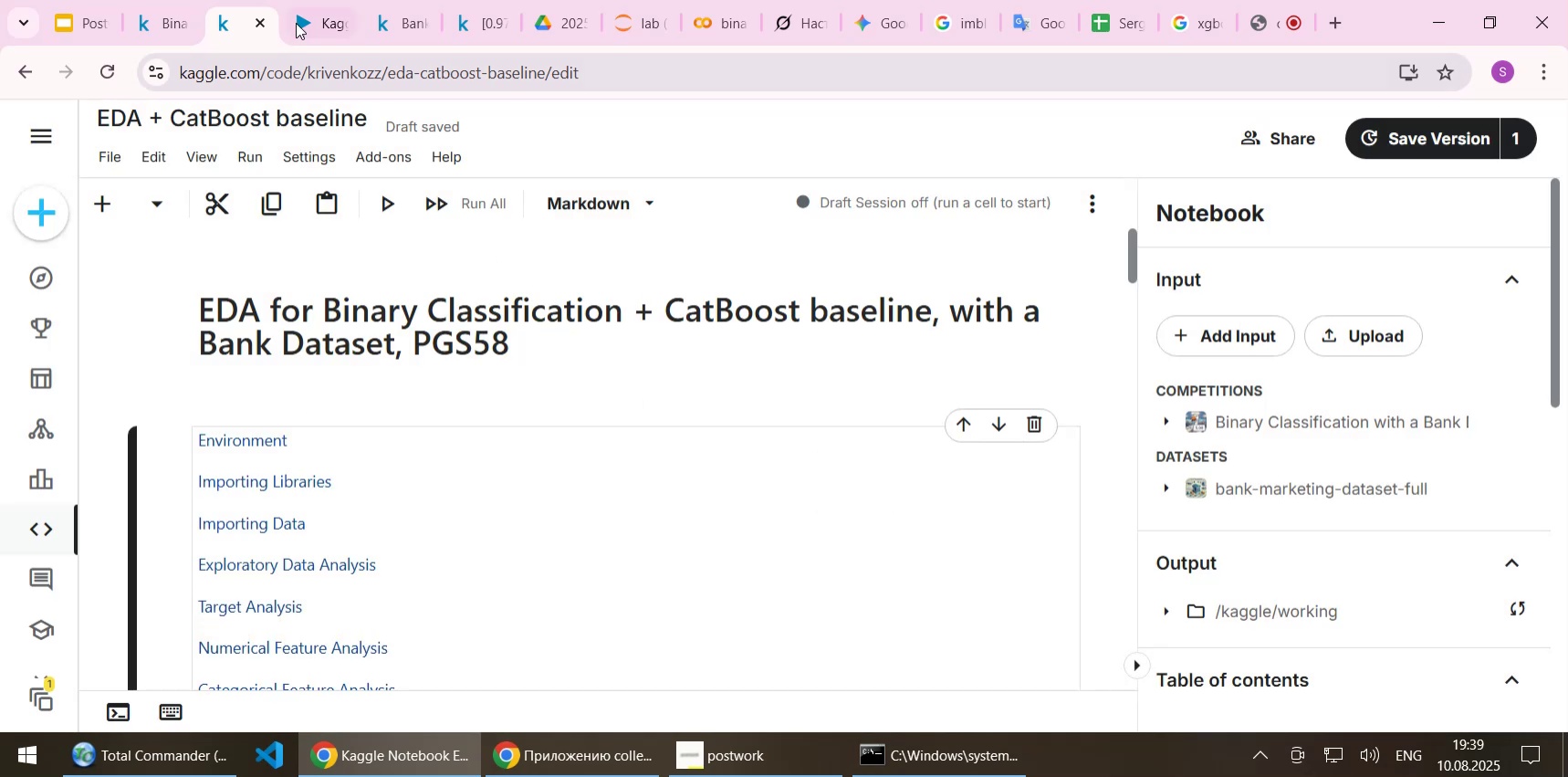 
left_click([300, 21])
 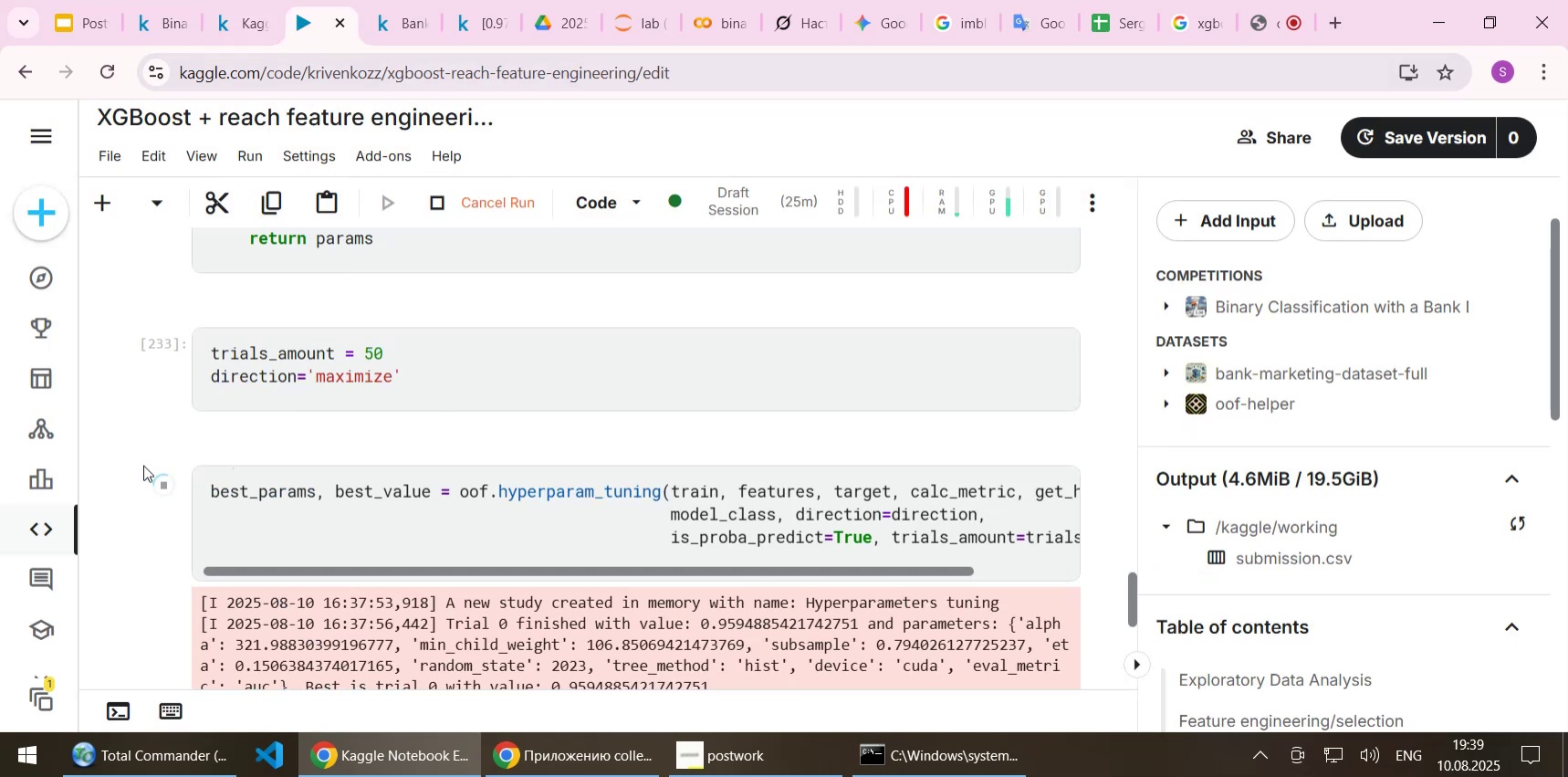 
scroll: coordinate [141, 466], scroll_direction: down, amount: 4.0
 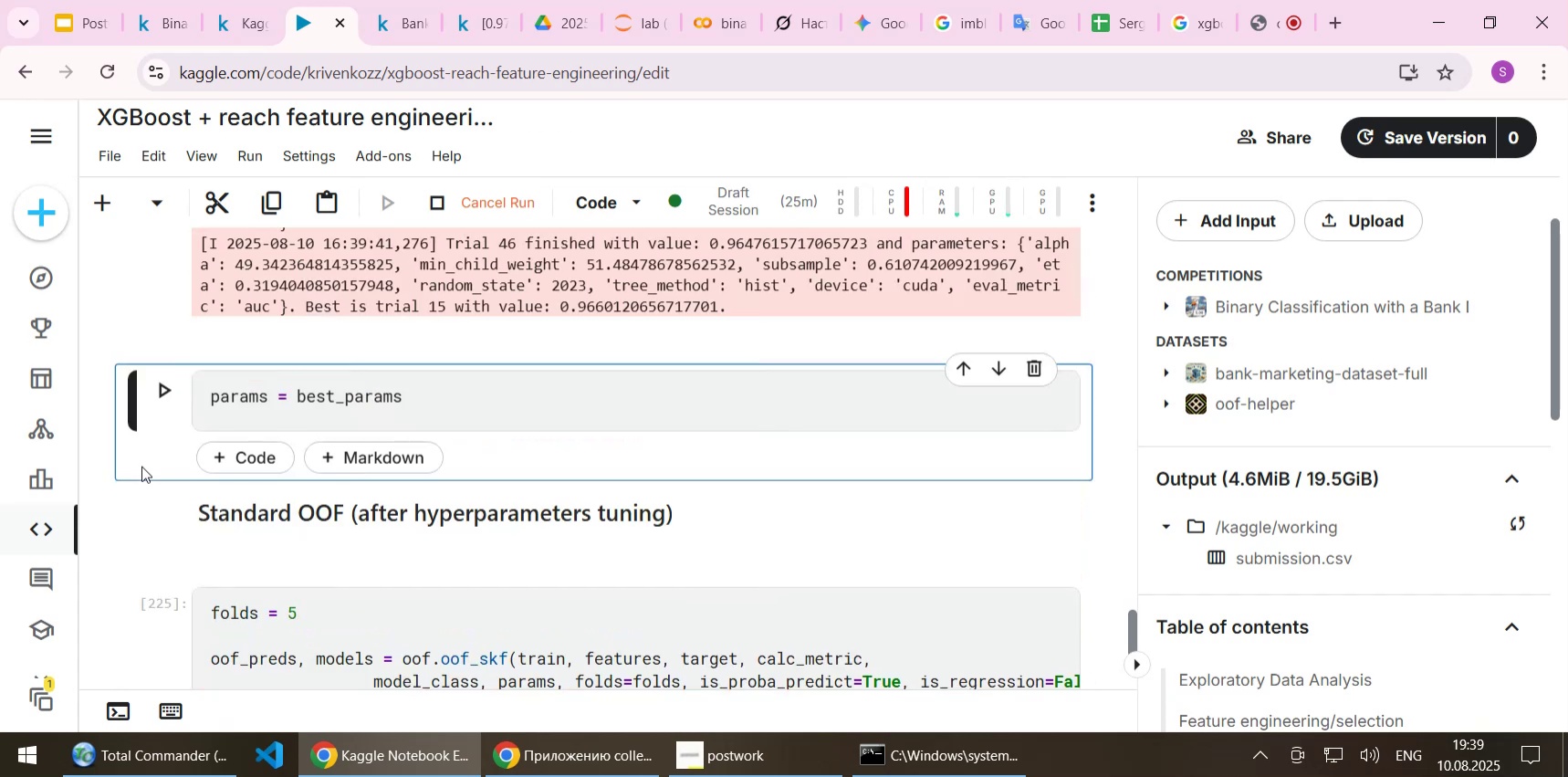 
scroll: coordinate [141, 466], scroll_direction: up, amount: 2.0
 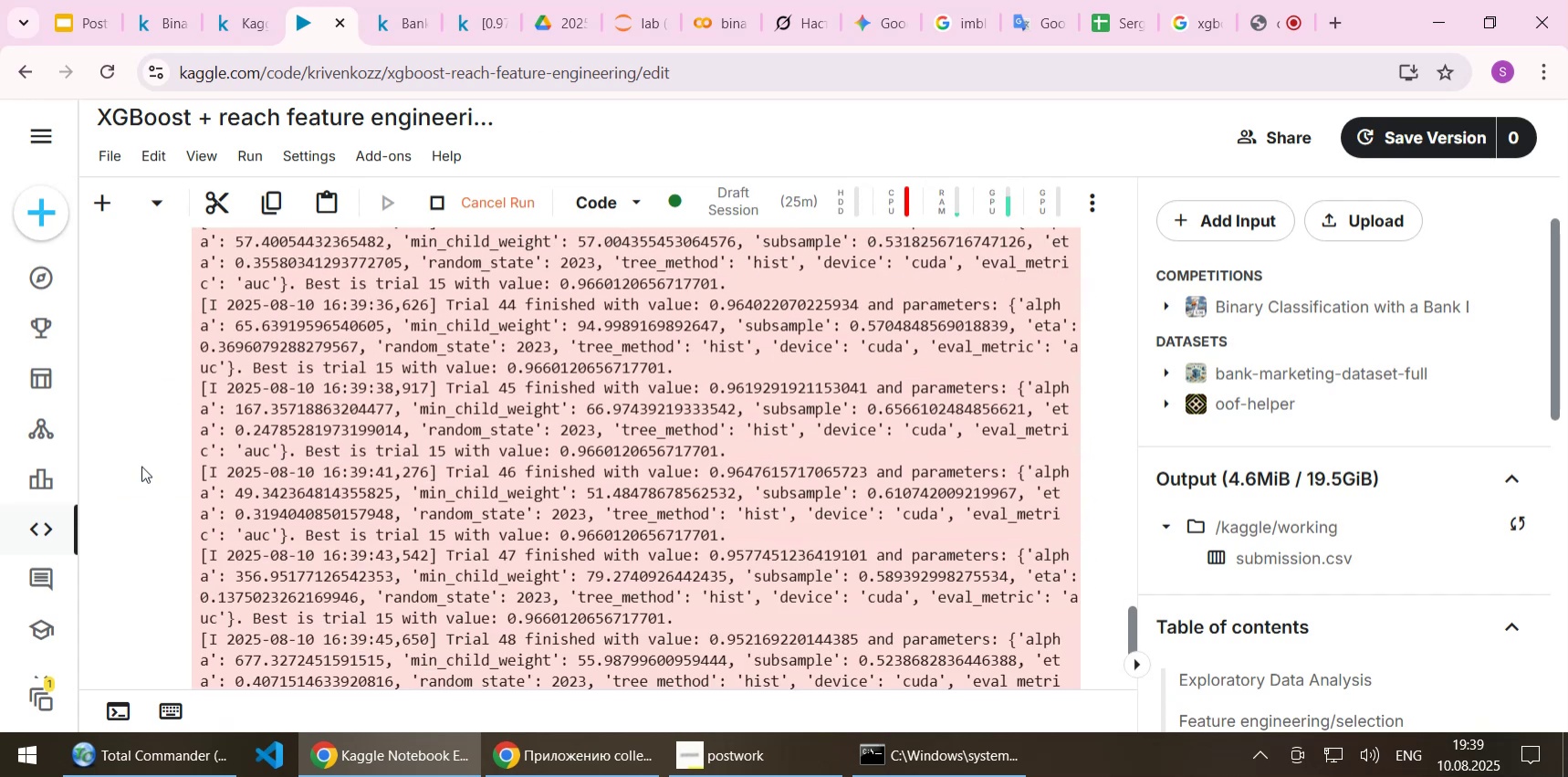 
wait(5.57)
 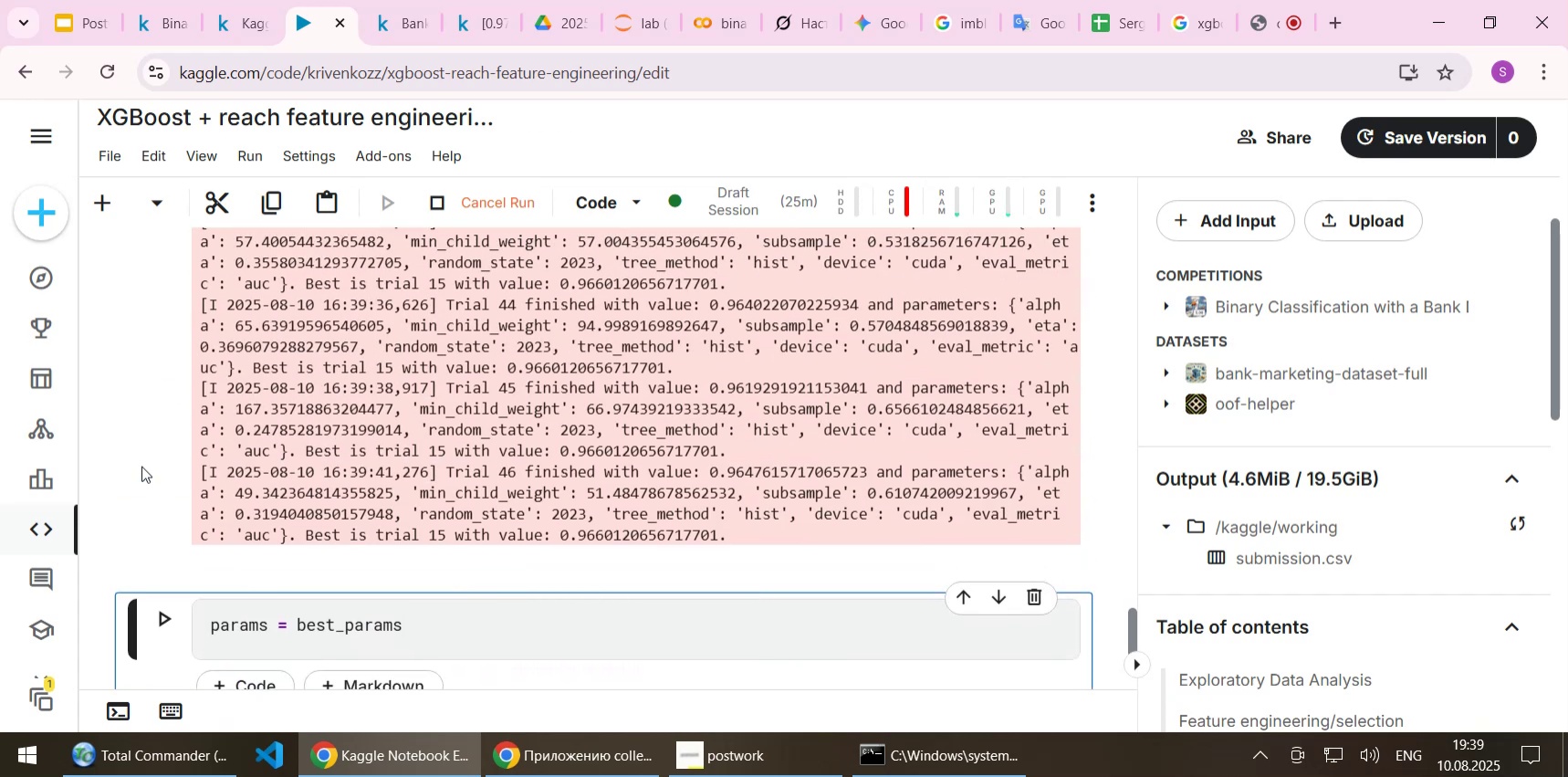 
scroll: coordinate [141, 466], scroll_direction: down, amount: 2.0
 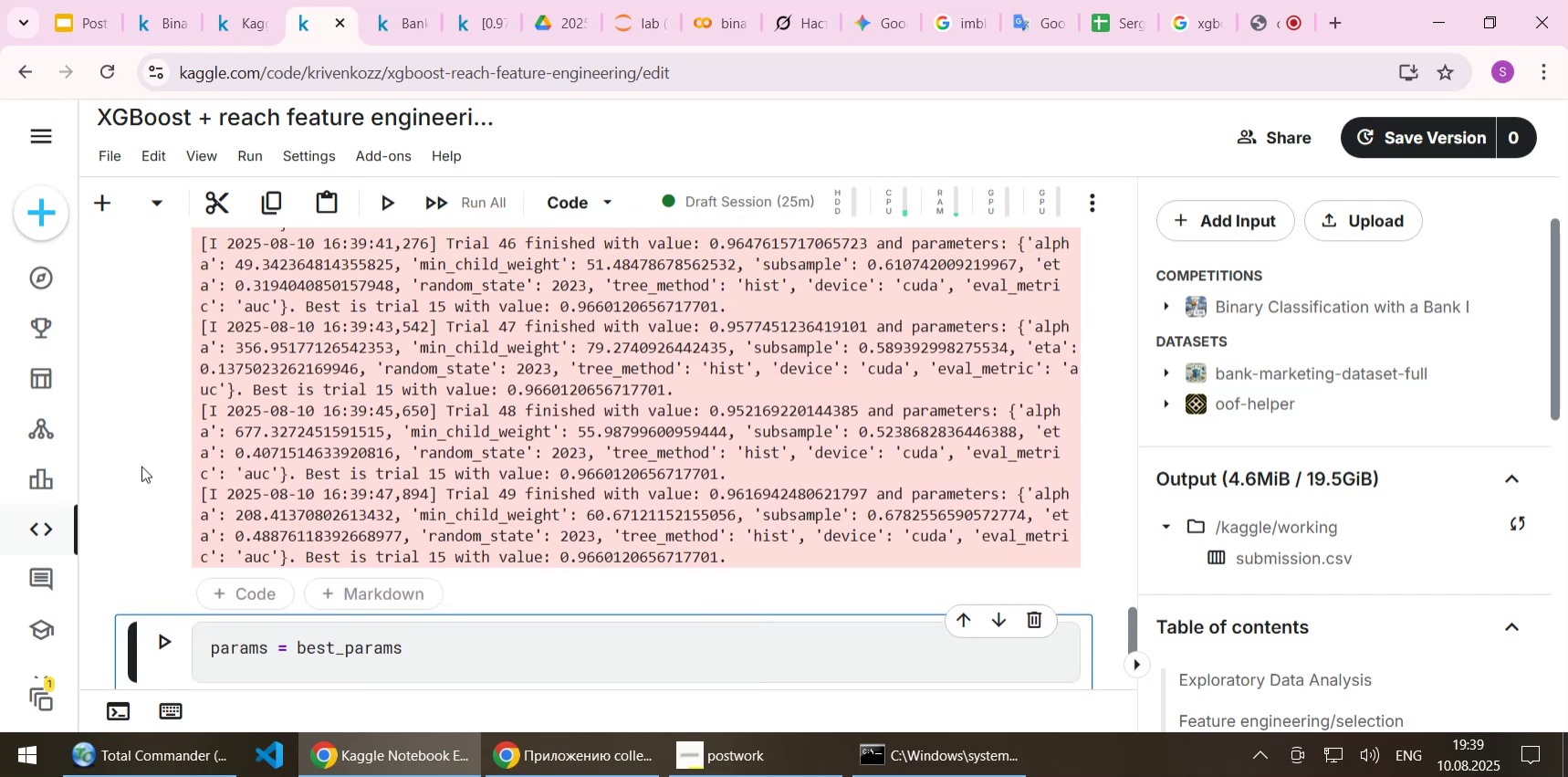 
scroll: coordinate [141, 466], scroll_direction: up, amount: 40.0
 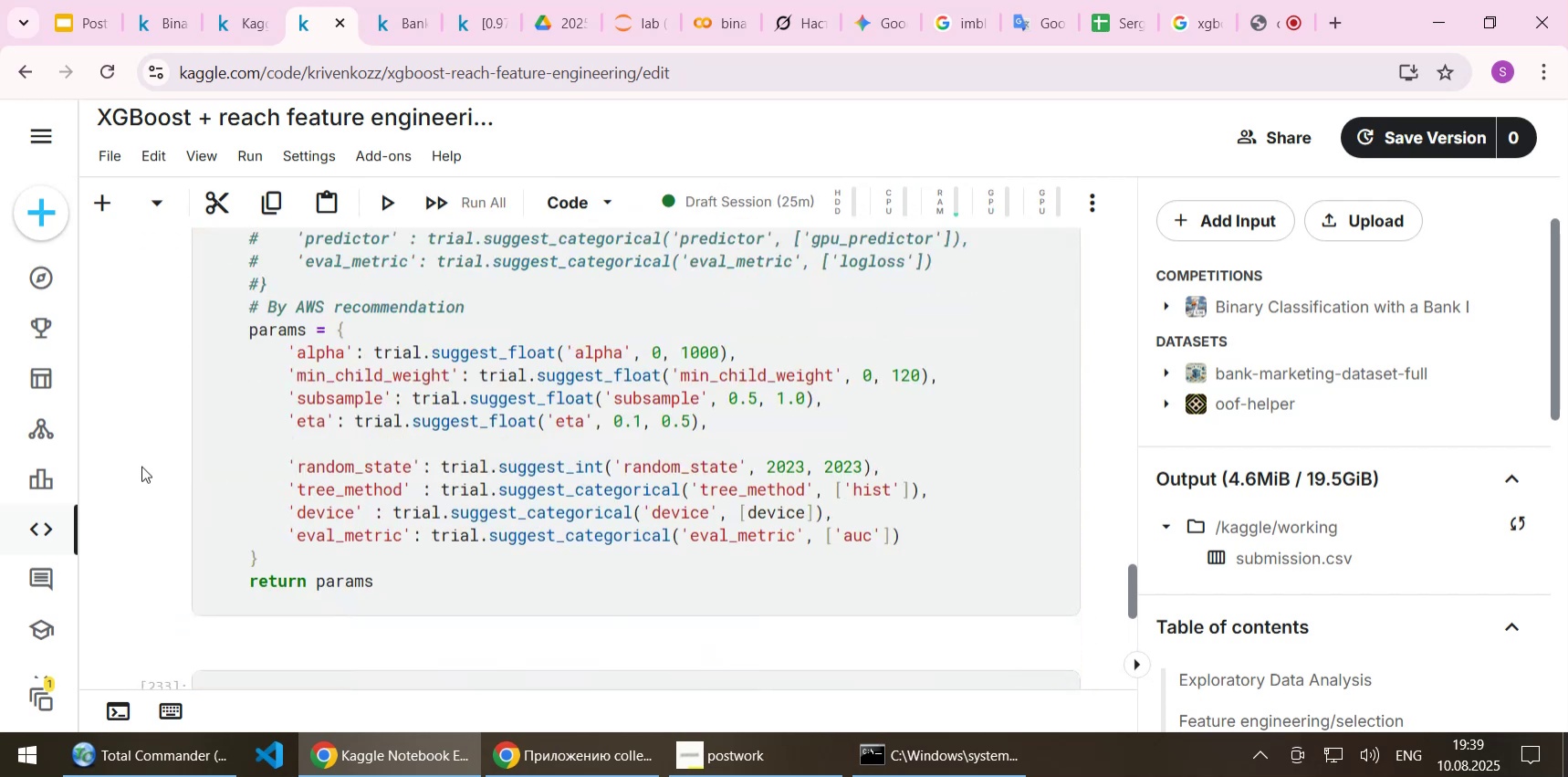 
scroll: coordinate [141, 466], scroll_direction: down, amount: 2.0
 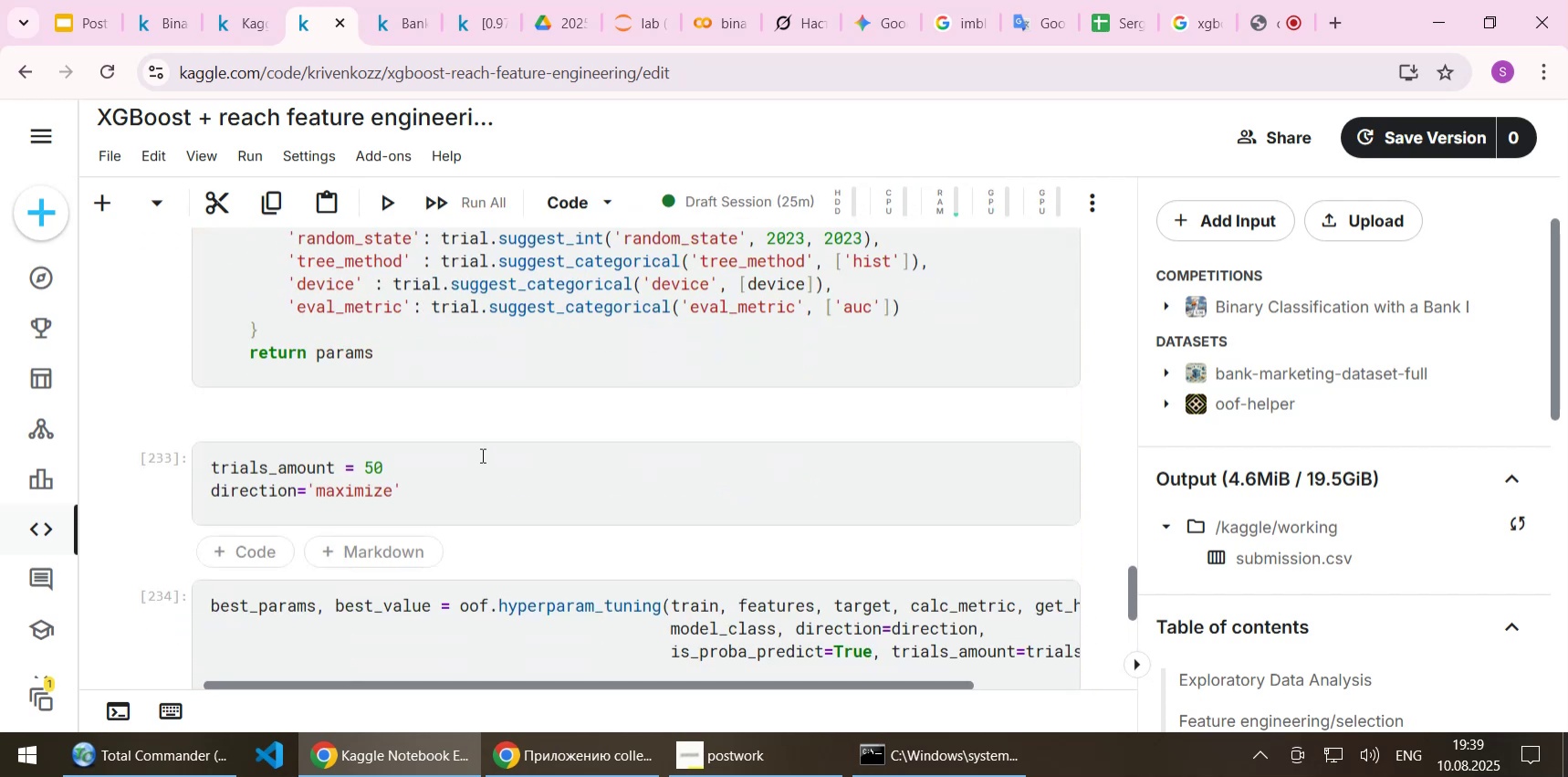 
left_click([481, 455])
 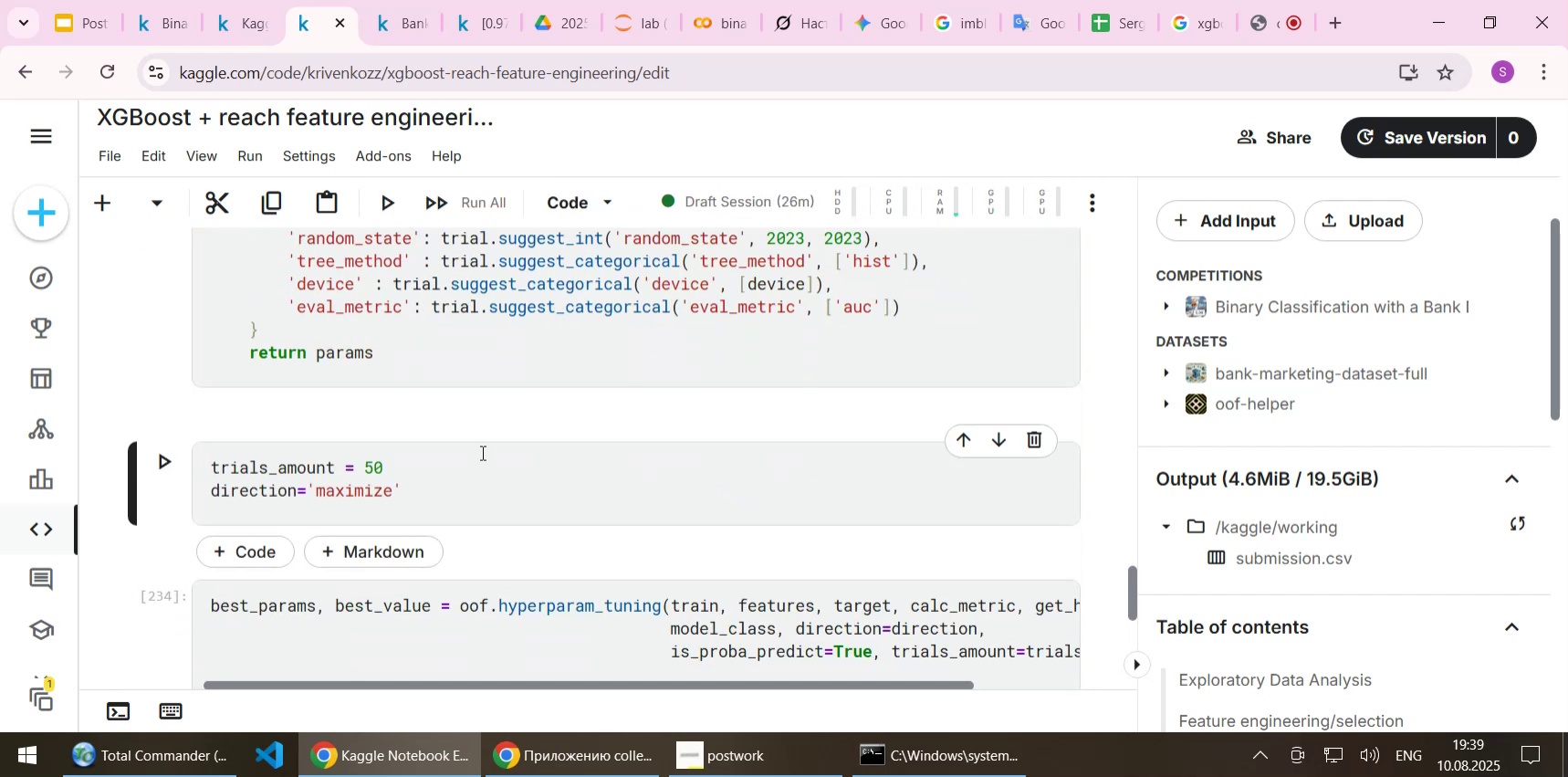 
key(End)
 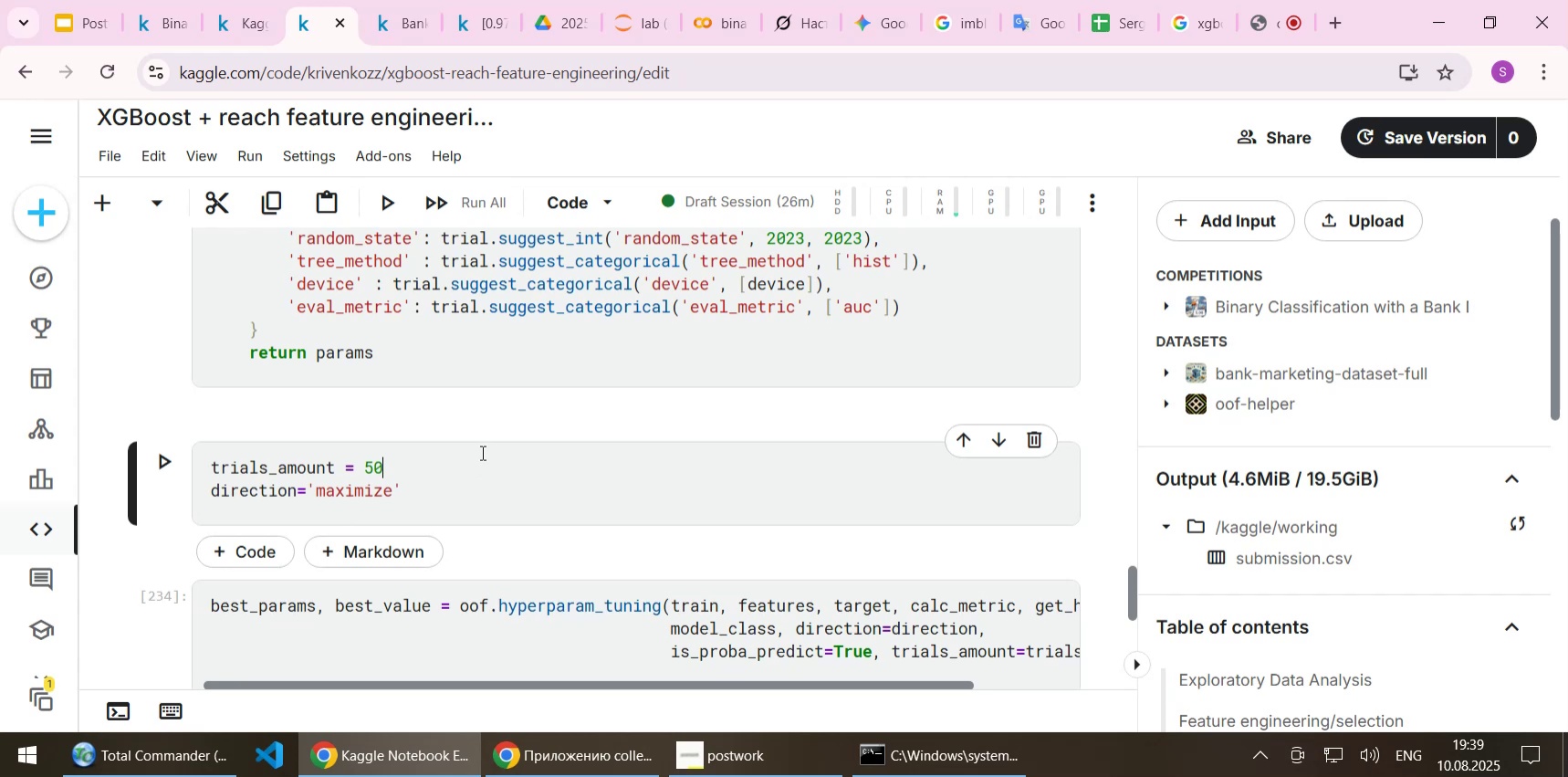 
key(Backspace)
 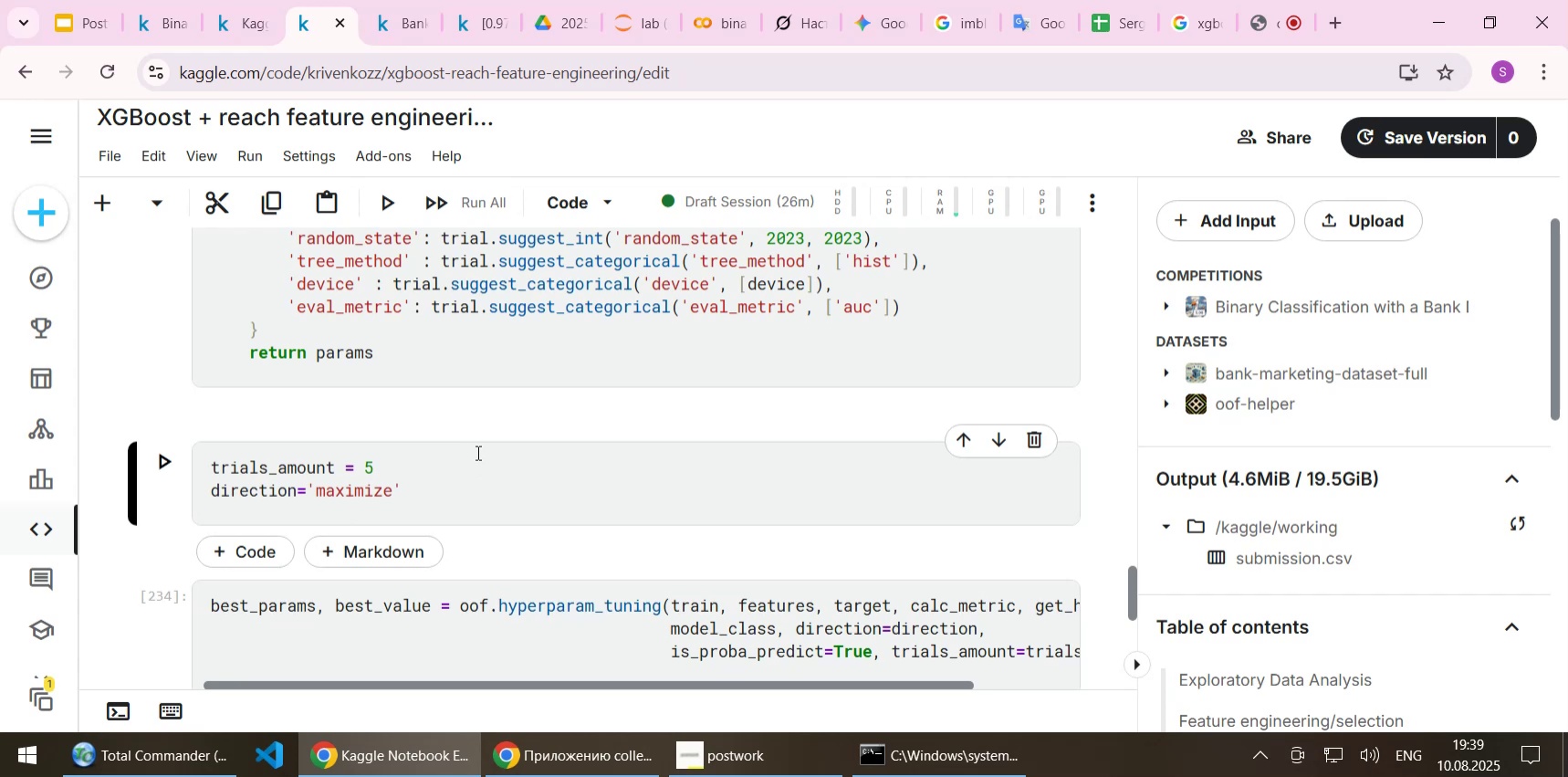 
scroll: coordinate [709, 457], scroll_direction: up, amount: 9.0
 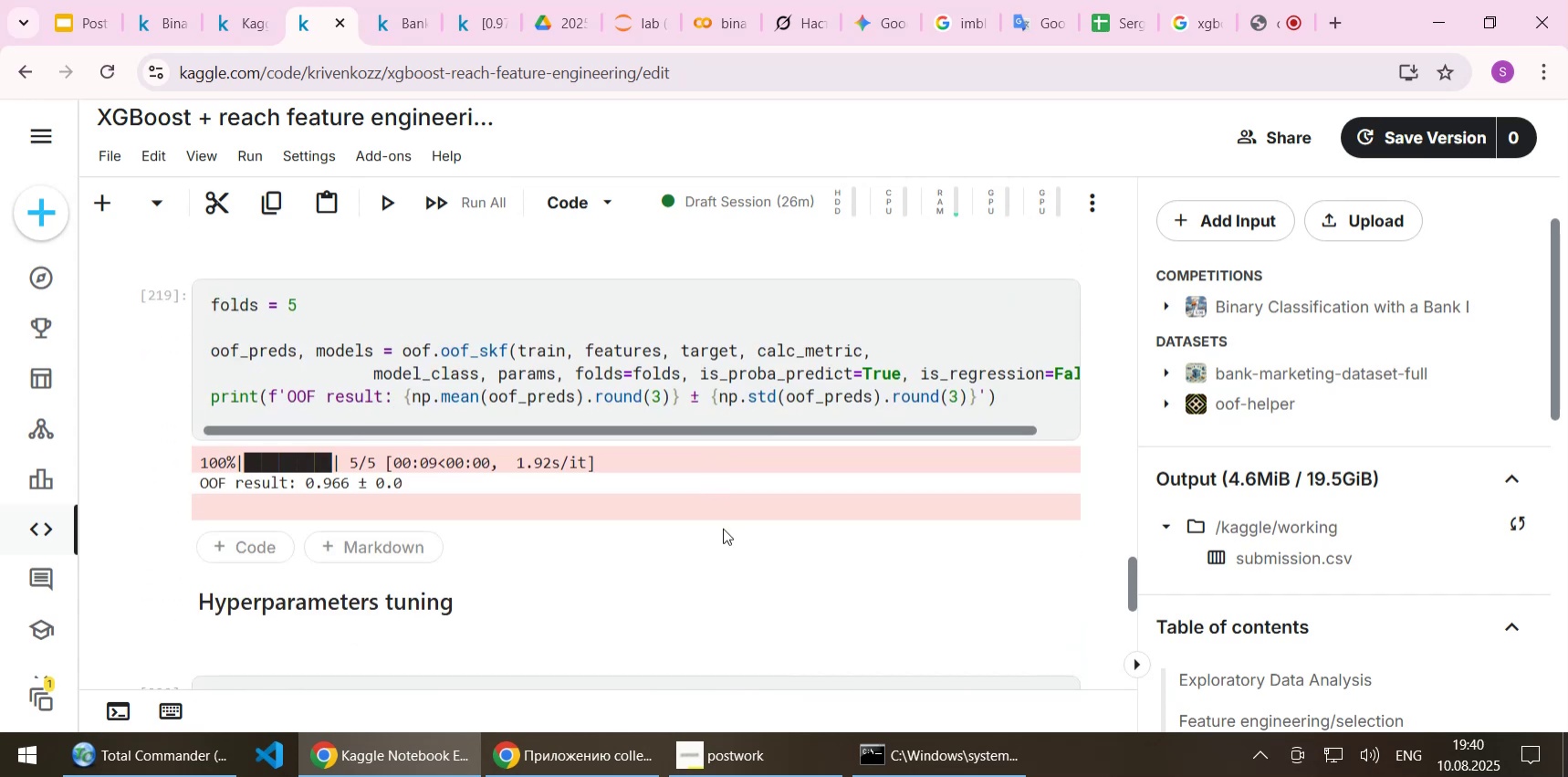 
wait(8.0)
 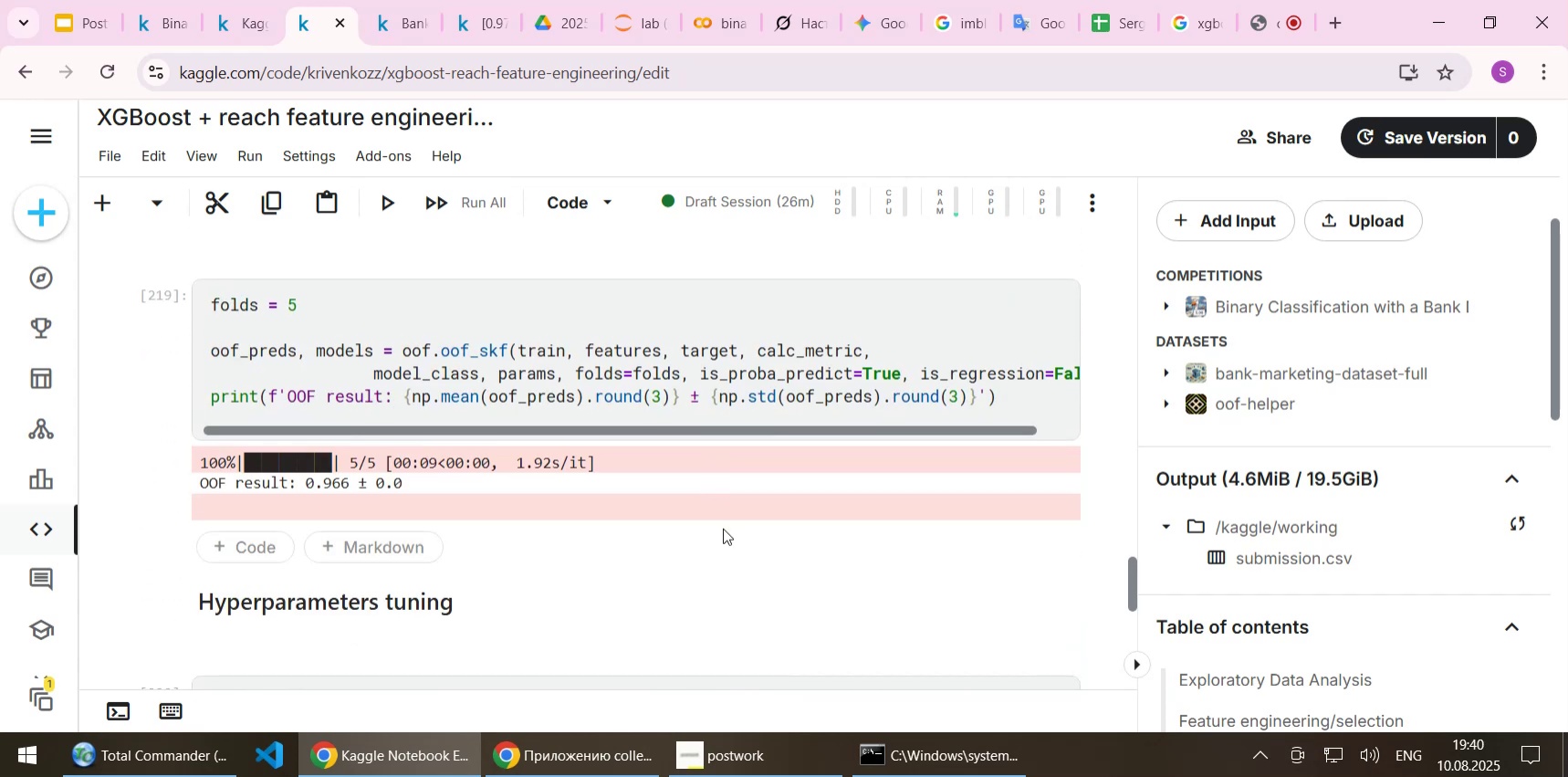 
scroll: coordinate [714, 545], scroll_direction: down, amount: 21.0
 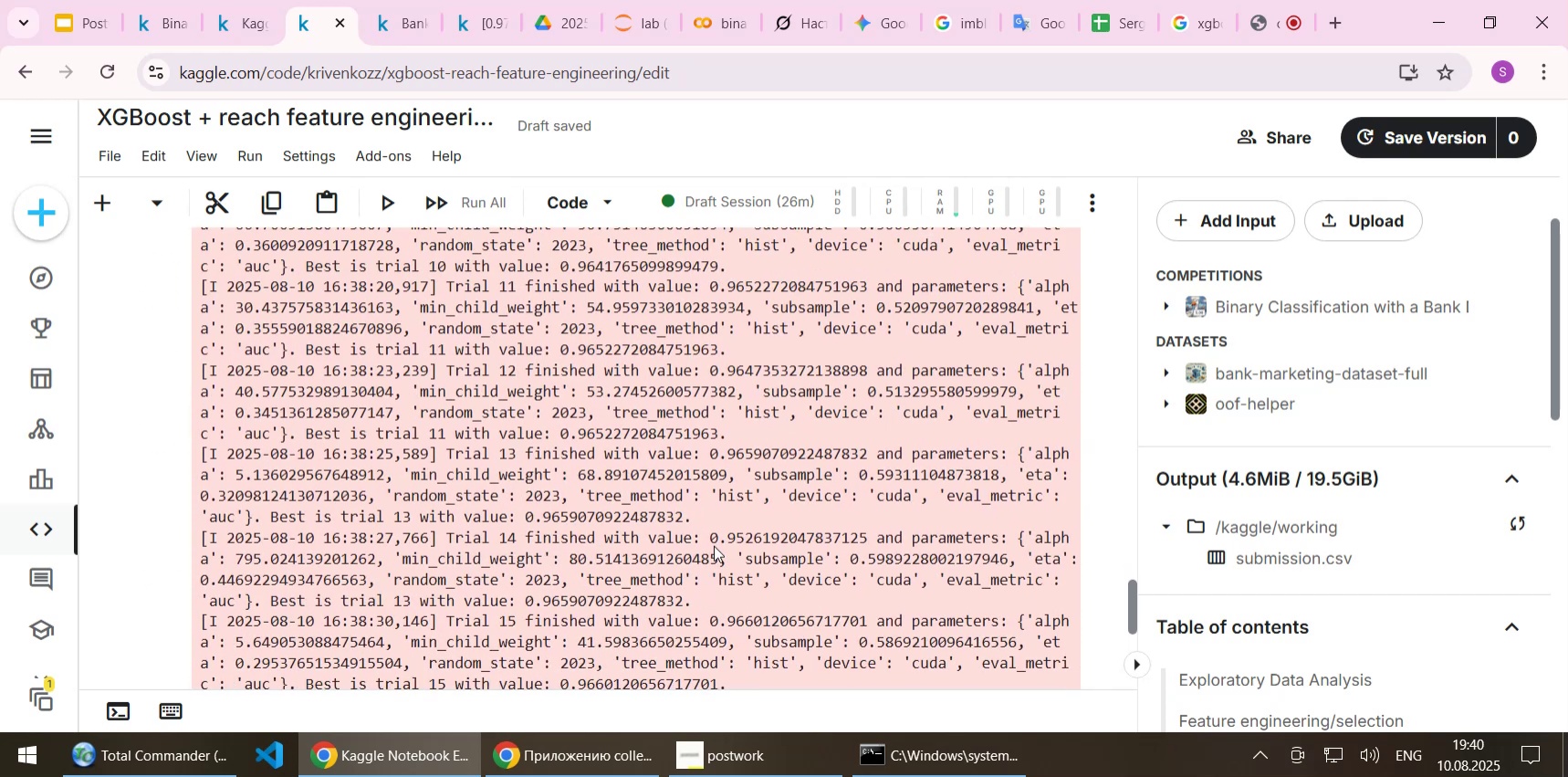 
scroll: coordinate [714, 545], scroll_direction: up, amount: 6.0
 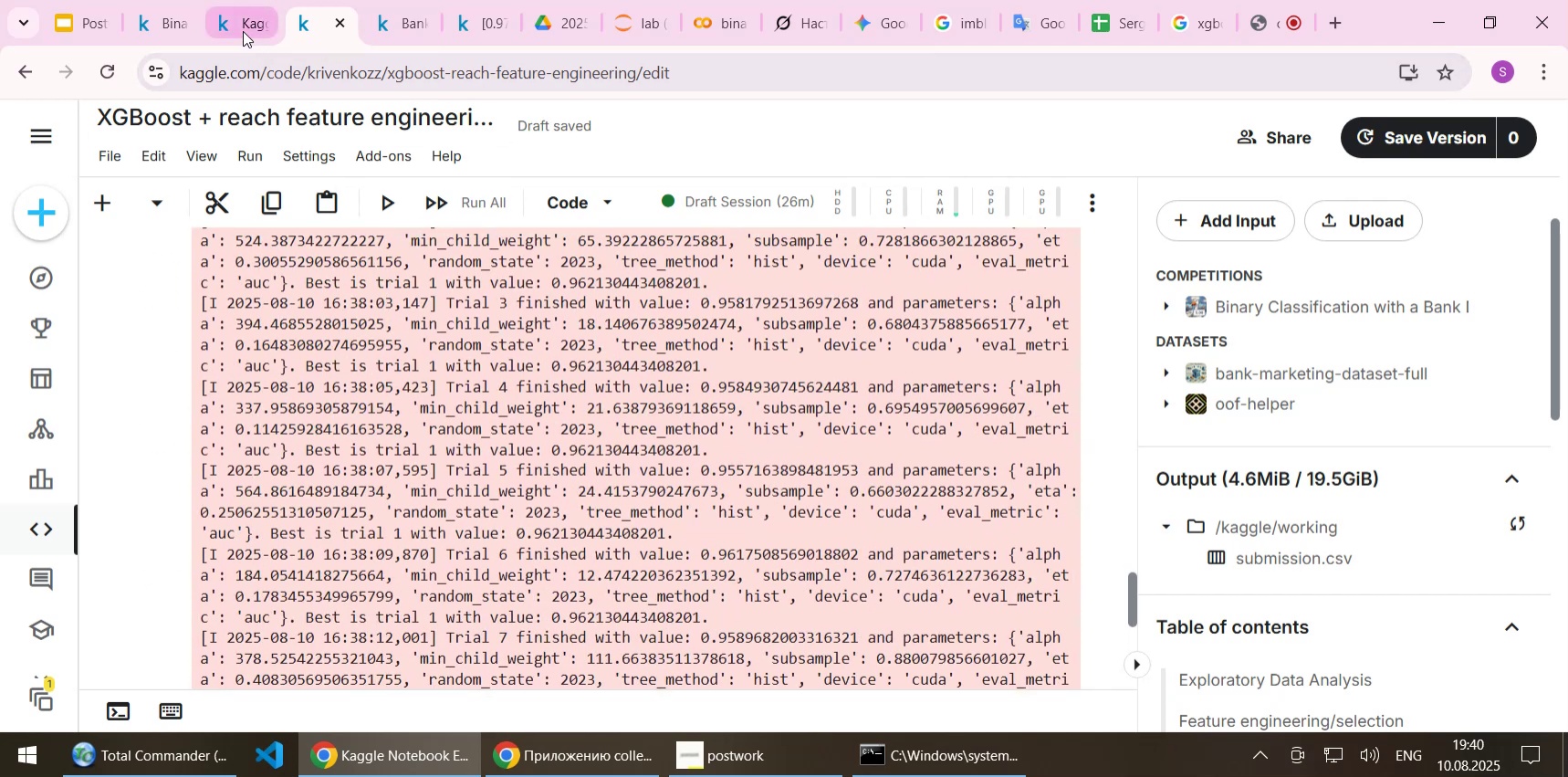 
left_click([239, 28])
 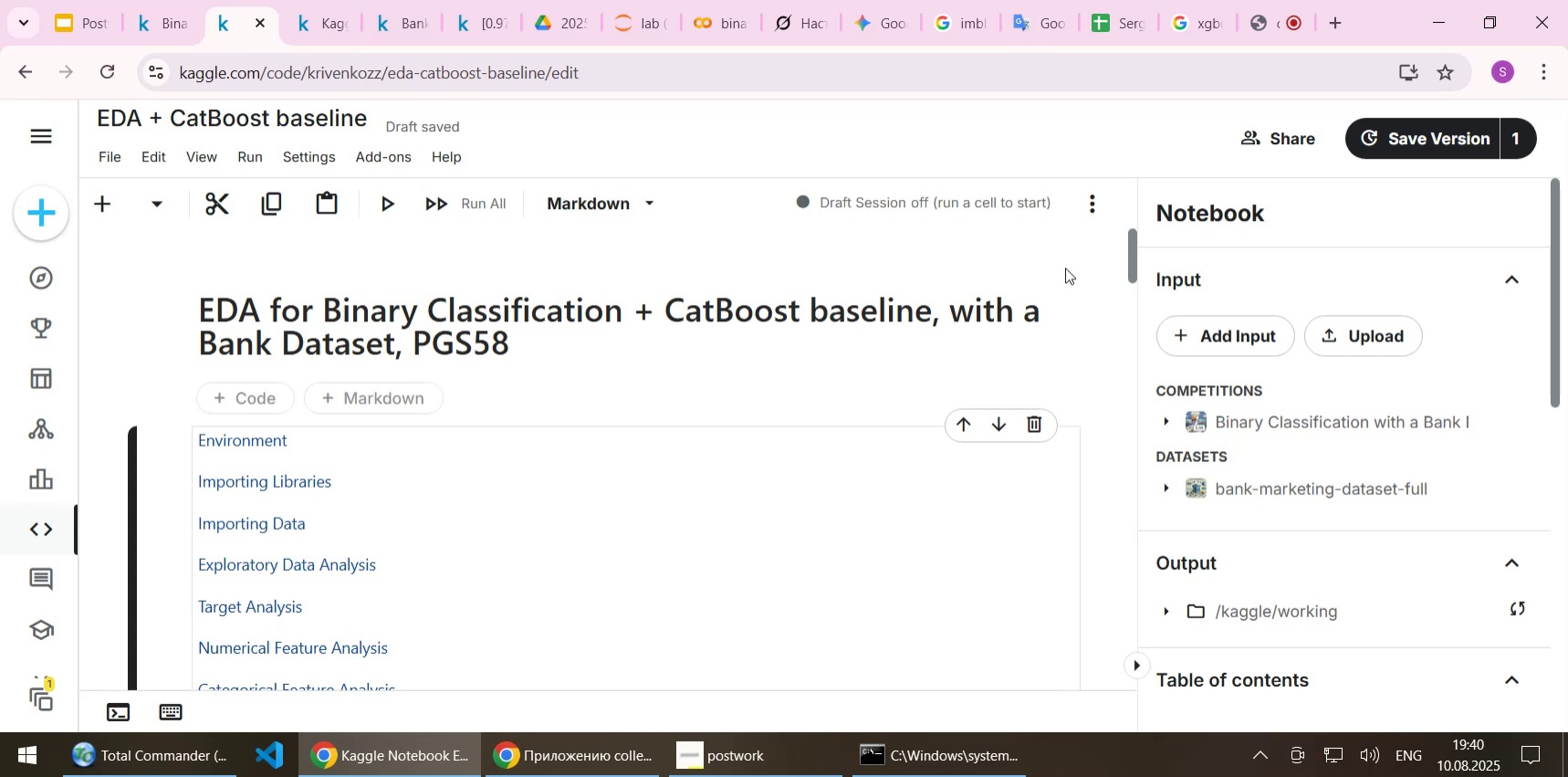 
left_click([313, 21])
 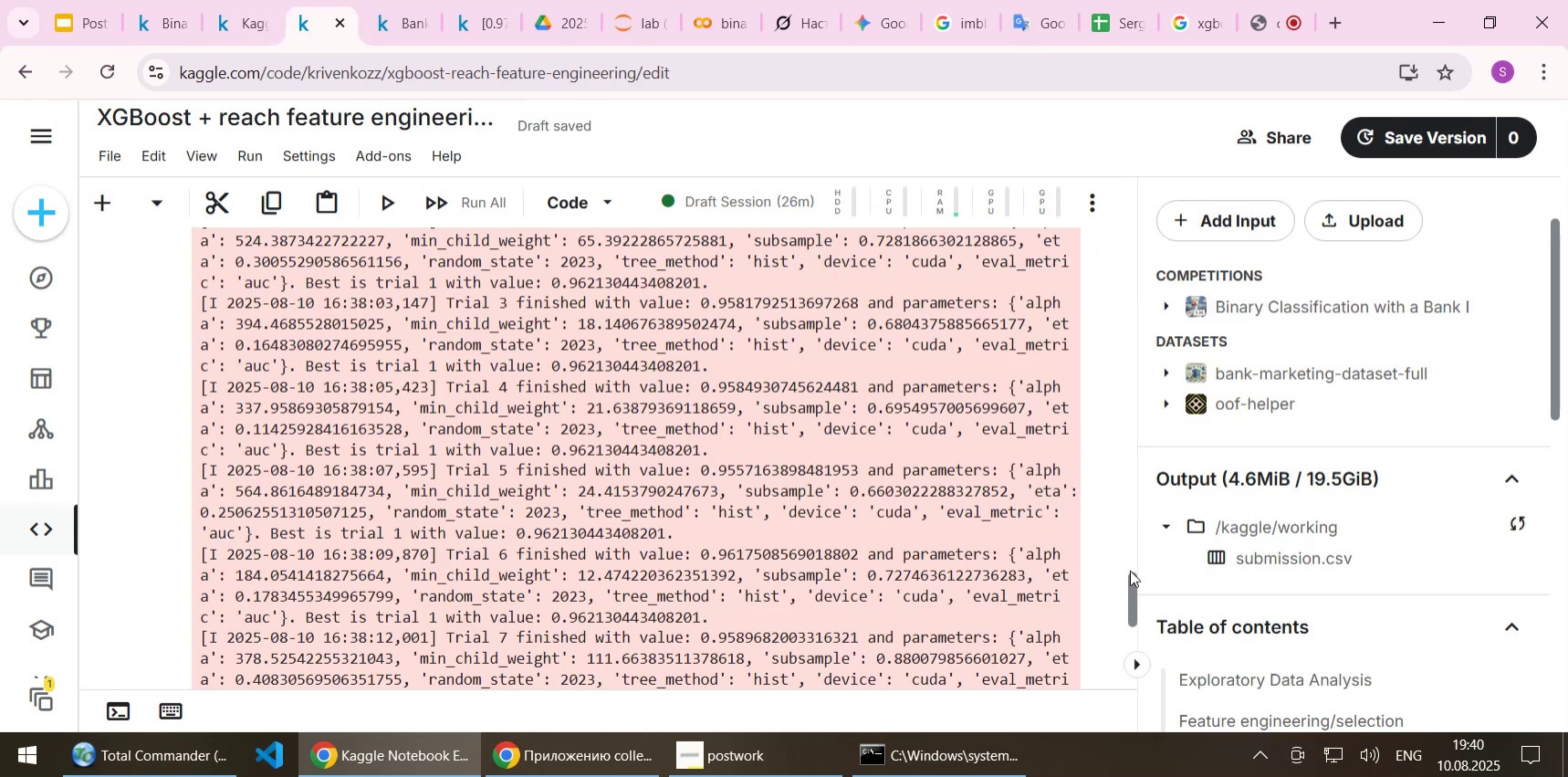 
left_click_drag(start_coordinate=[1132, 601], to_coordinate=[1138, 637])
 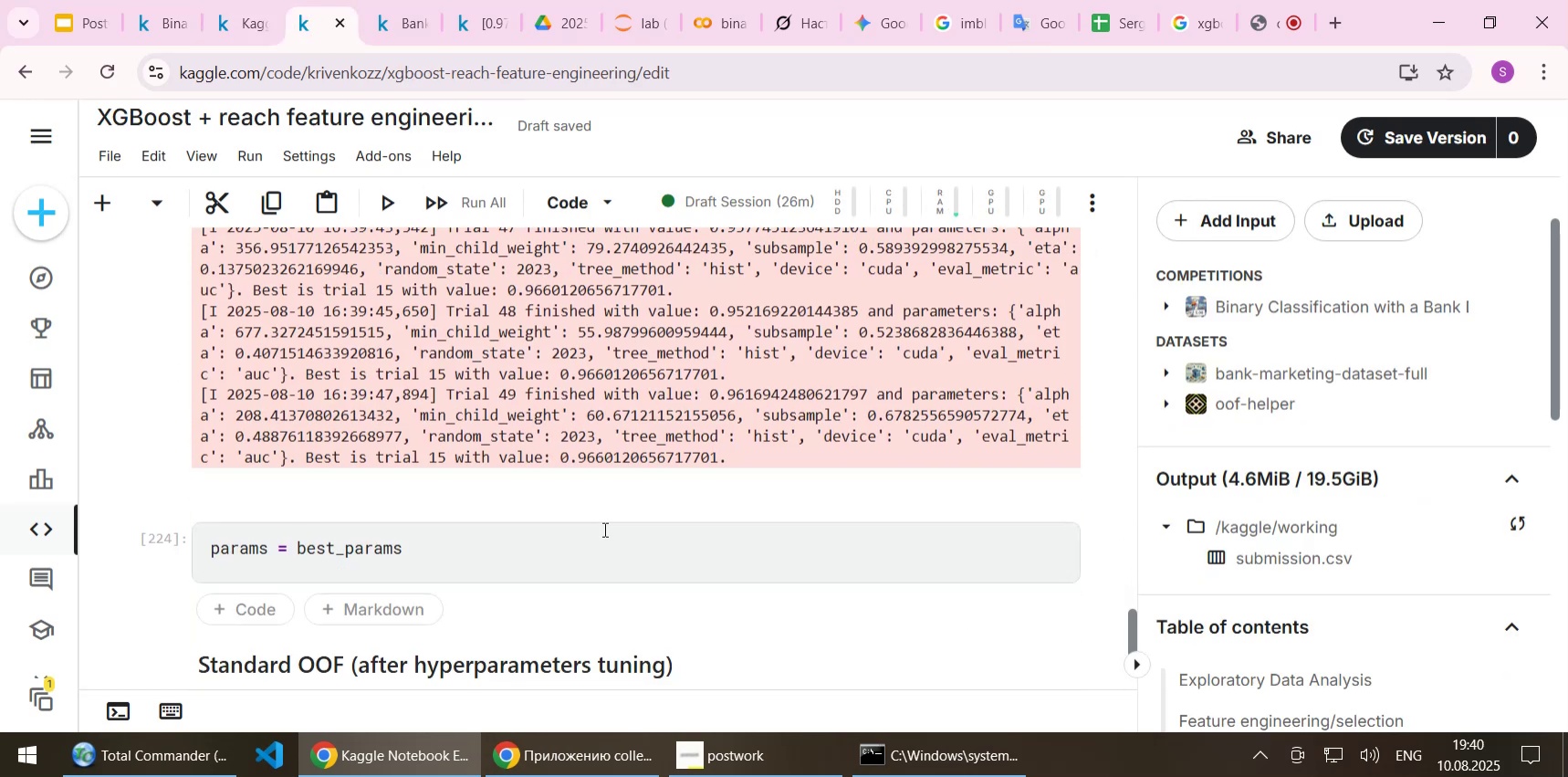 
scroll: coordinate [603, 529], scroll_direction: down, amount: 2.0
 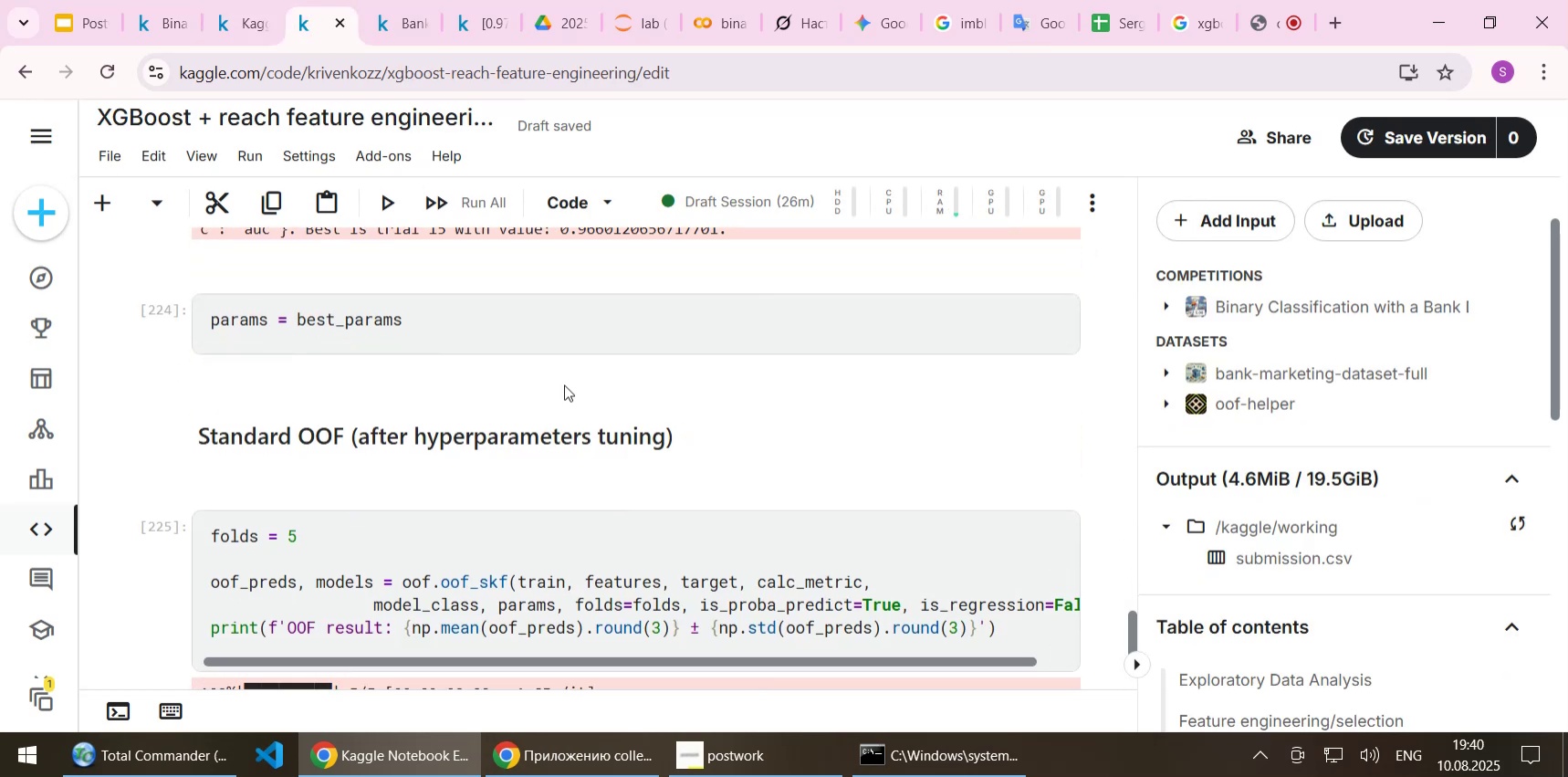 
left_click([565, 357])
 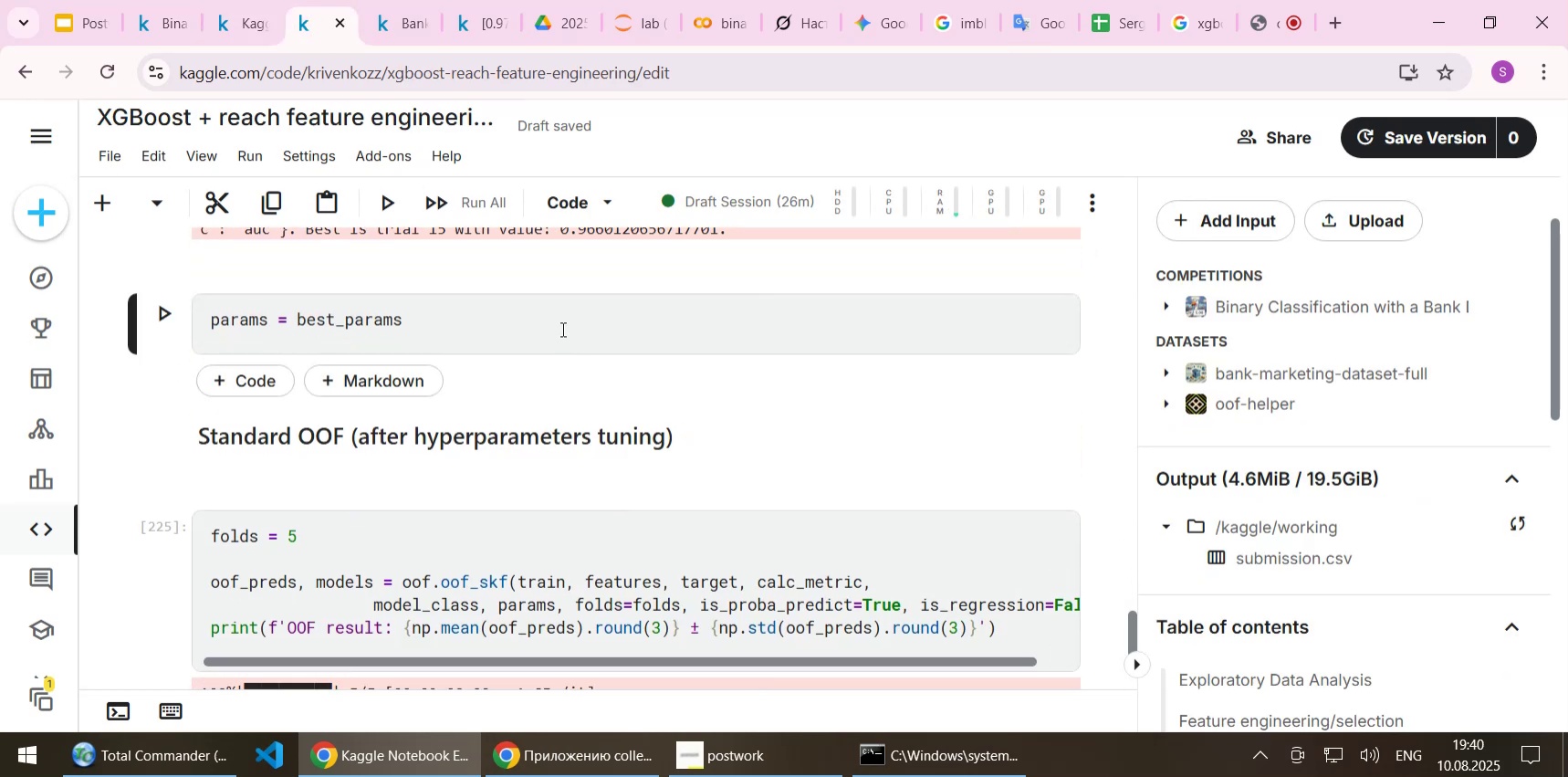 
left_click([561, 329])
 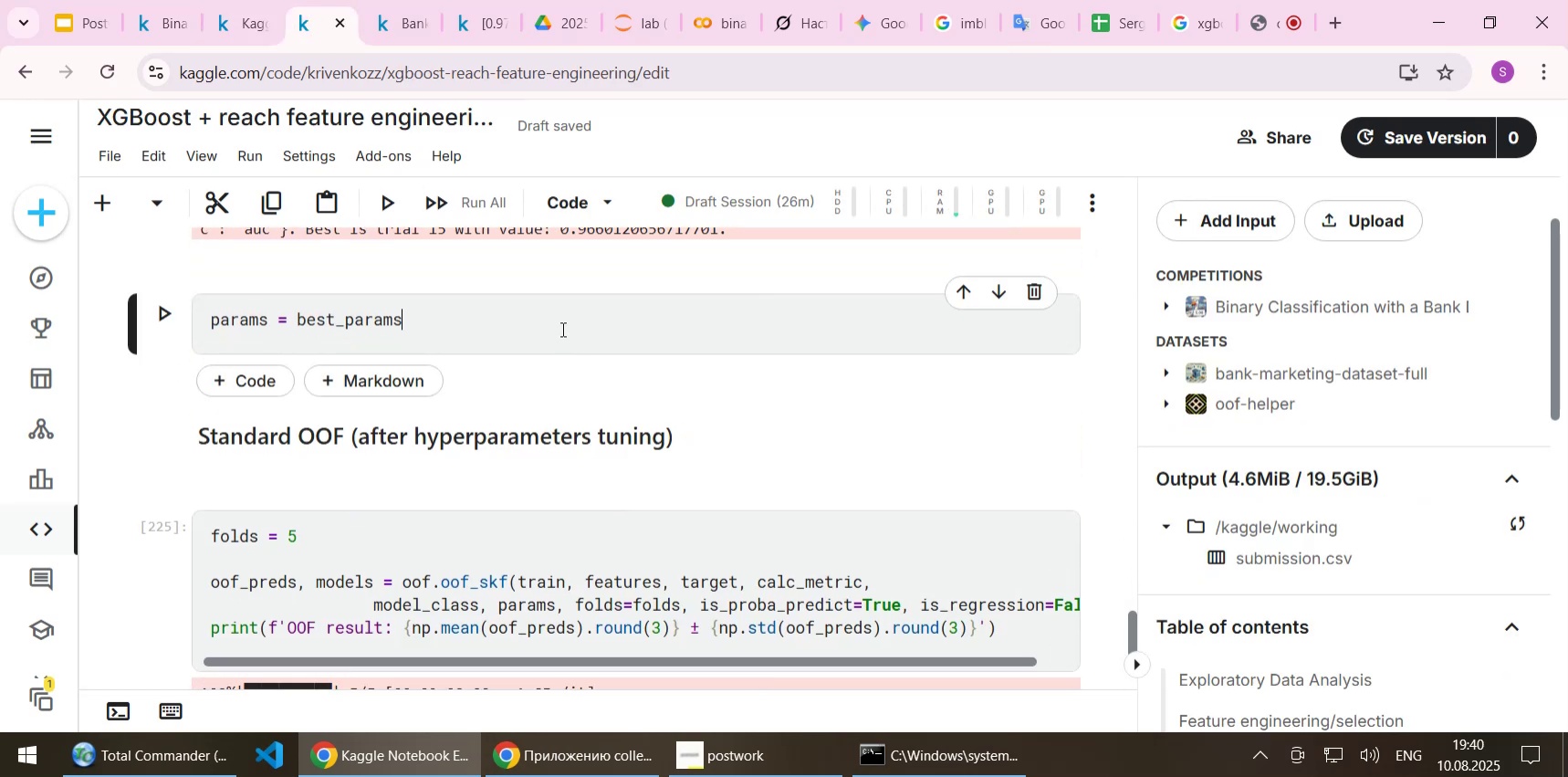 
key(Shift+Enter)
 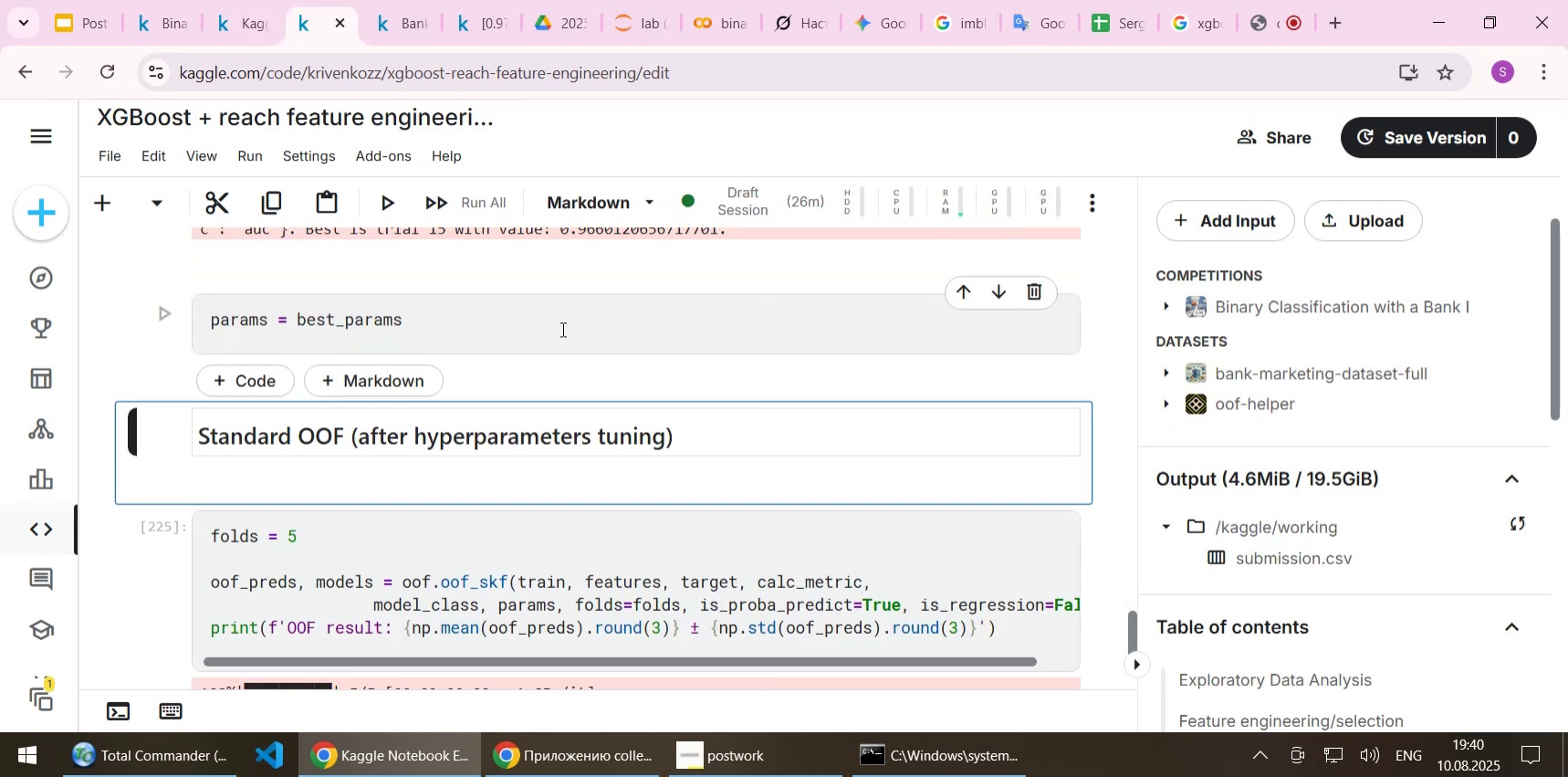 
key(Shift+Enter)
 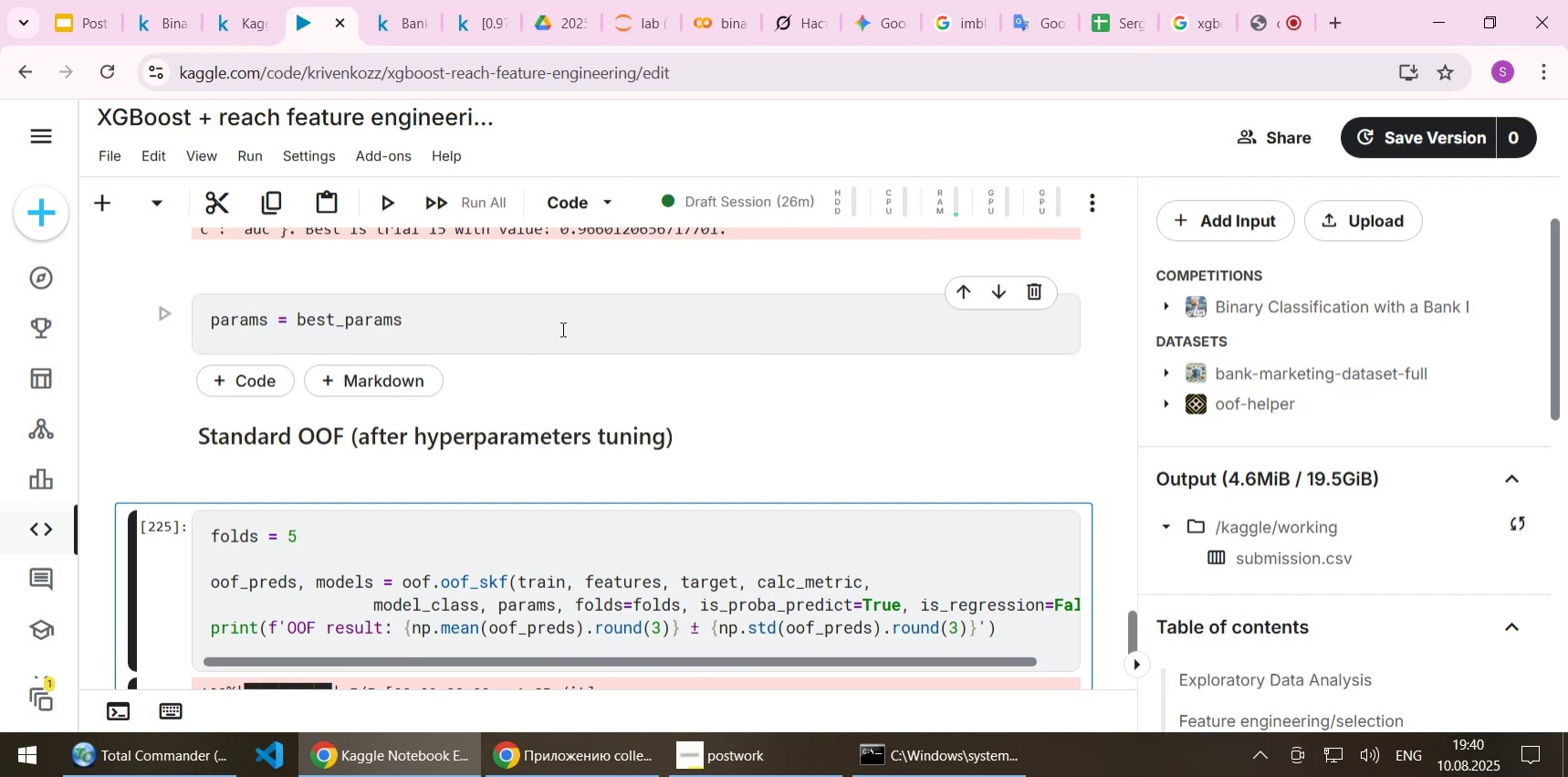 
key(Shift+Enter)
 